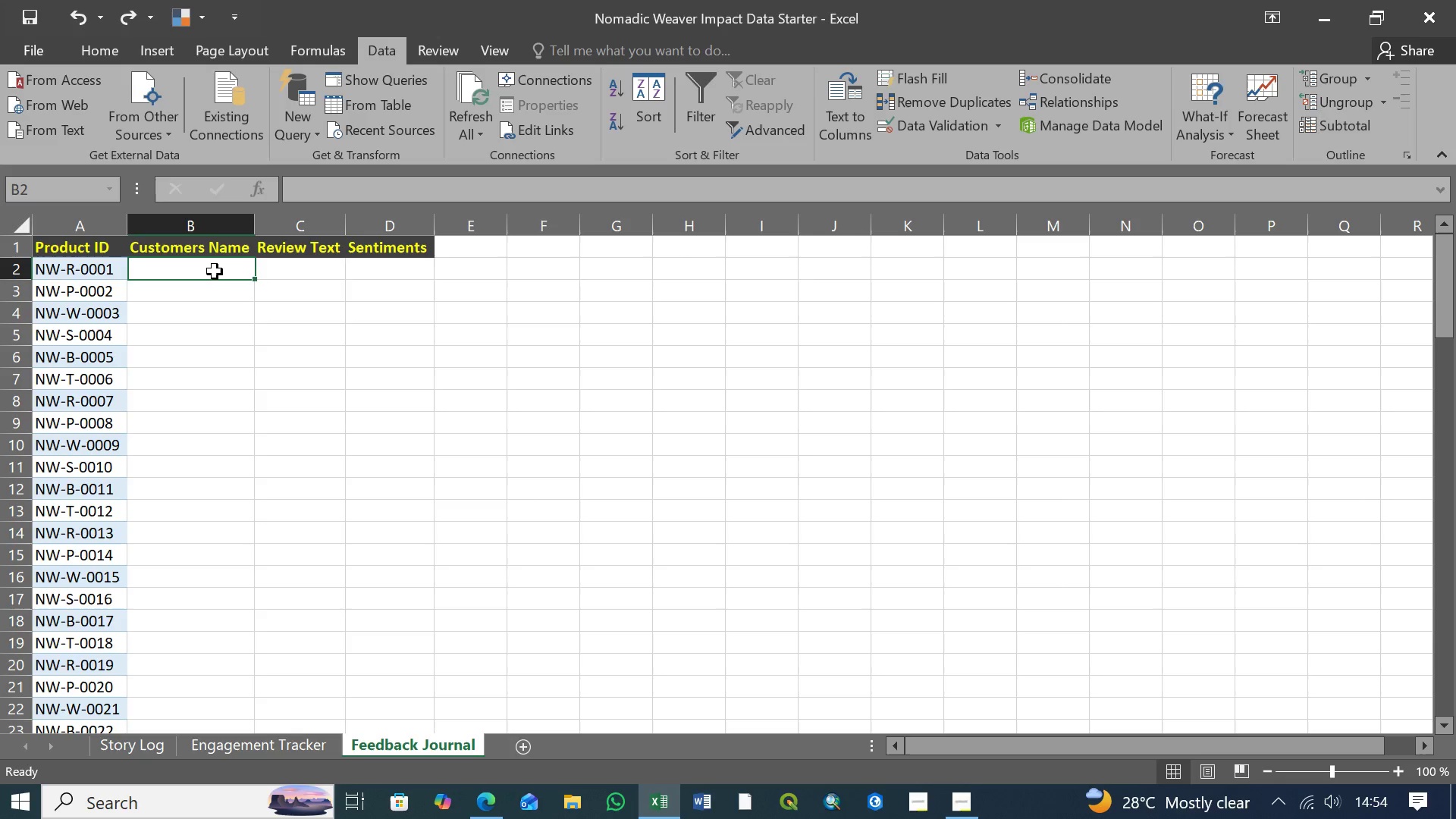 
left_click([215, 271])
 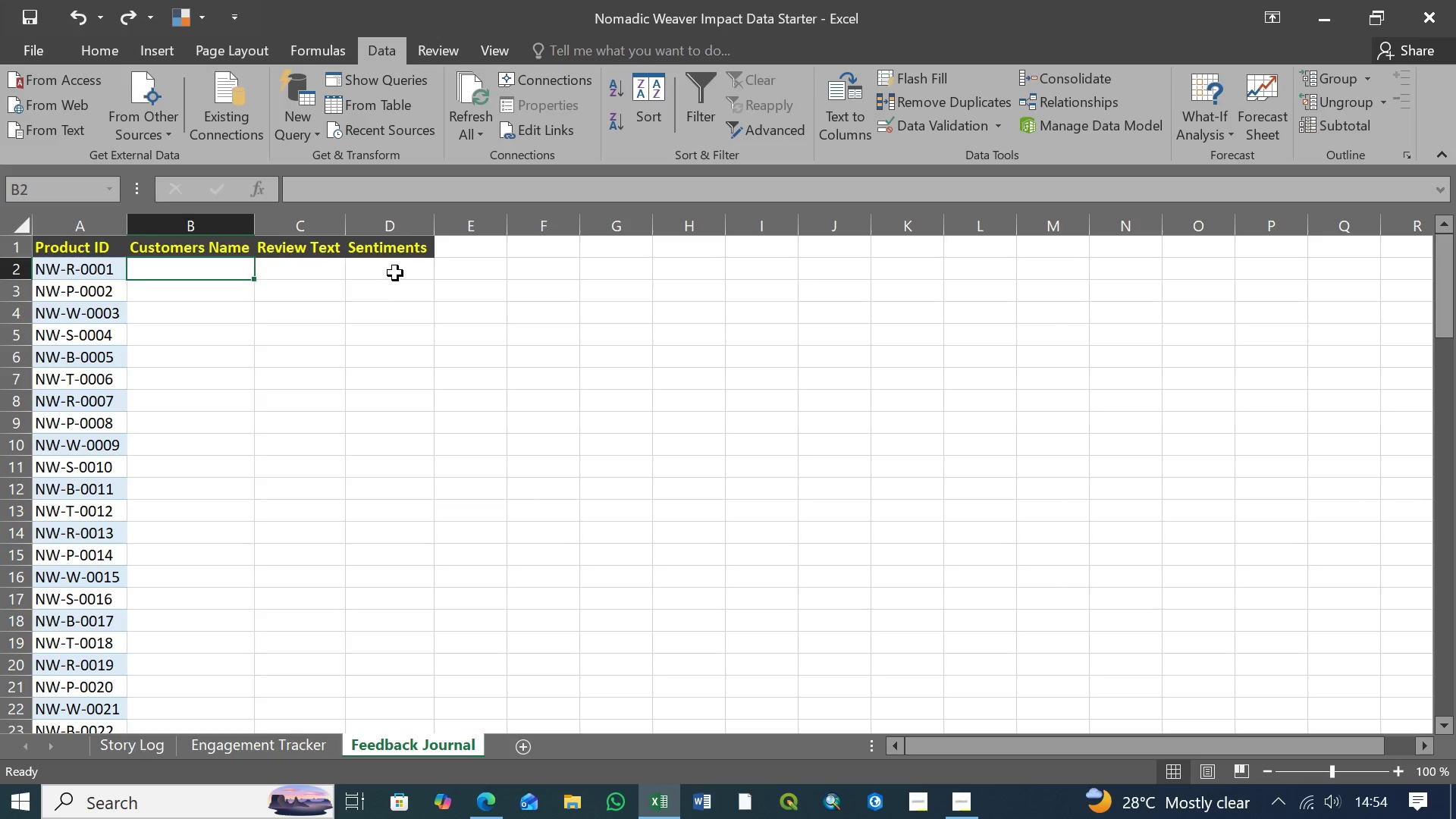 
left_click([395, 273])
 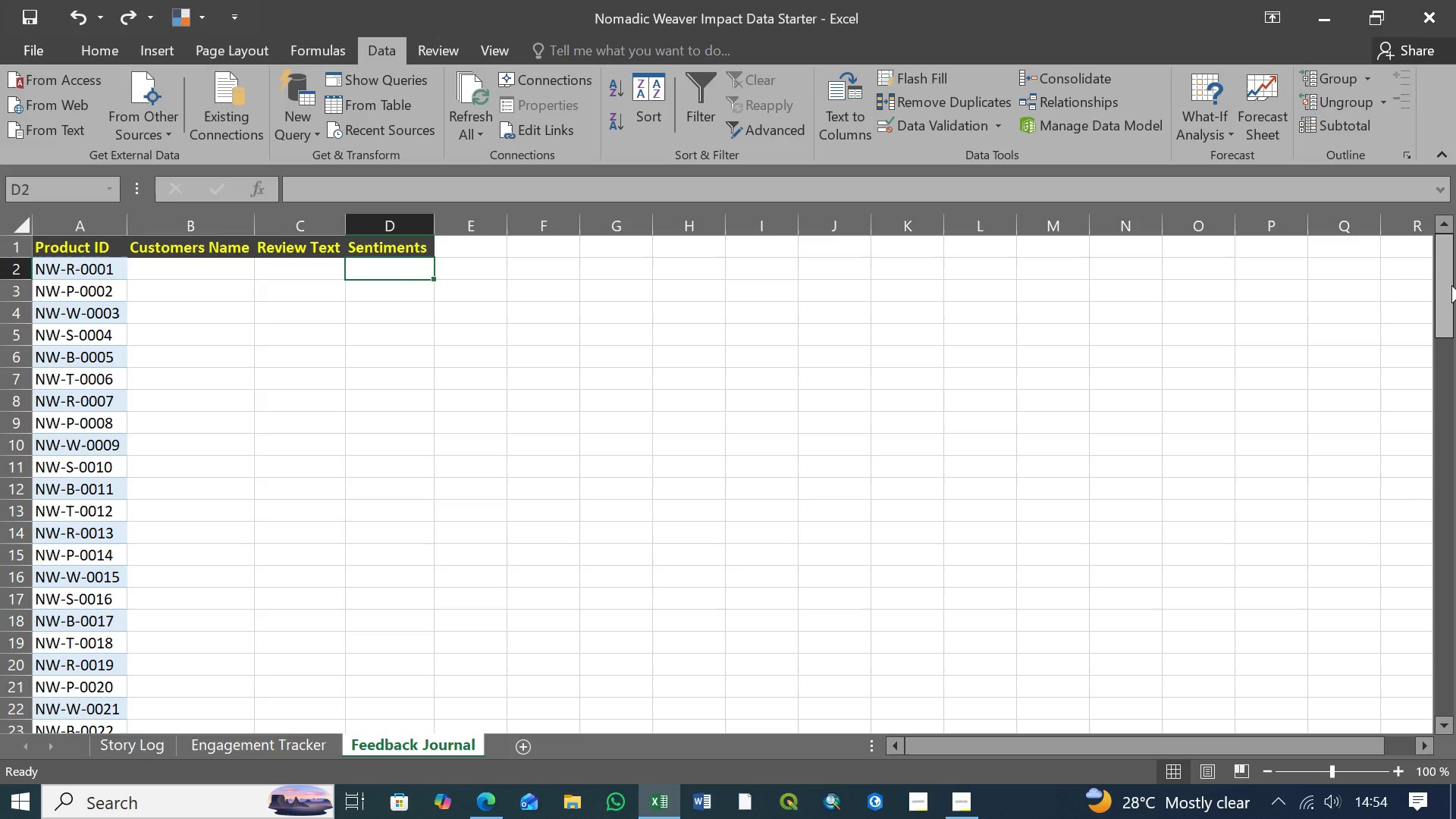 
left_click_drag(start_coordinate=[1447, 277], to_coordinate=[1446, 710])
 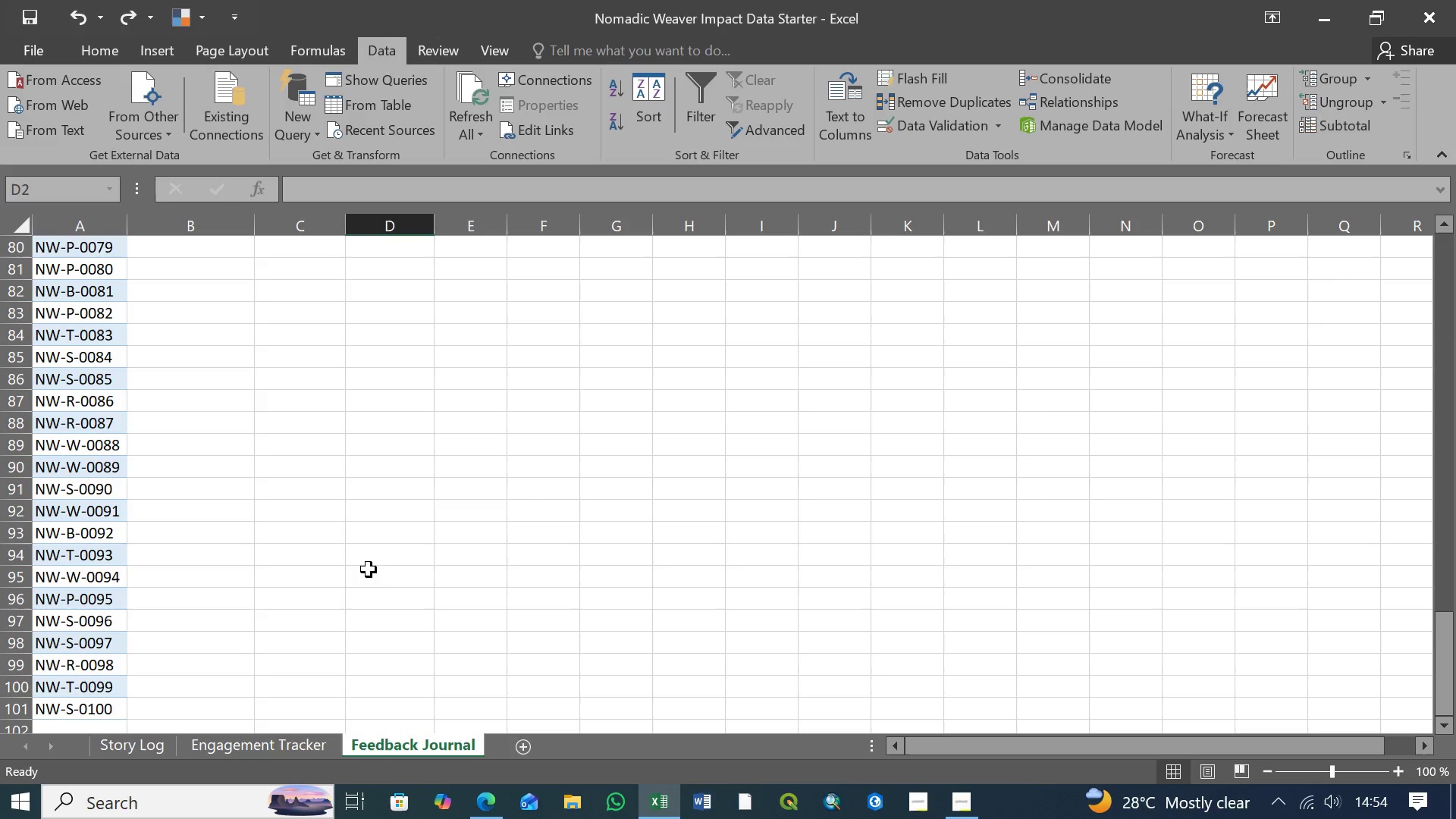 
hold_key(key=ShiftLeft, duration=1.5)
 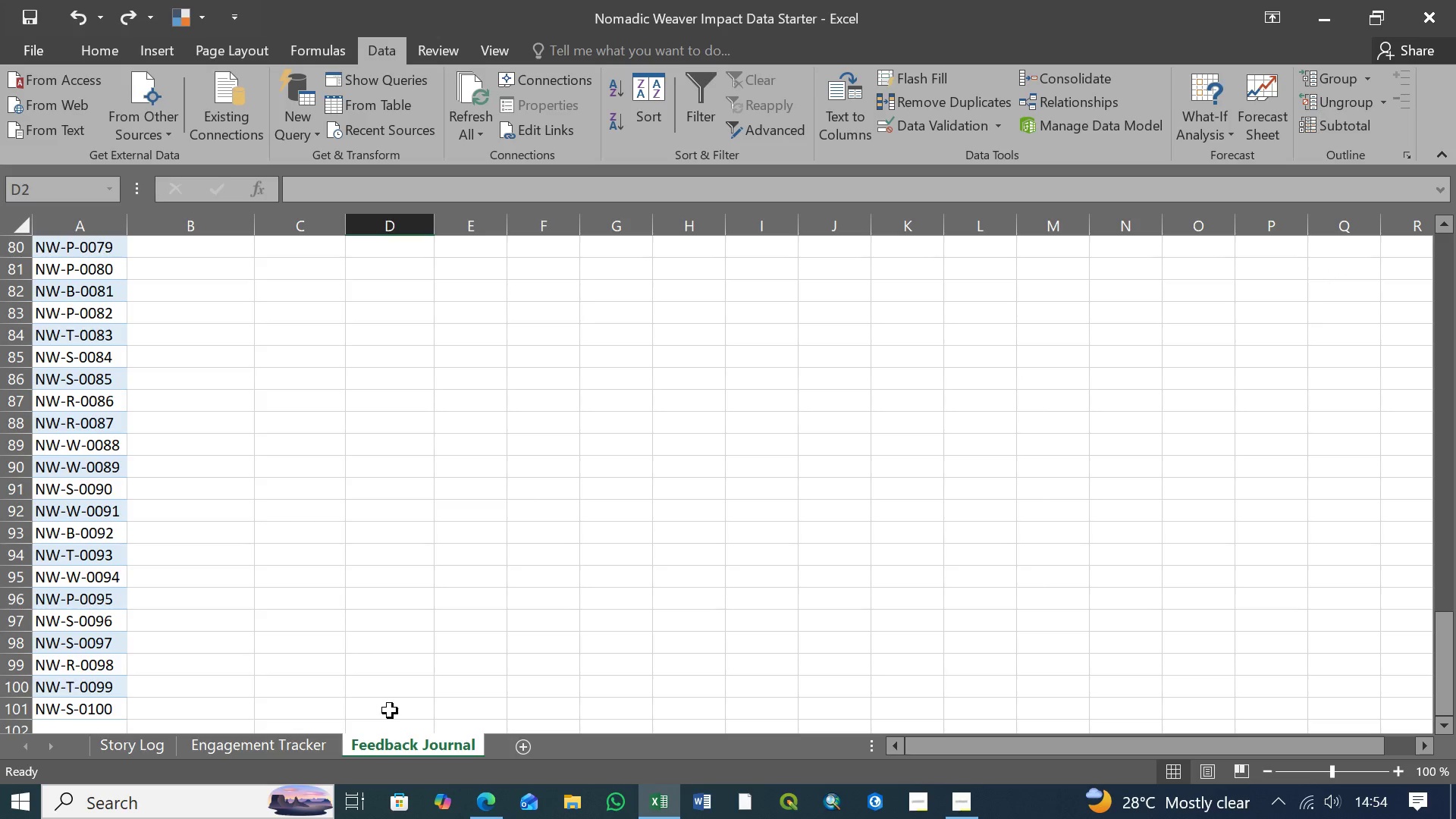 
hold_key(key=ShiftLeft, duration=1.5)
left_click([390, 711])
 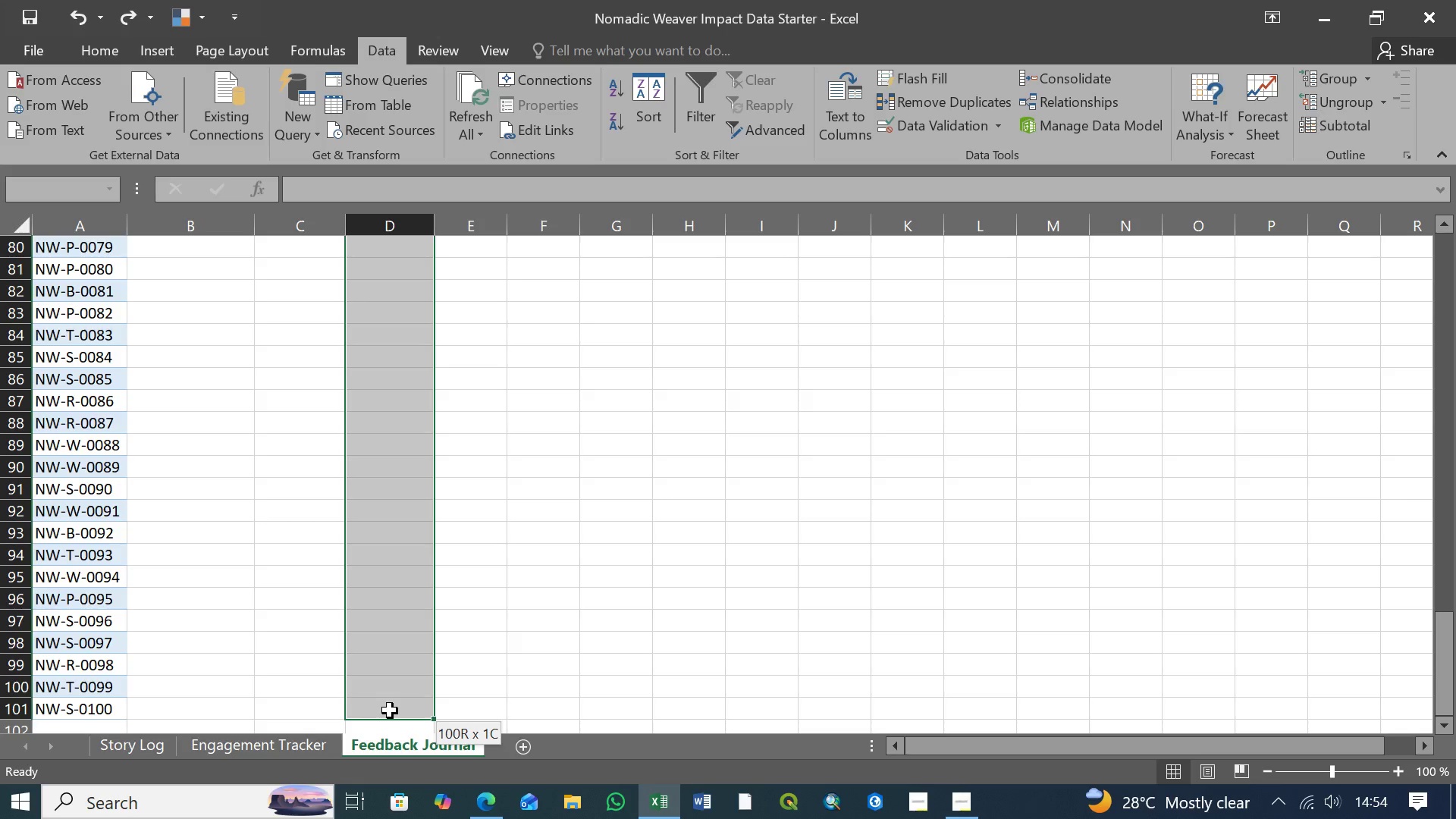 
hold_key(key=ShiftLeft, duration=0.66)
 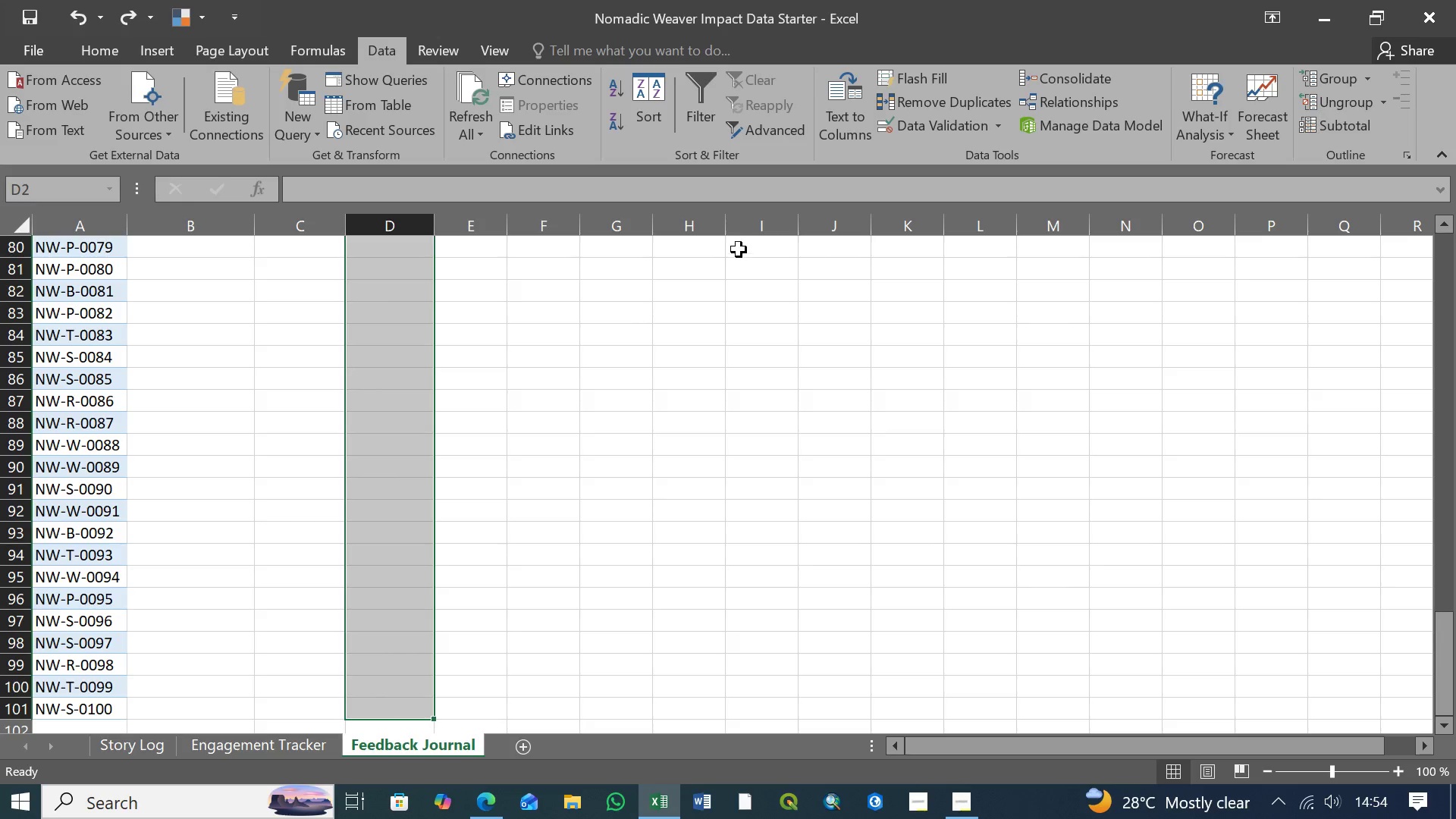 
hold_key(key=ShiftLeft, duration=8.94)
left_click([998, 125])
 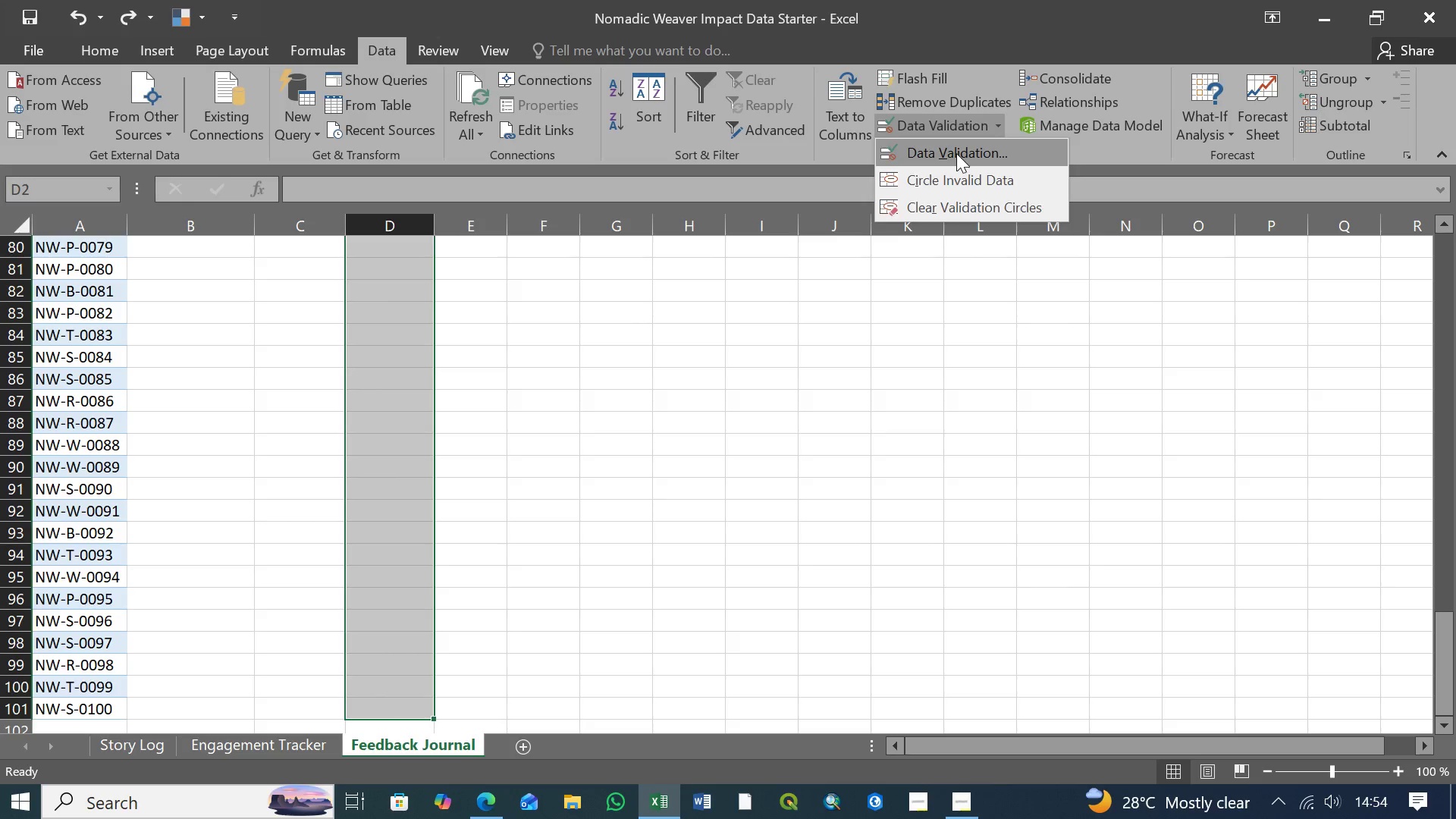 
left_click([956, 153])
 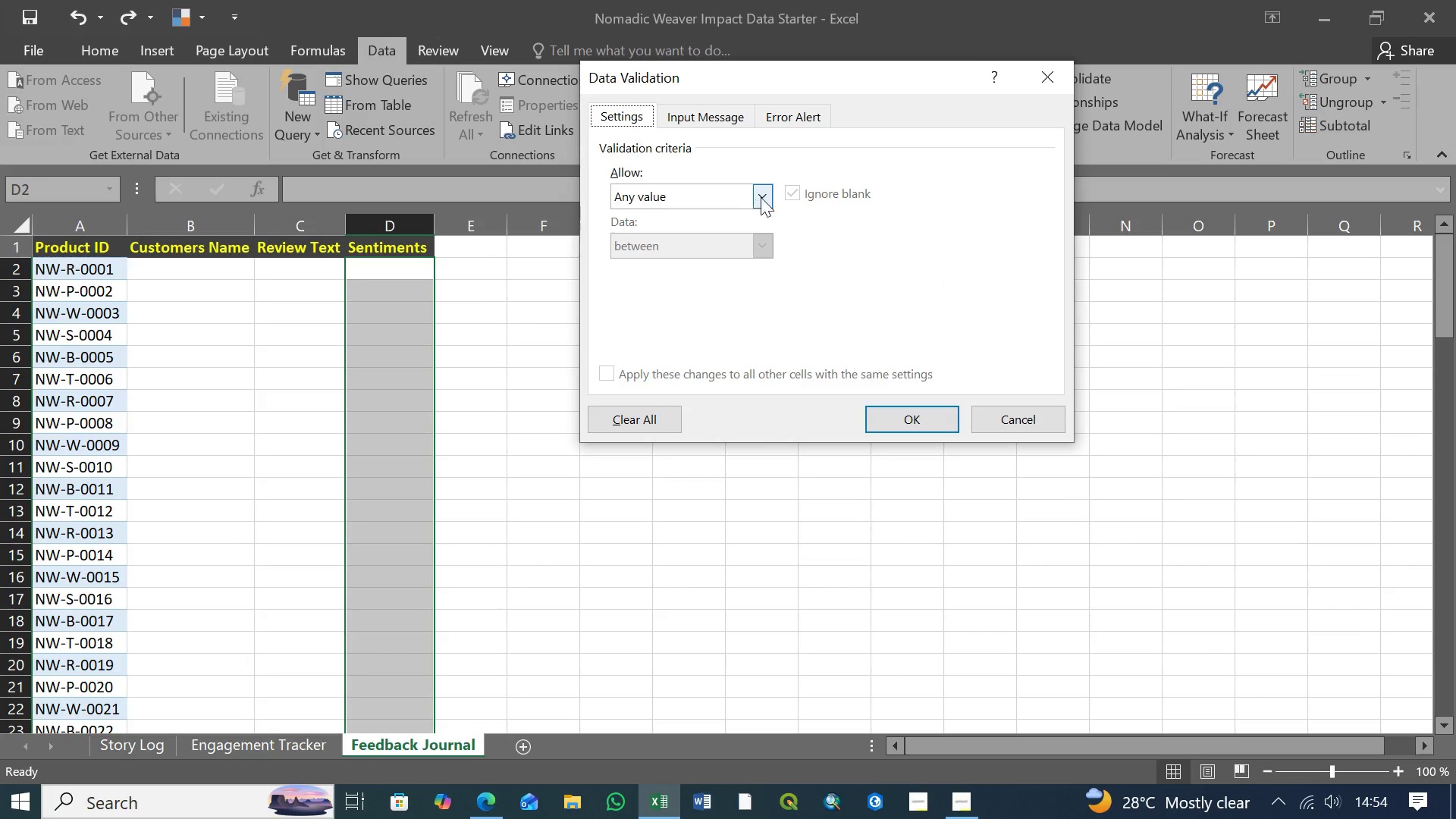 
left_click([764, 197])
 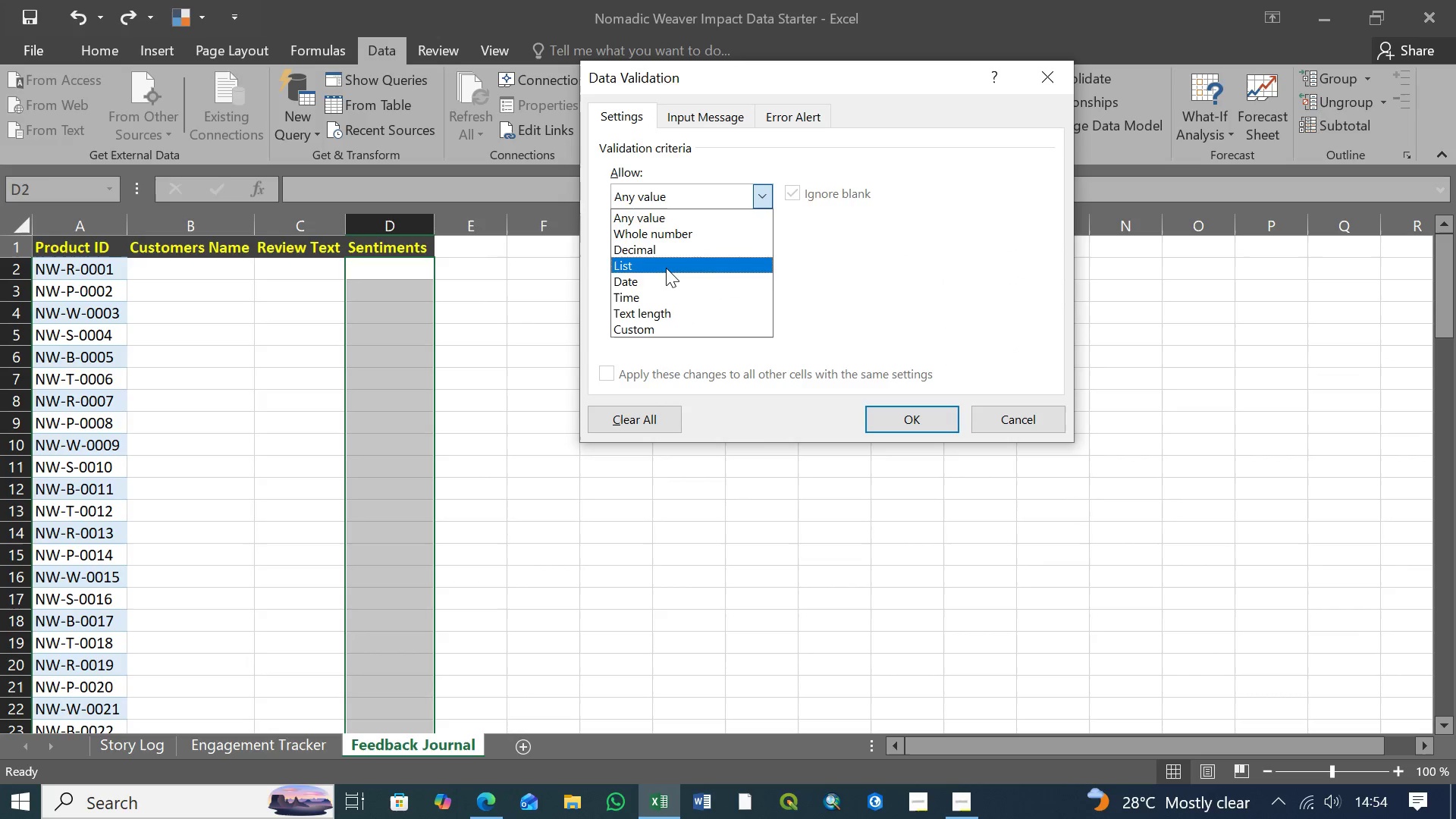 
left_click([666, 268])
 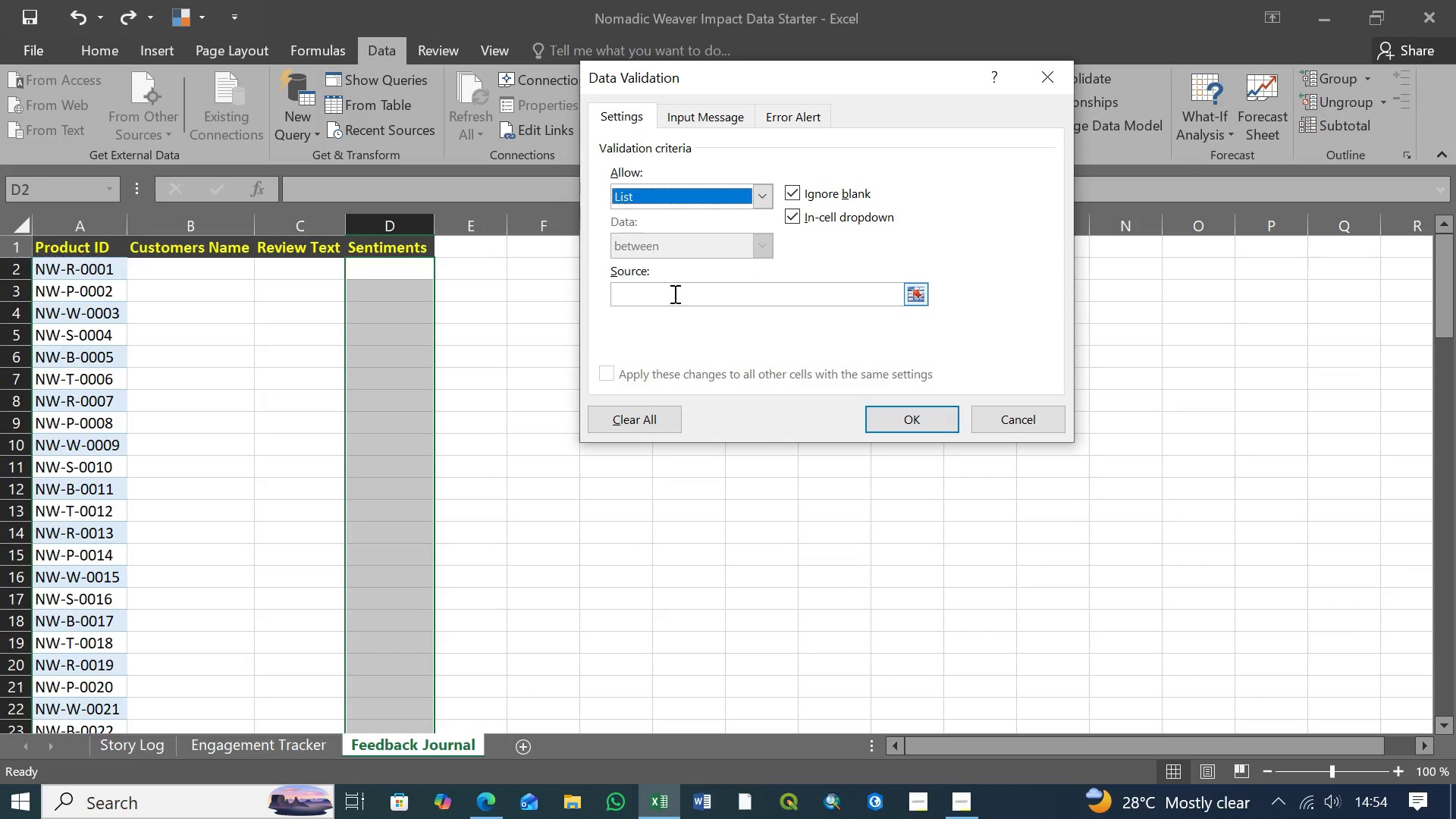 
left_click([673, 293])
 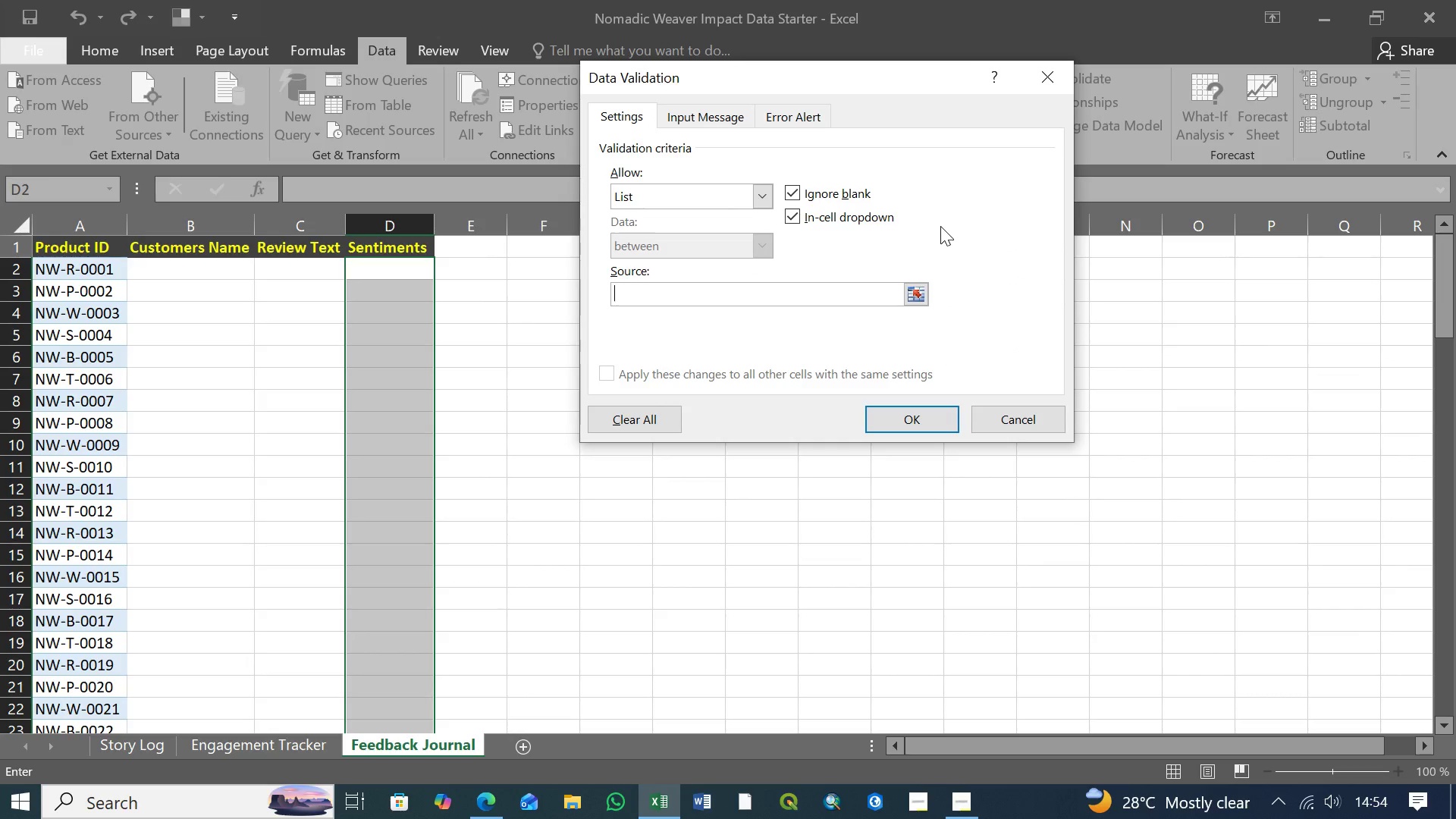 
type(o)
key(Backspace)
key(Backspace)
key(Backspace)
type(Positive, )
 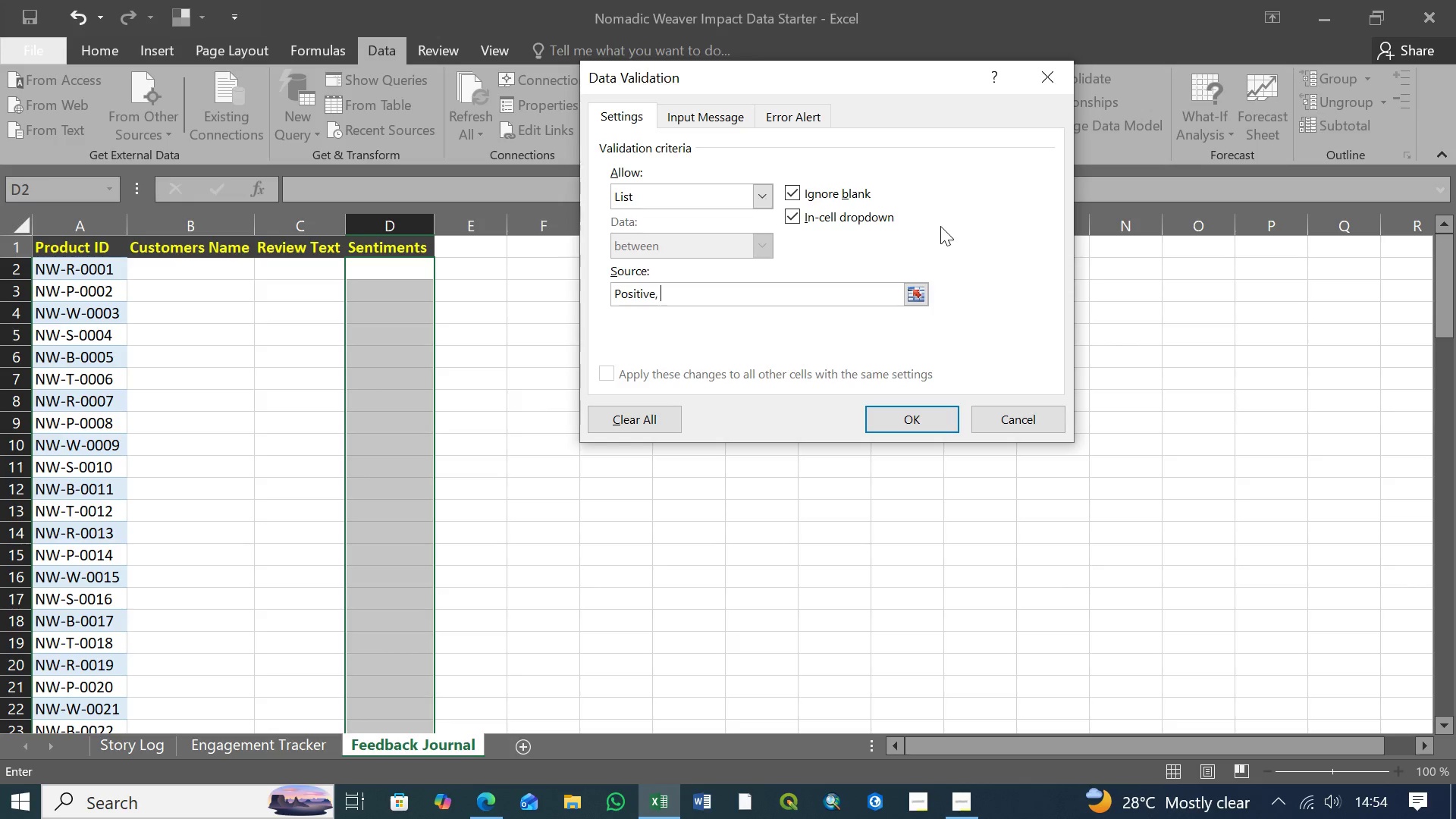 
type(Neutral, Negative)
 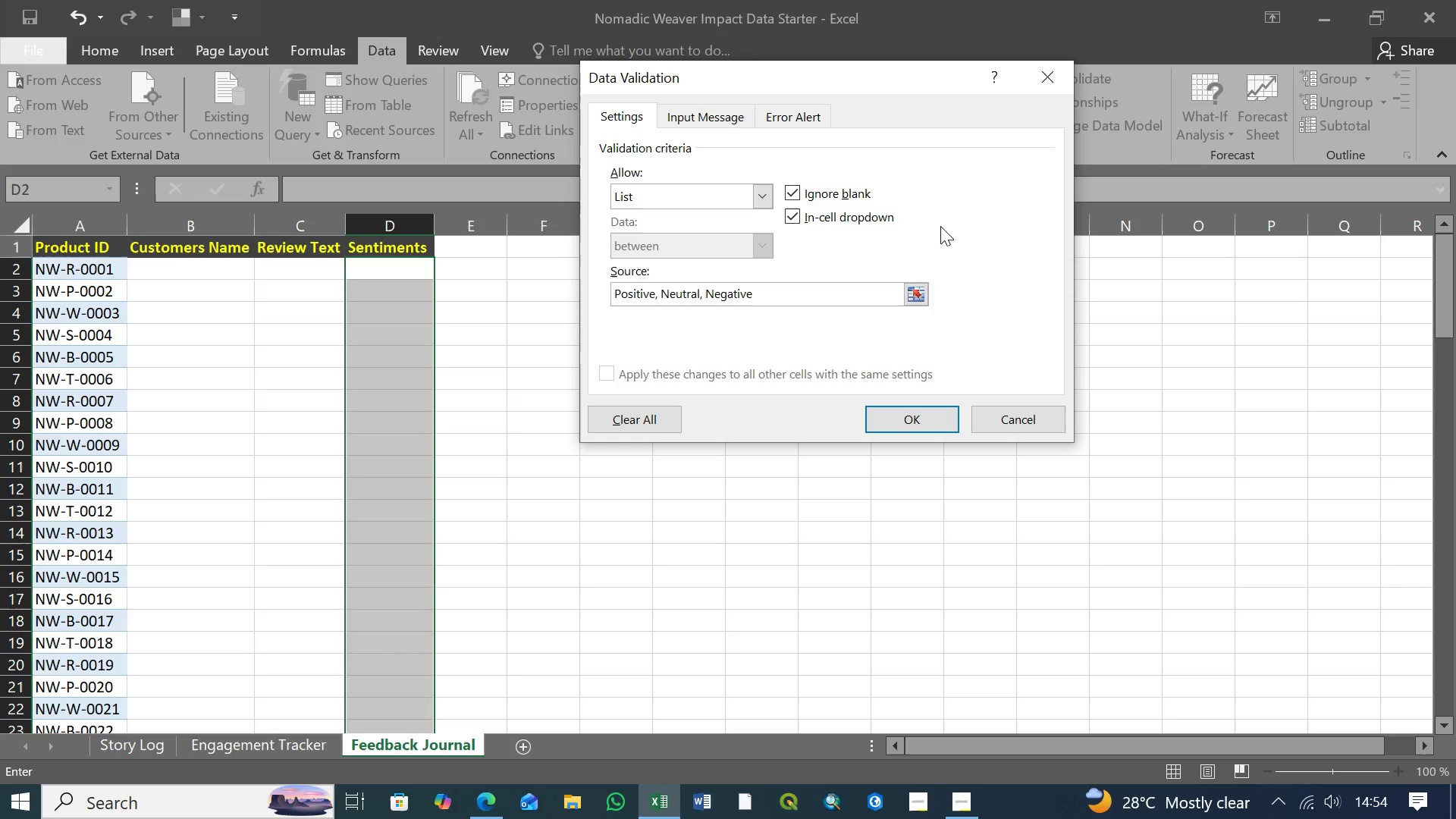 
left_click([908, 421])
 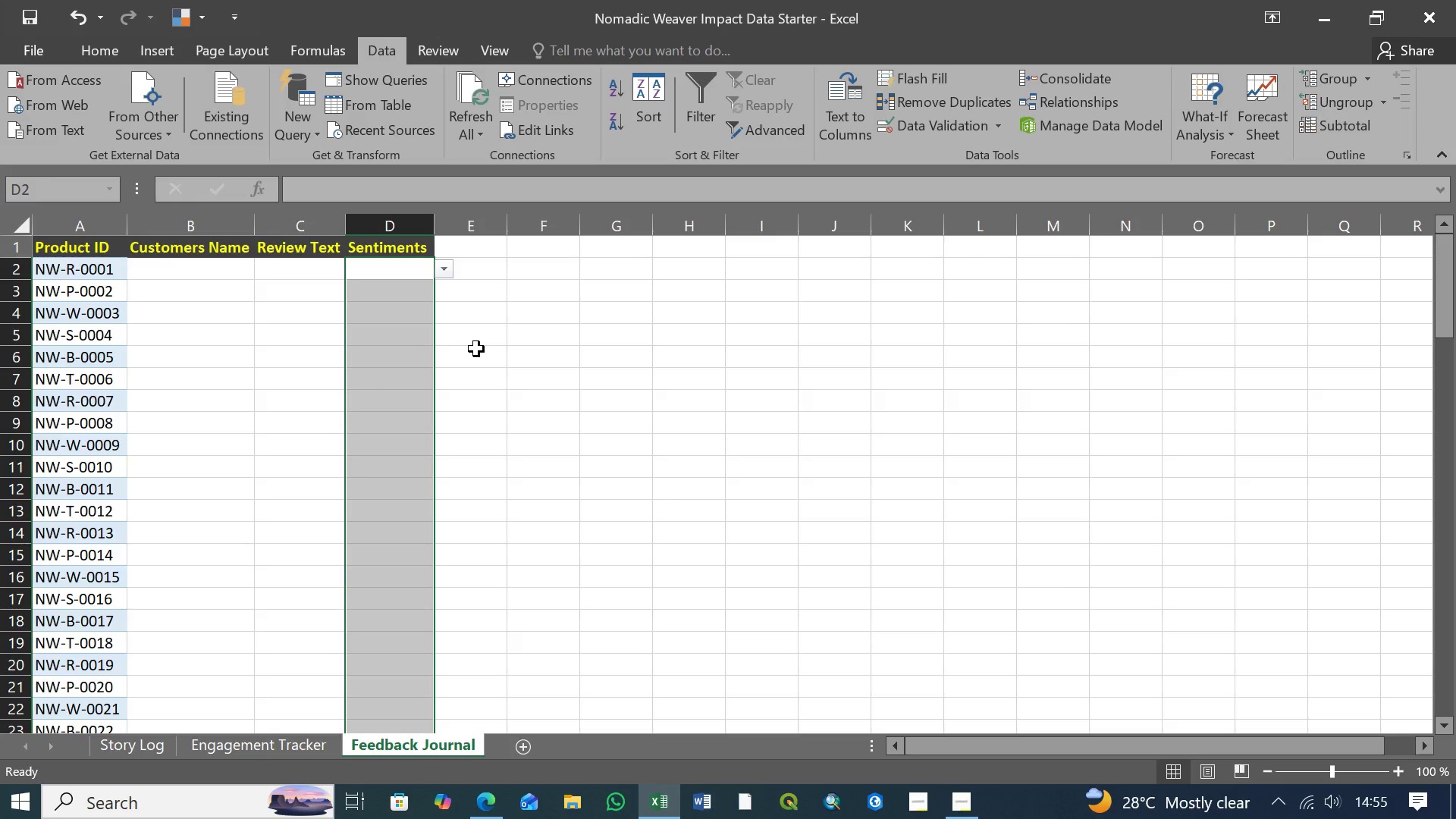 
wait(14.0)
 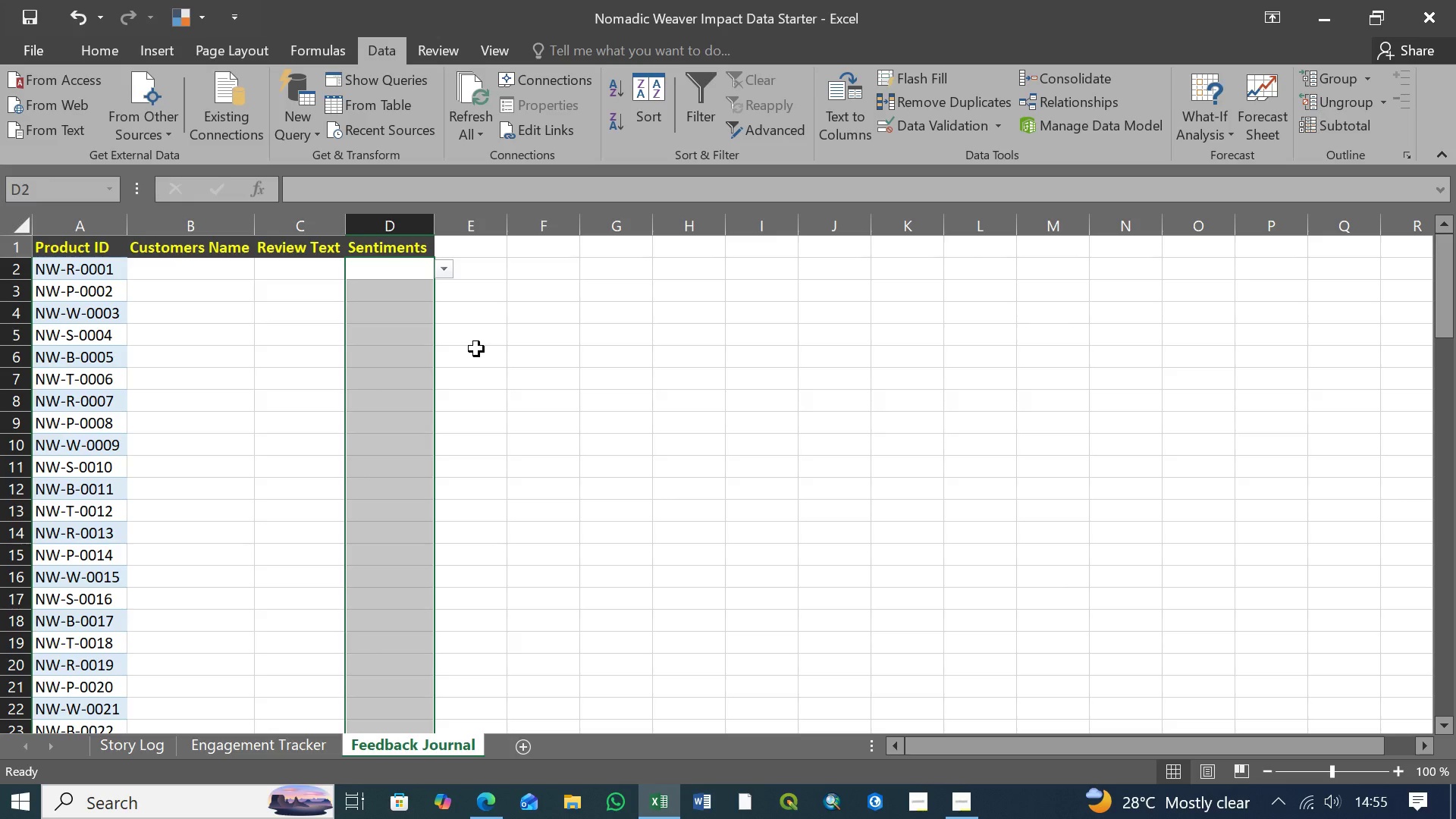 
left_click([413, 265])
 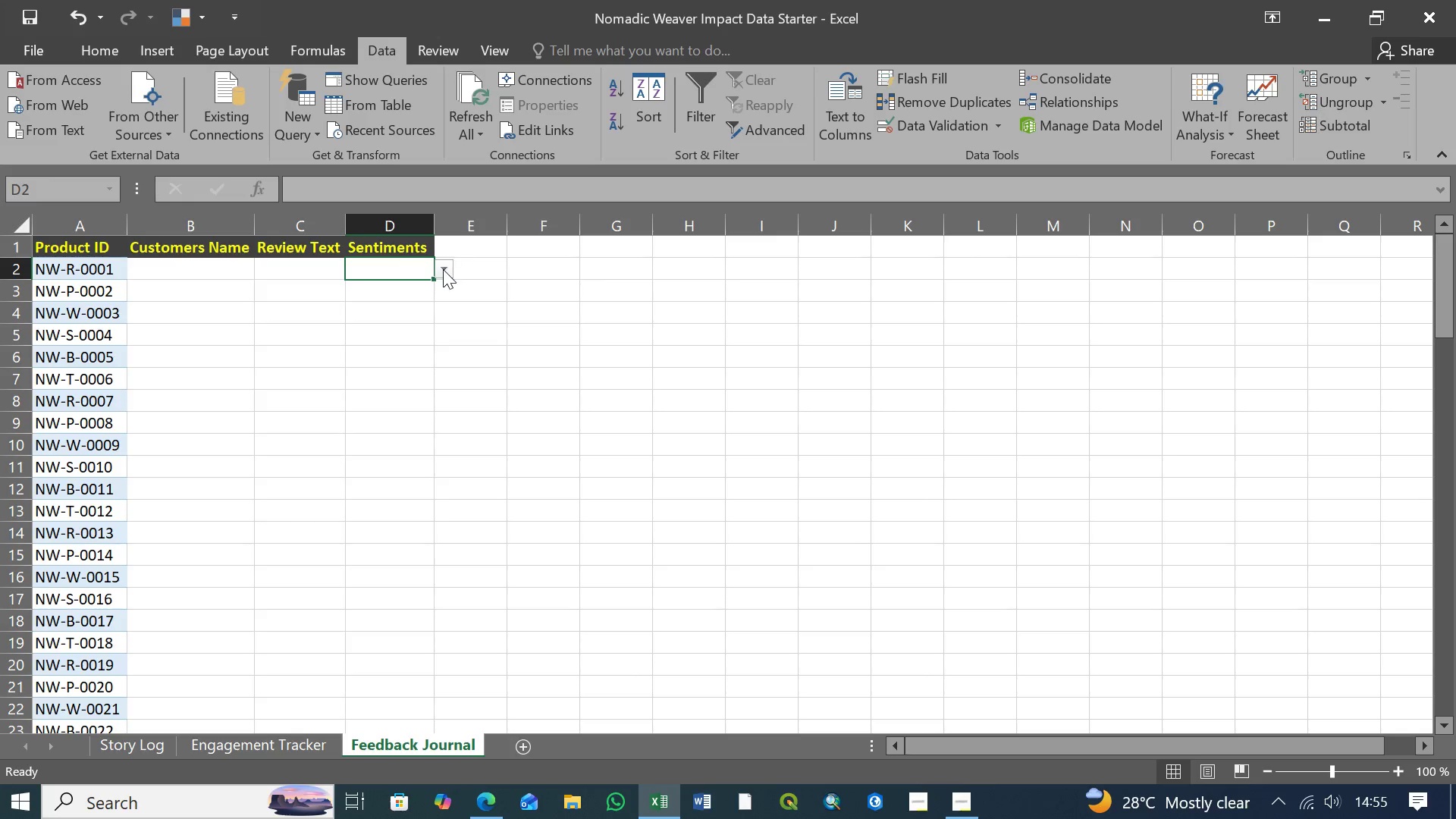 
left_click([443, 269])
 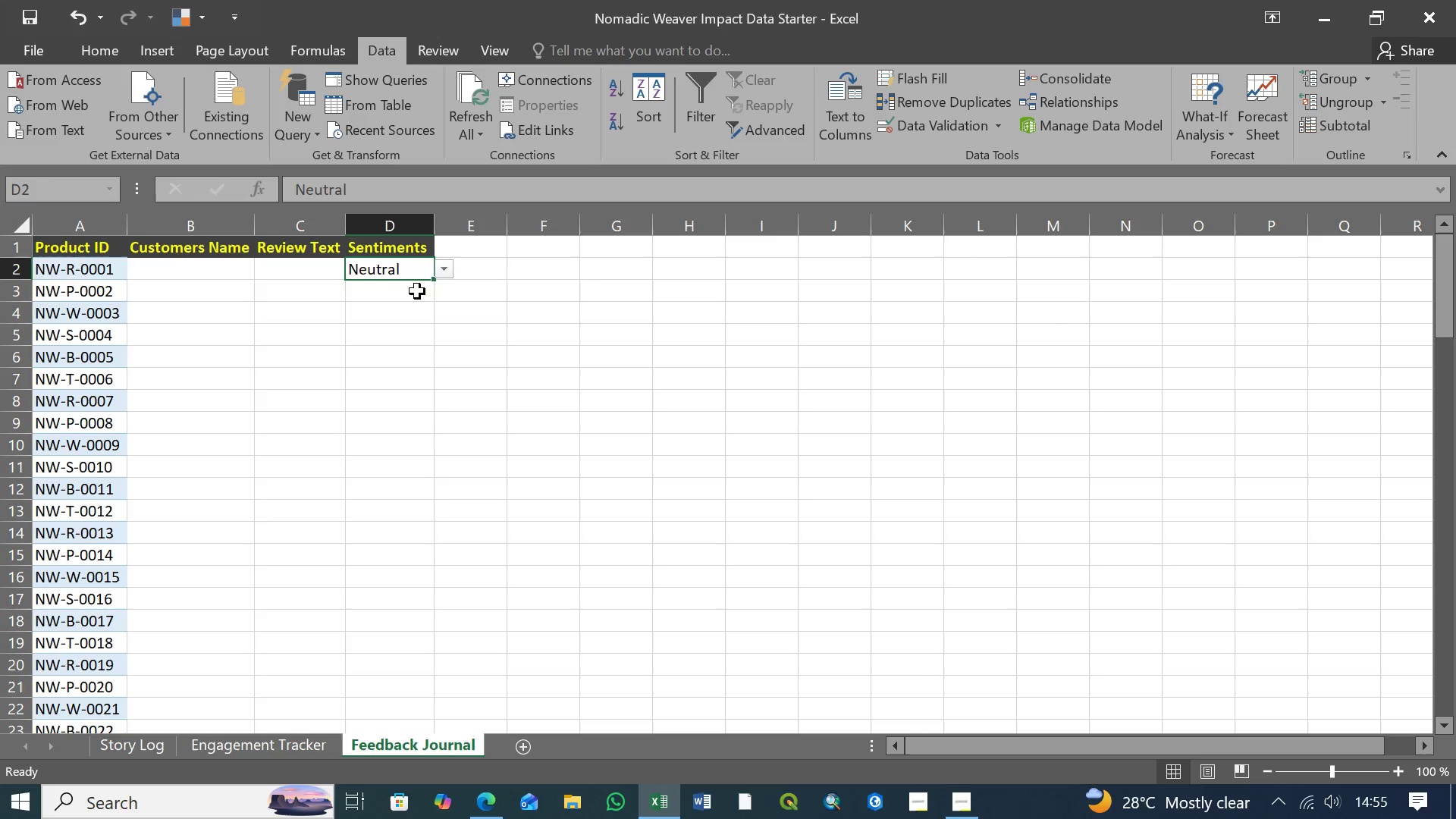 
double_click([416, 291])
 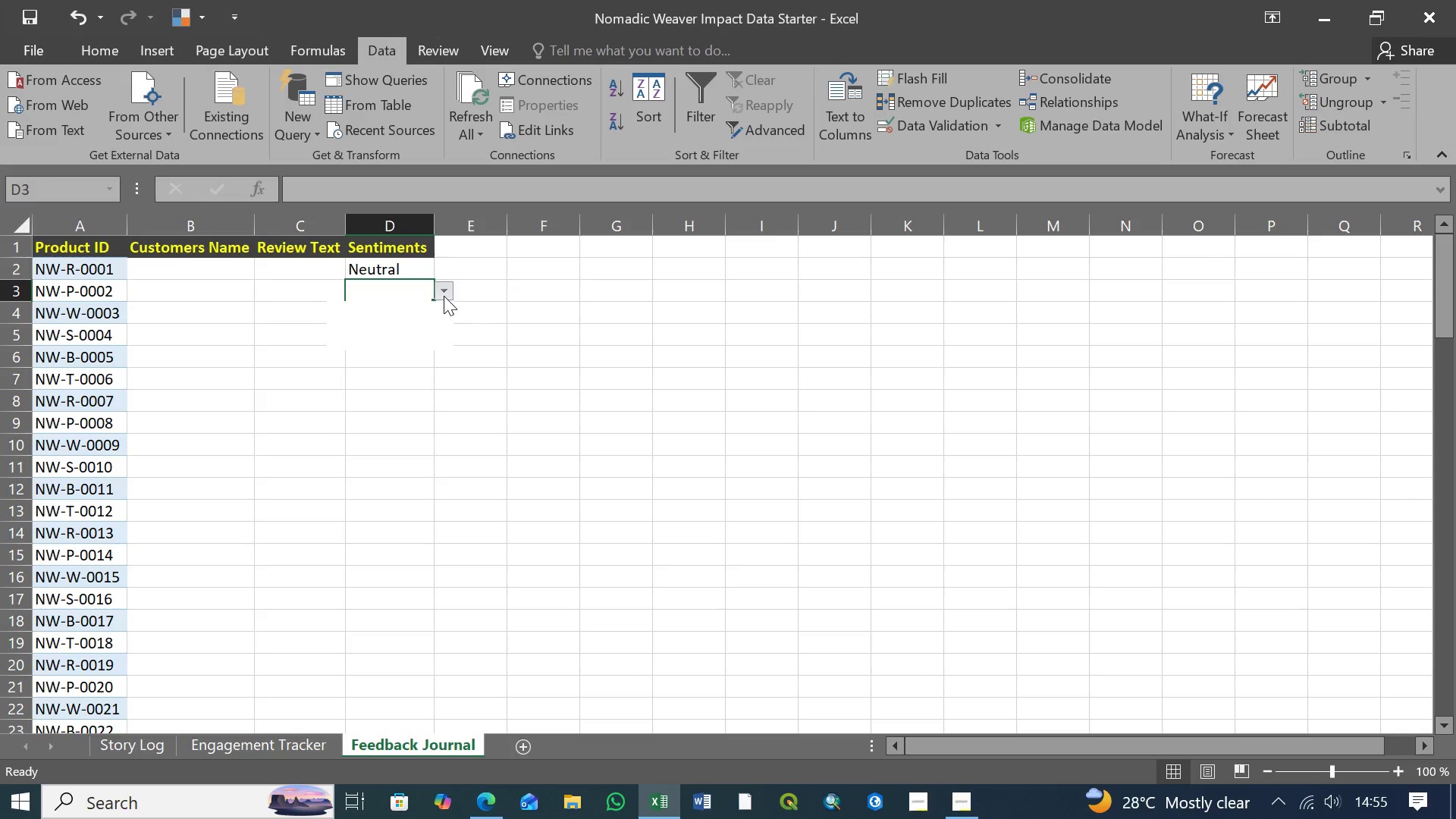 
triple_click([444, 296])
 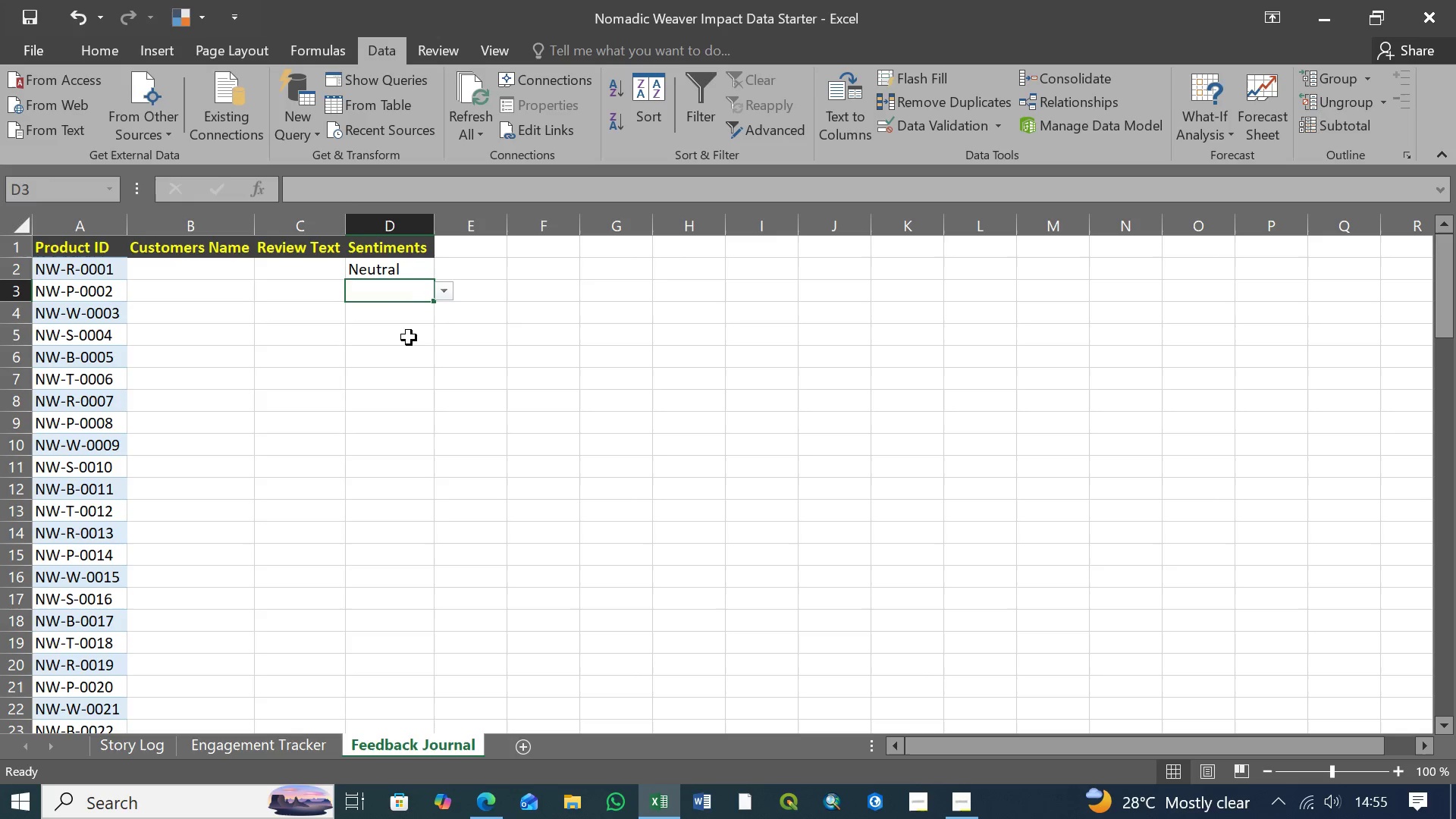 
triple_click([409, 337])
 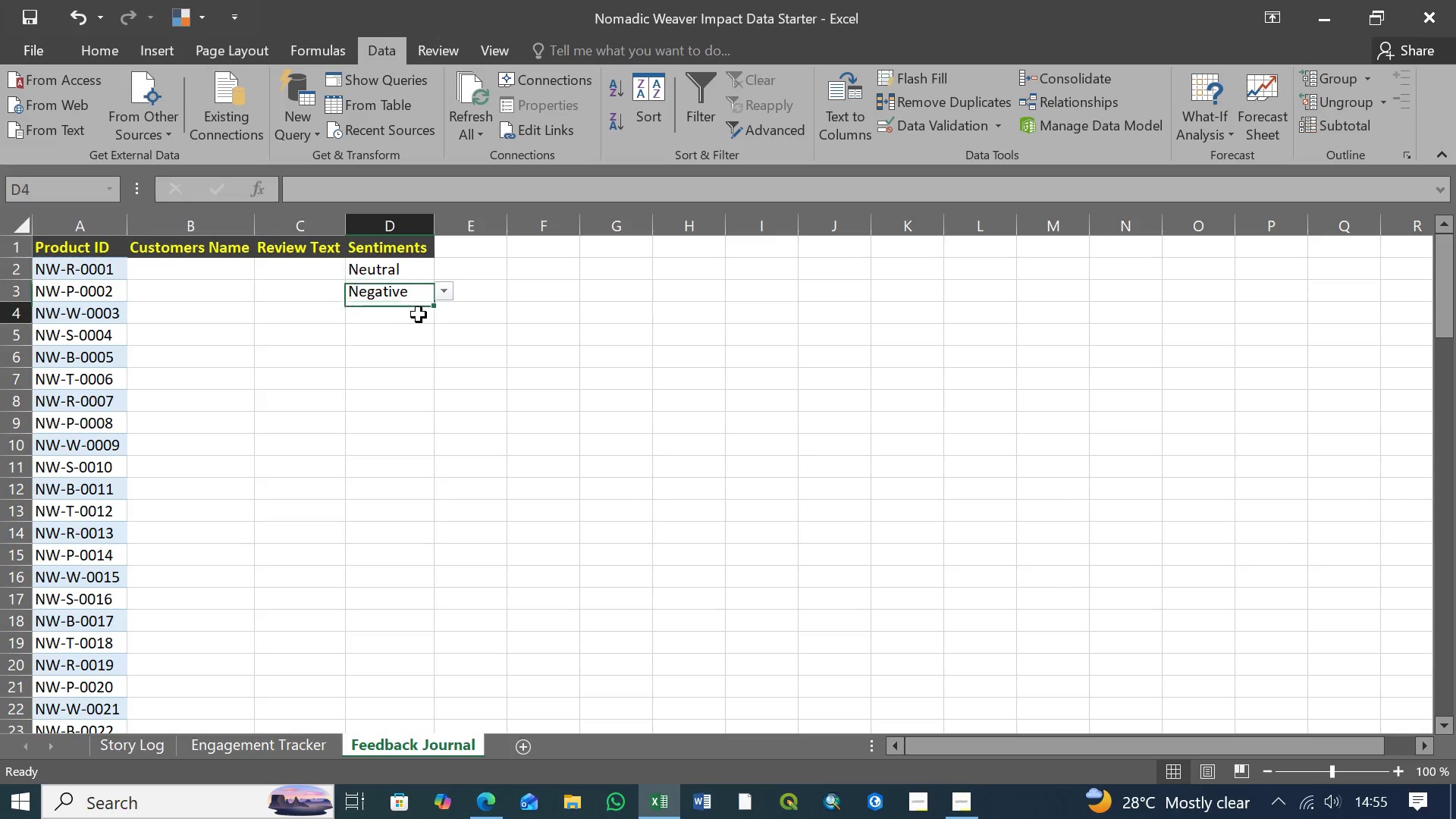 
triple_click([419, 315])
 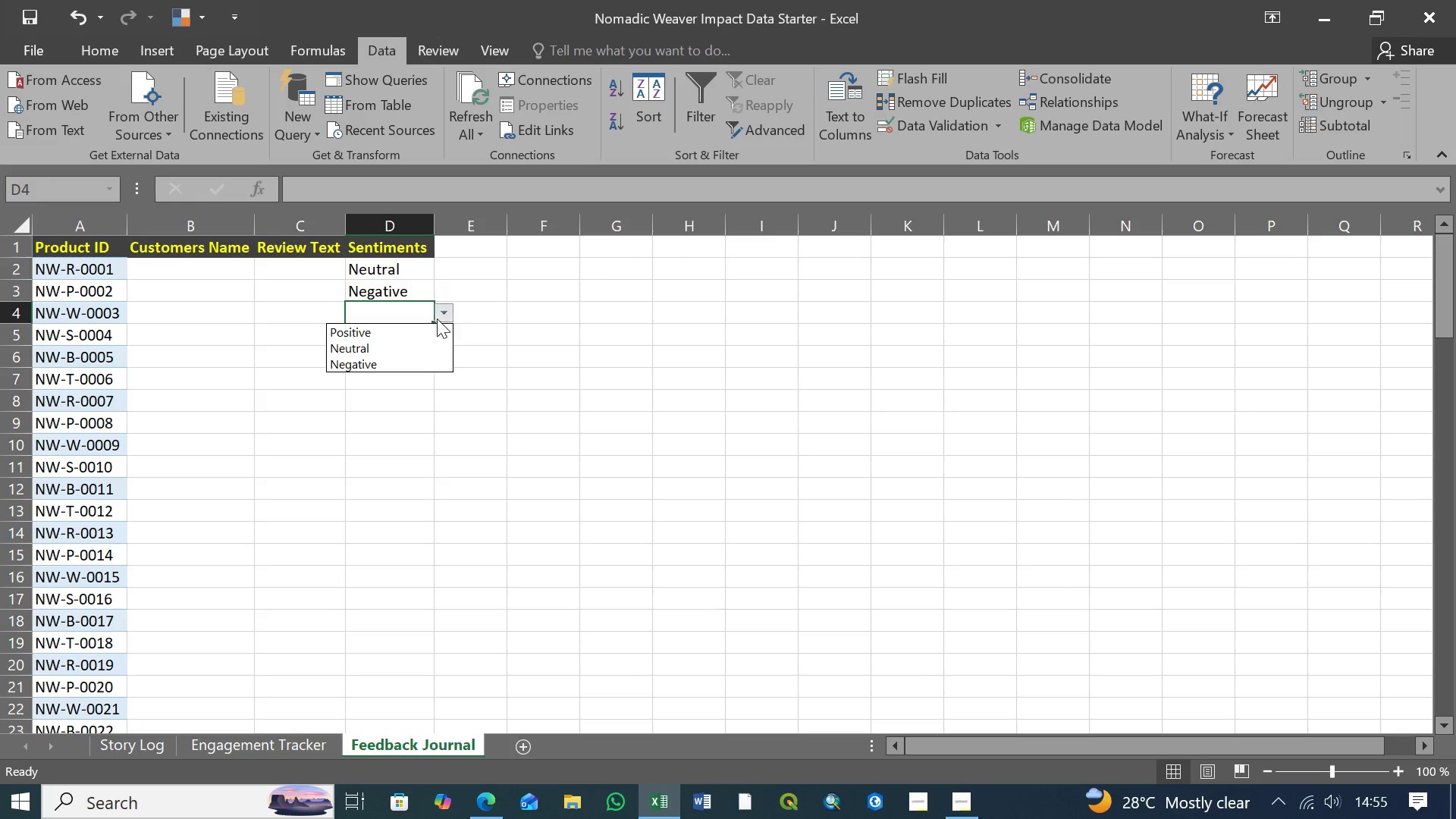 
left_click([444, 312])
 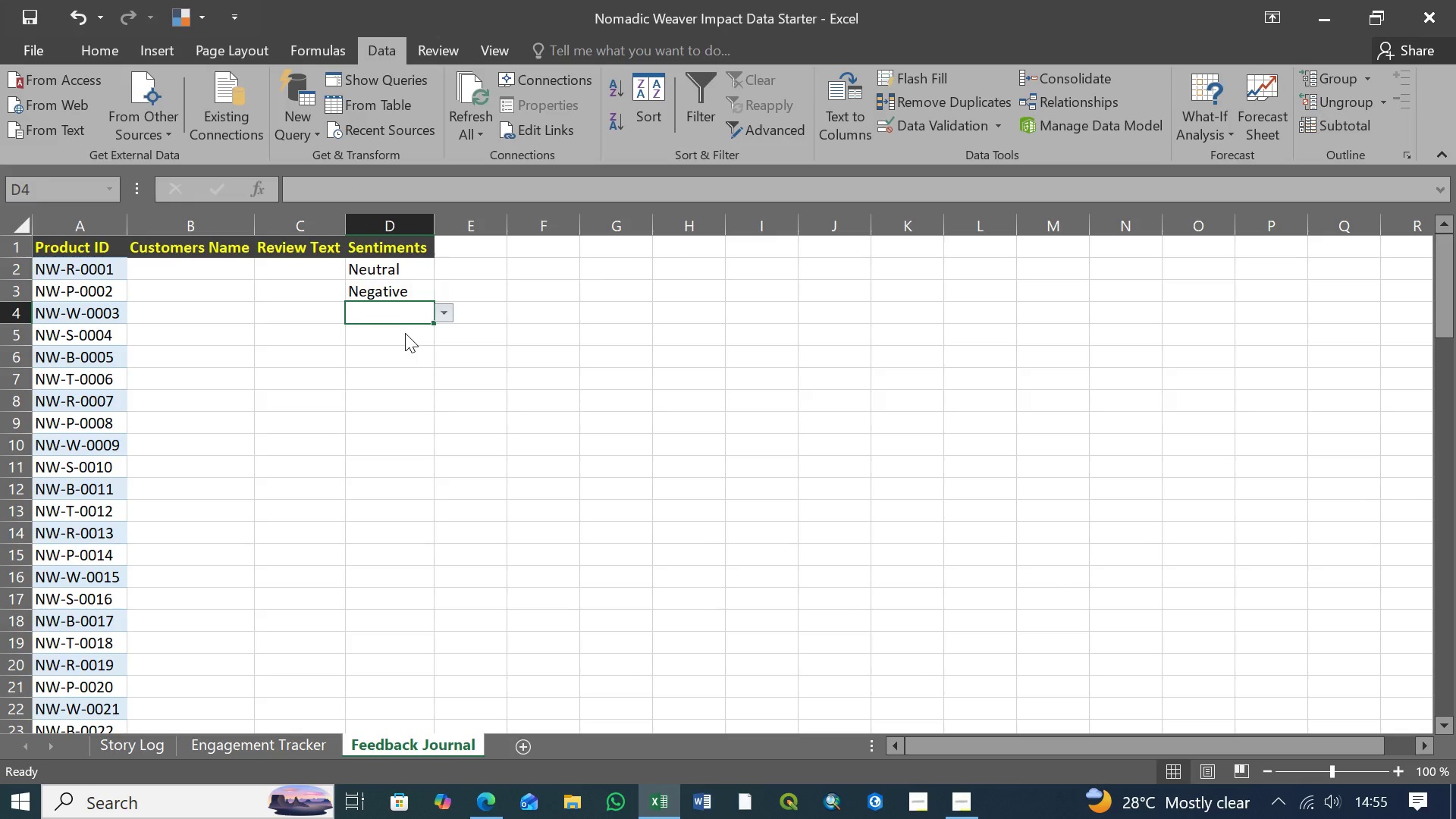 
double_click([405, 333])
 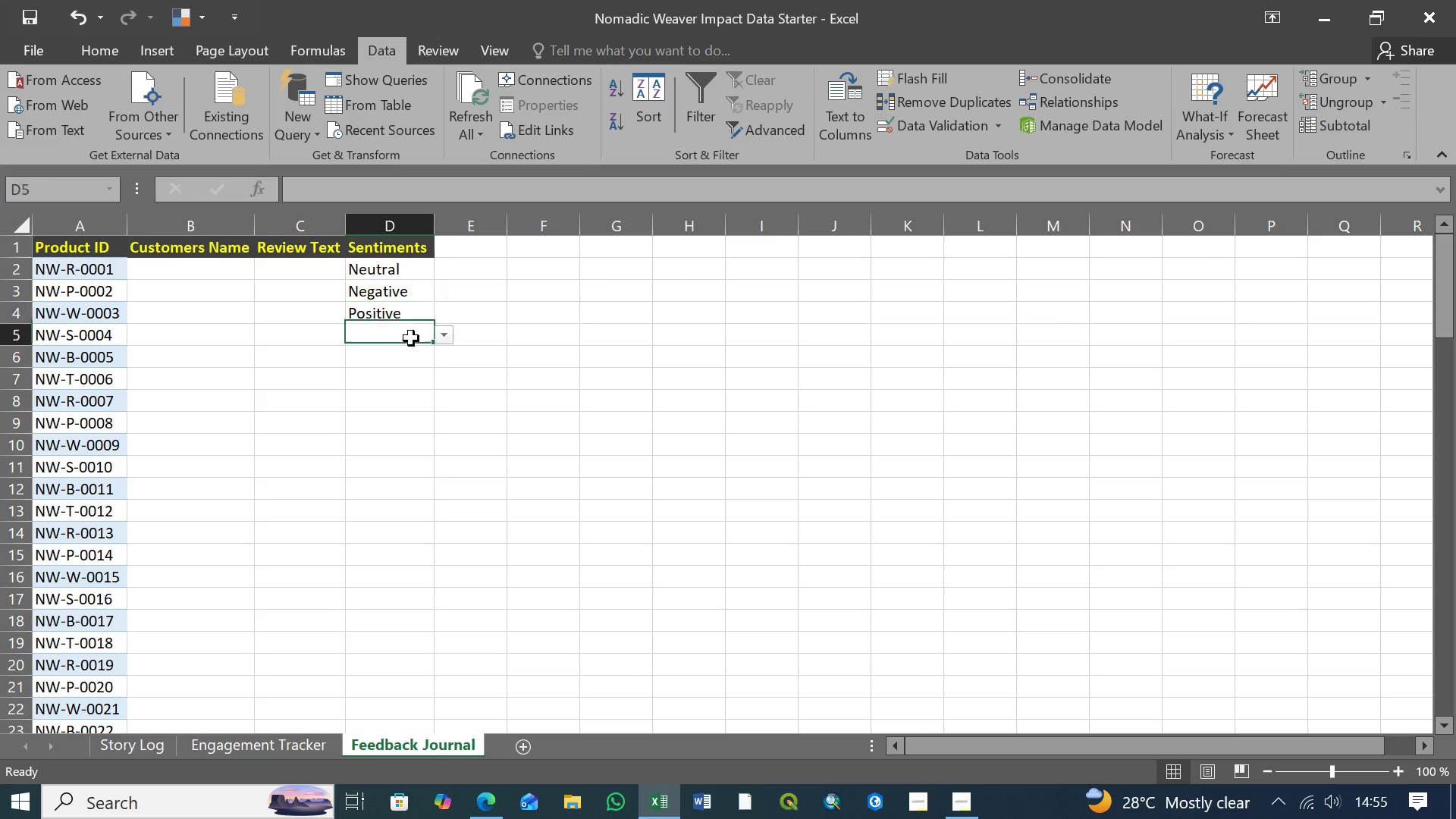 
left_click([410, 338])
 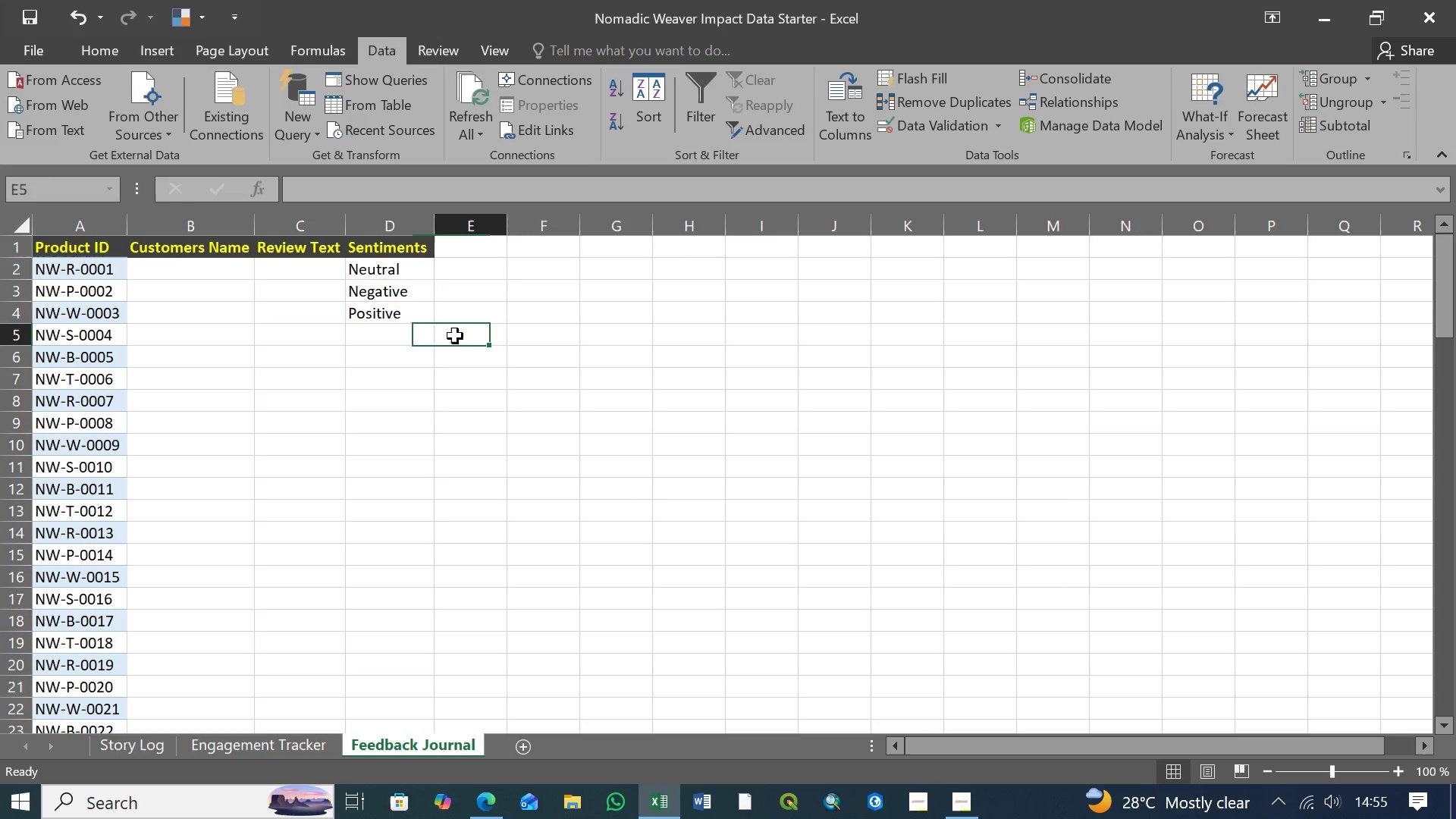 
left_click([455, 336])
 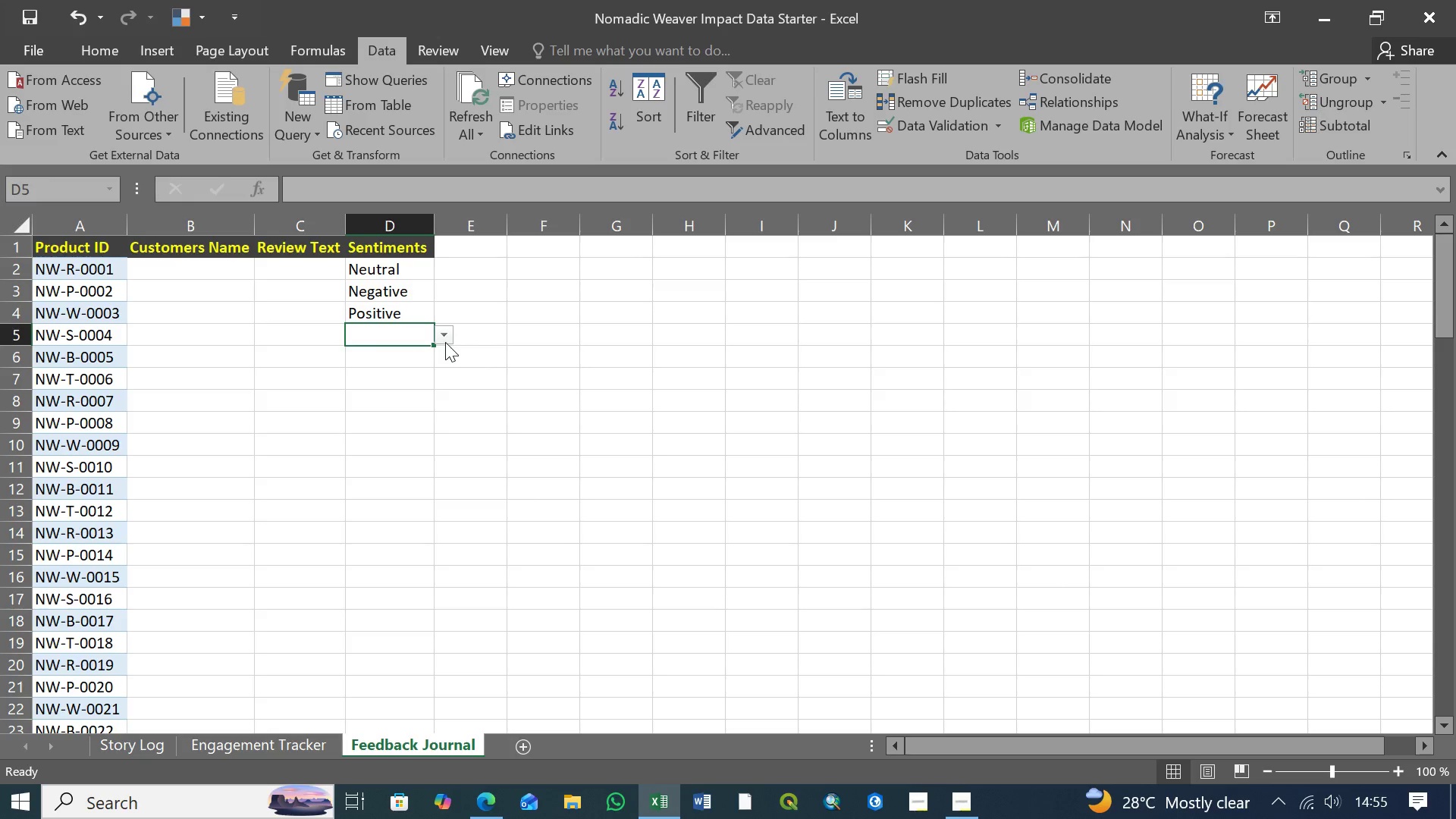 
double_click([445, 342])
 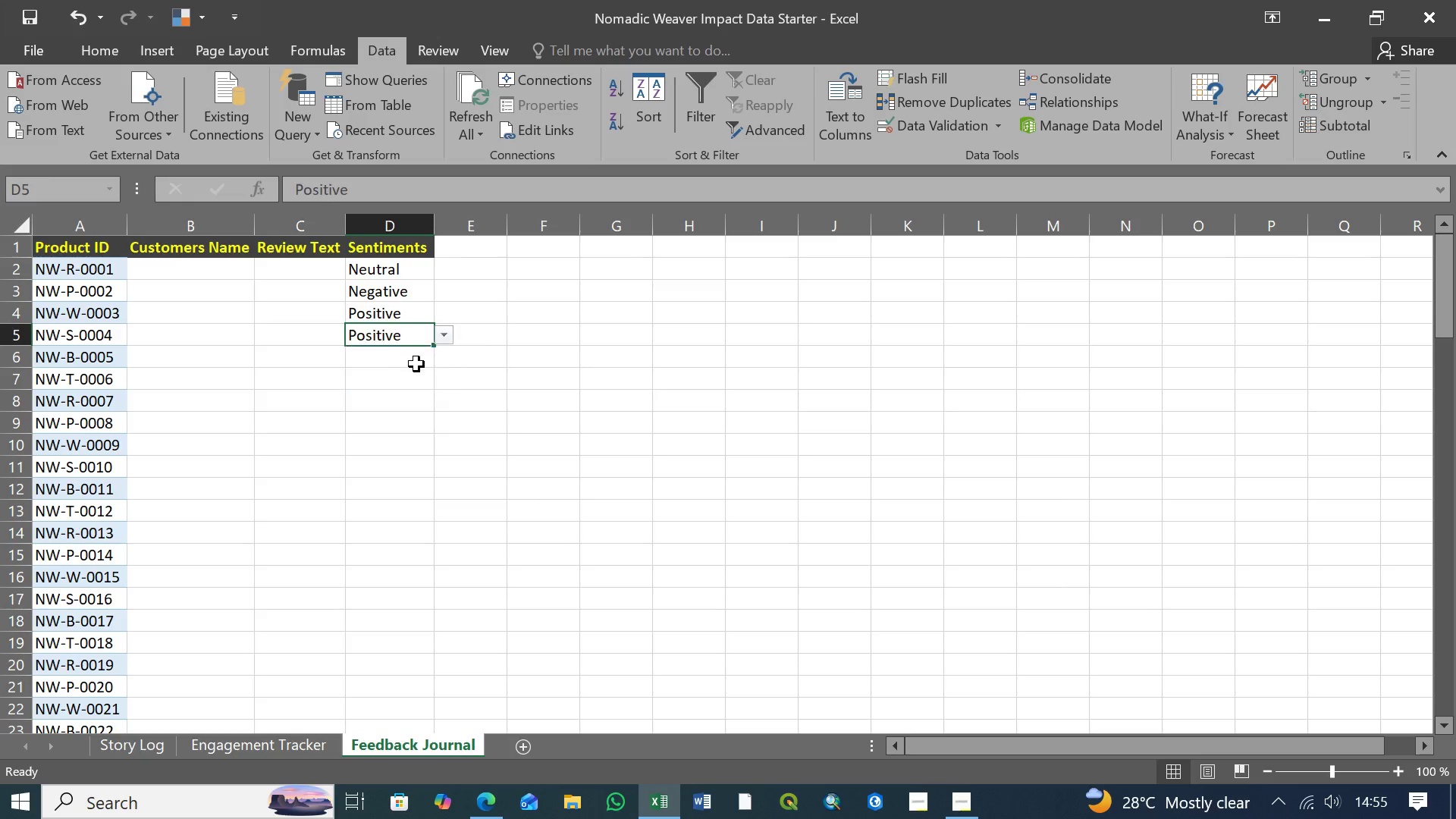 
left_click([416, 360])
 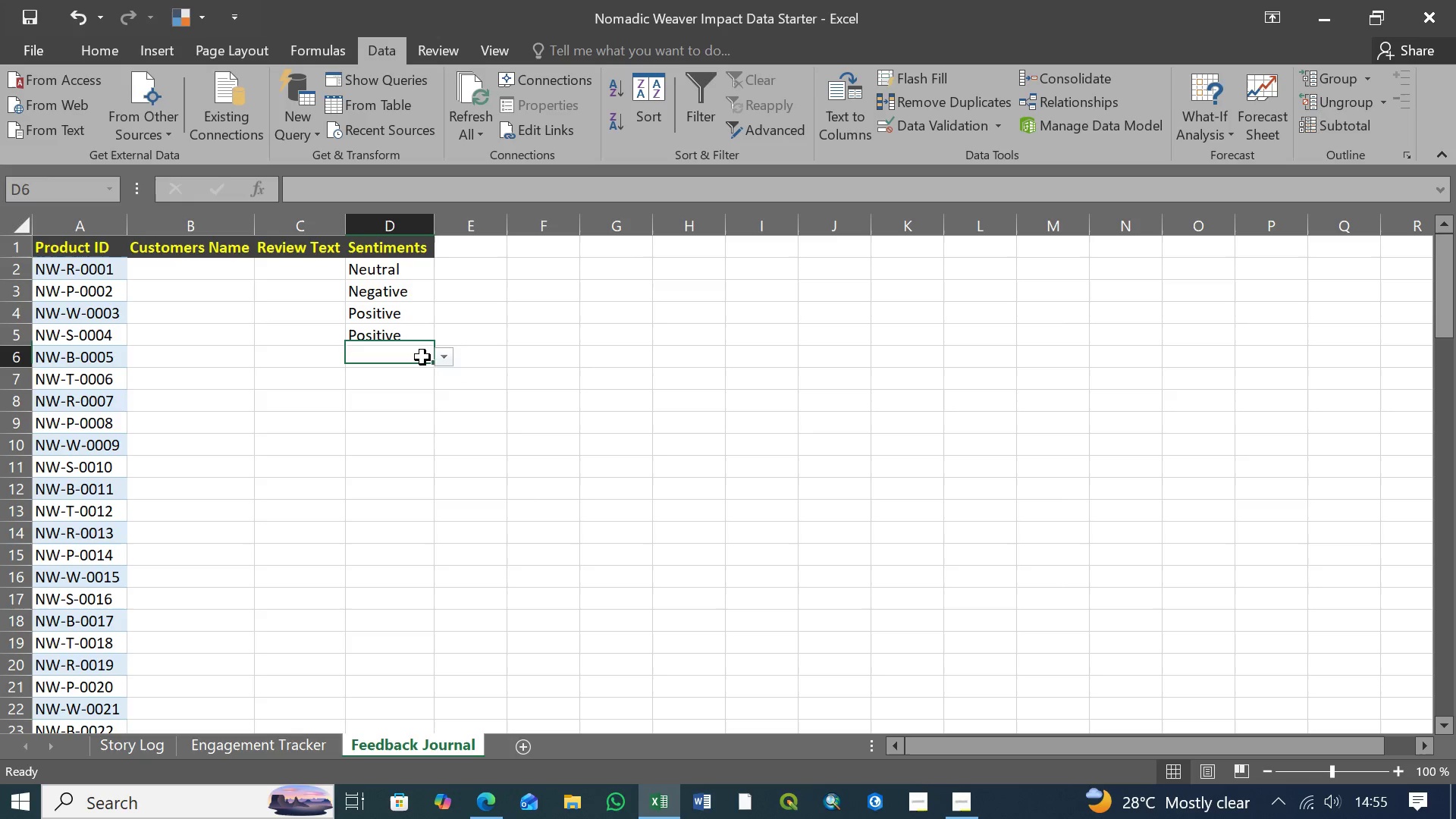 
left_click([421, 357])
 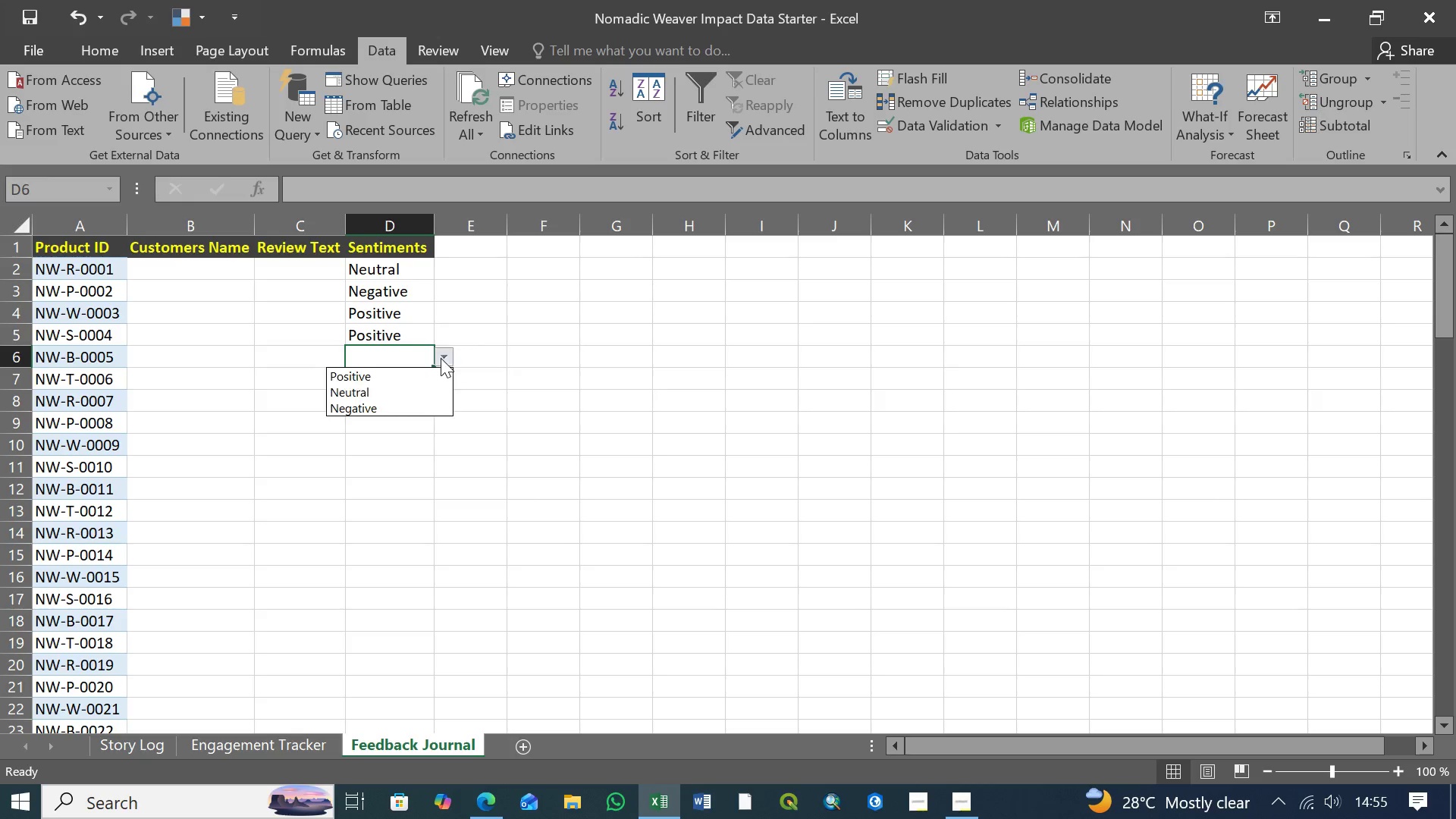 
left_click([441, 357])
 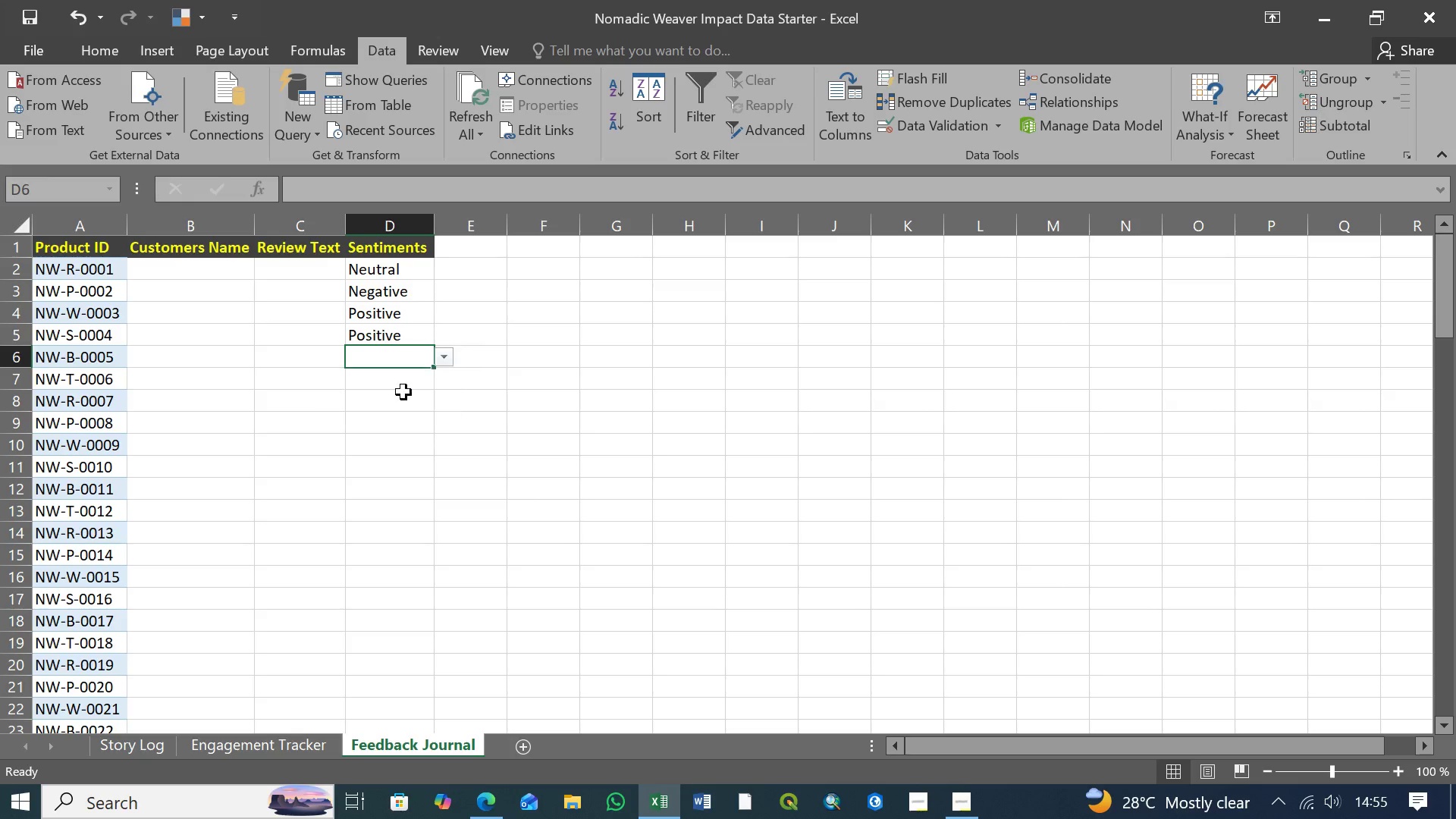 
left_click([401, 393])
 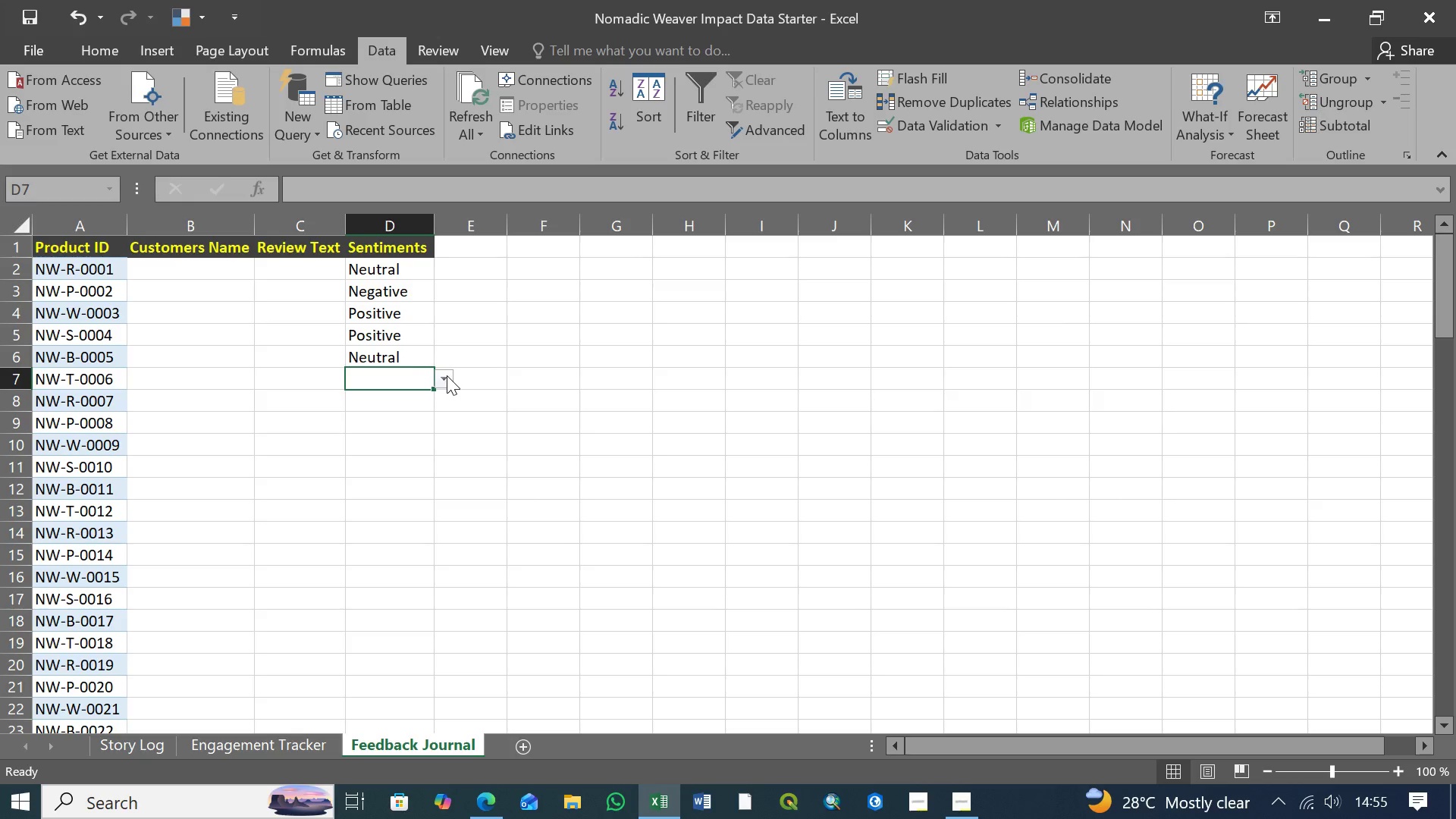 
left_click([447, 375])
 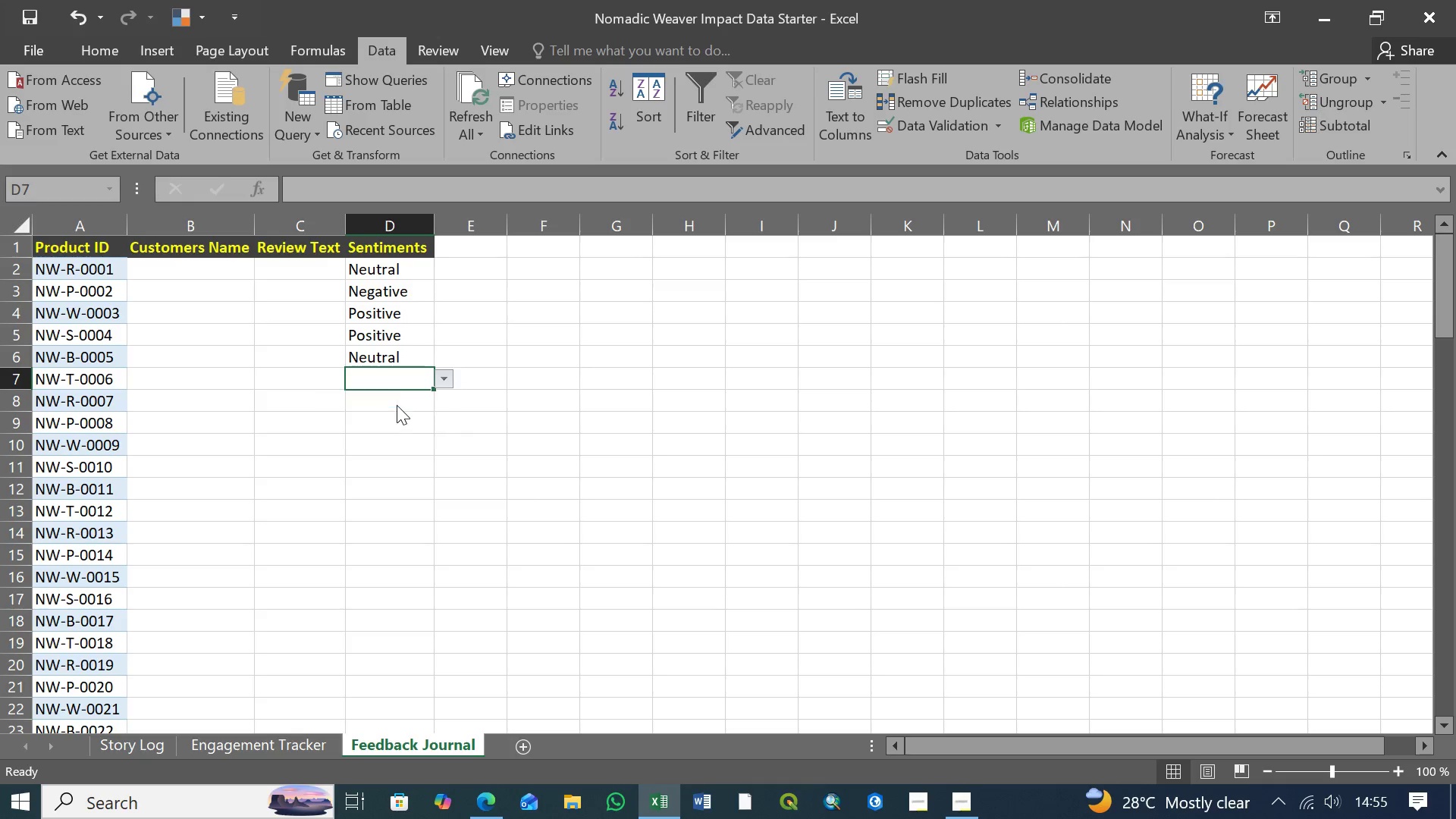 
left_click([397, 405])
 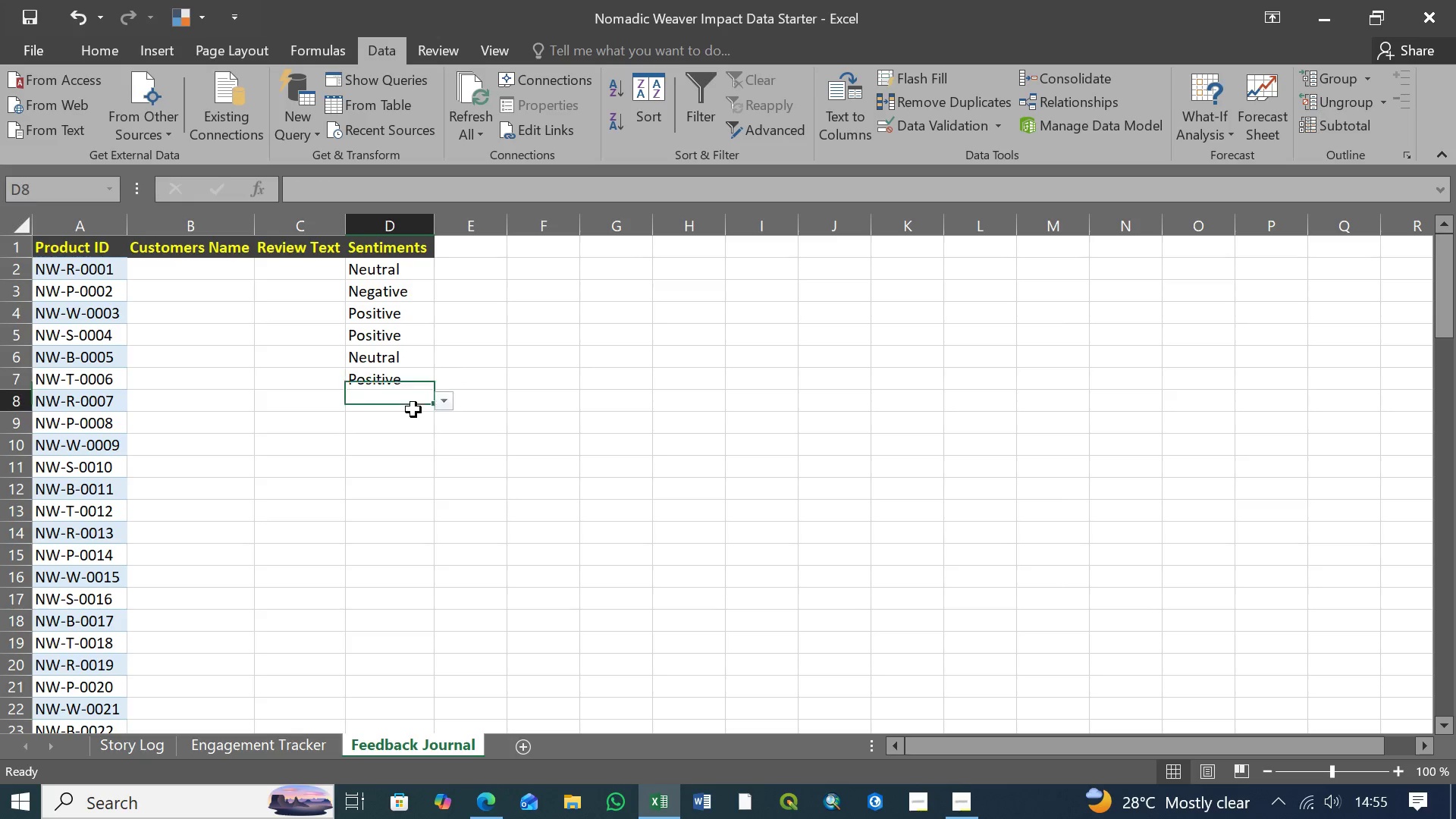 
left_click([413, 410])
 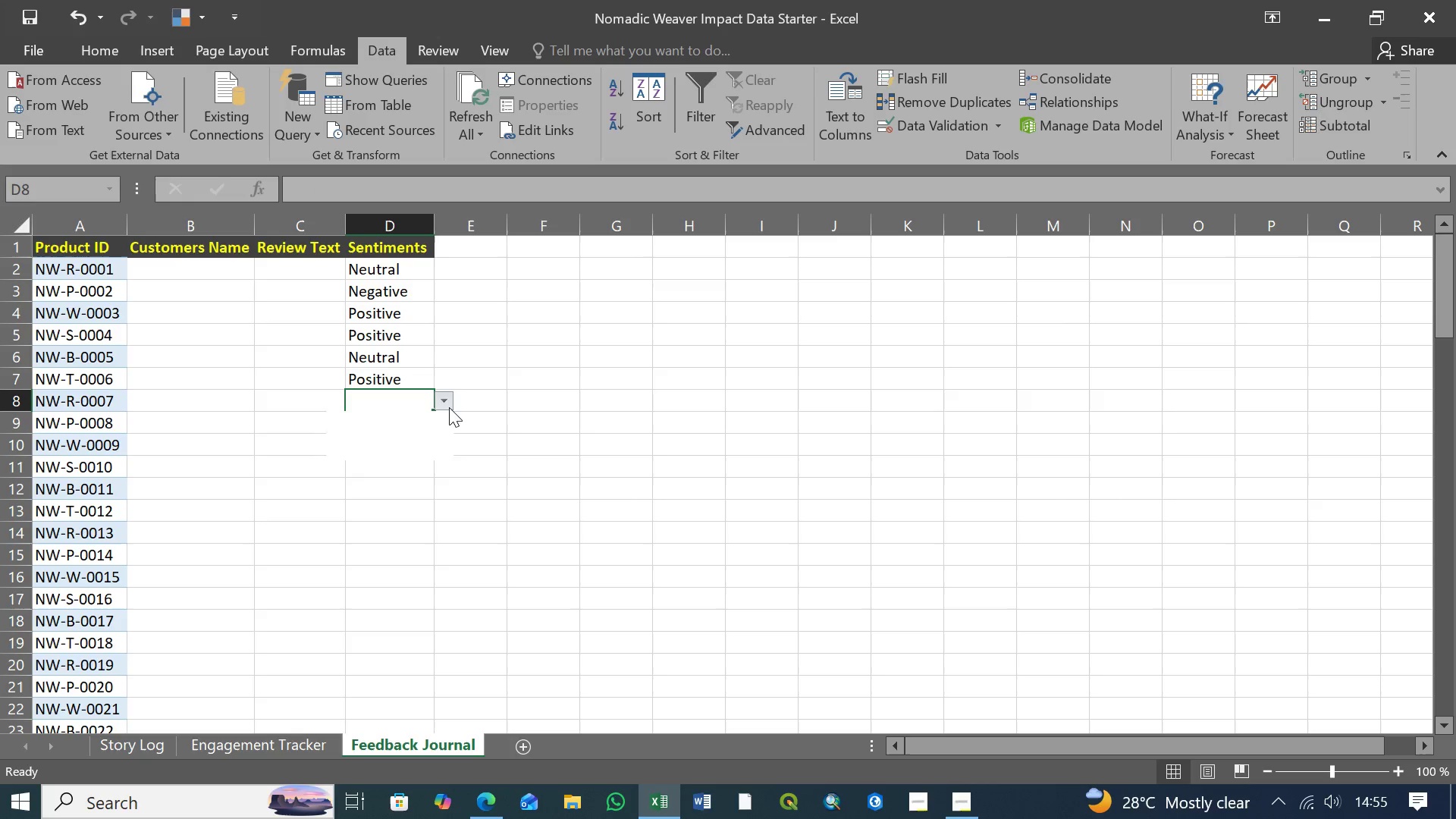 
left_click([449, 407])
 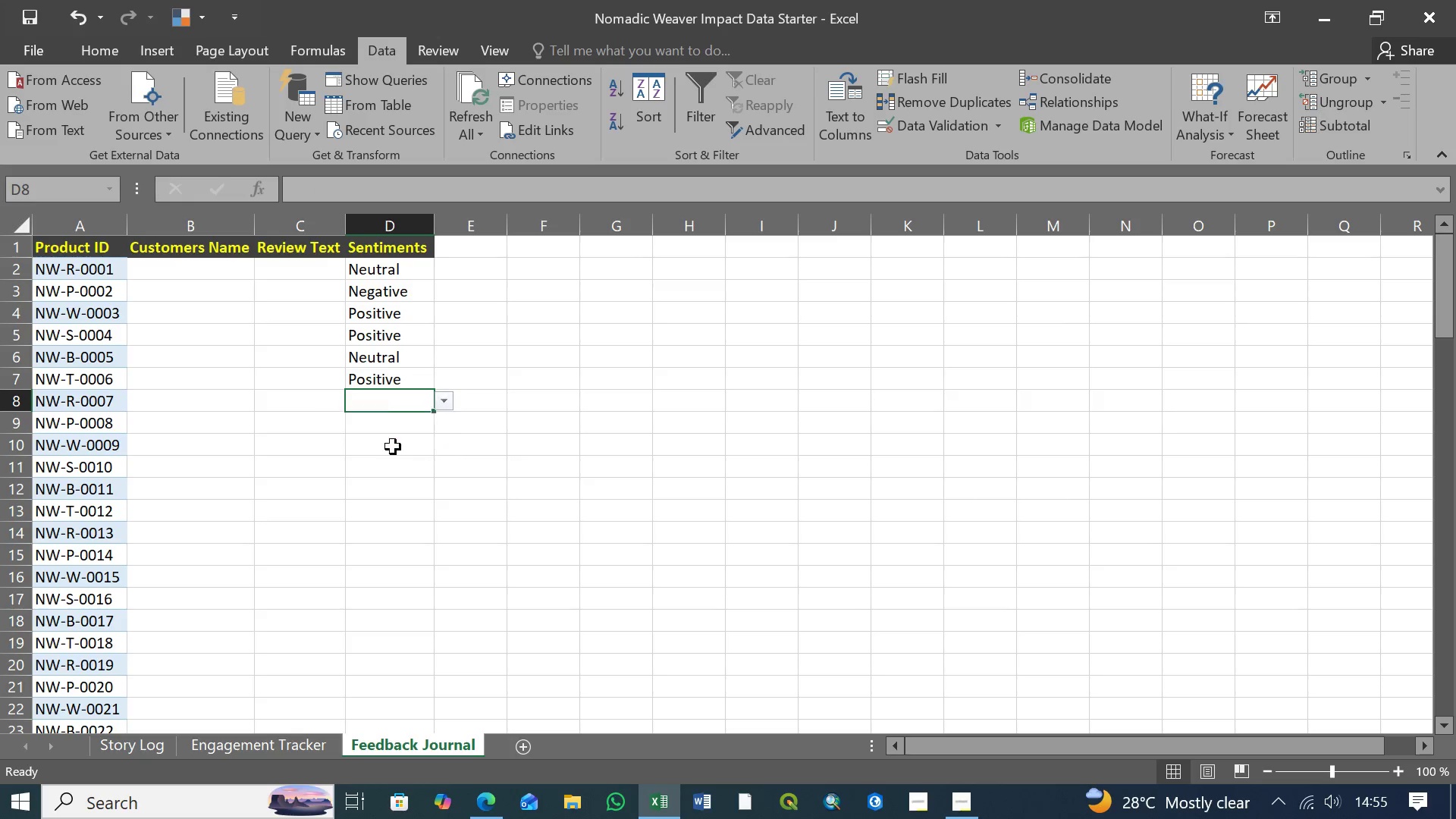 
left_click([393, 447])
 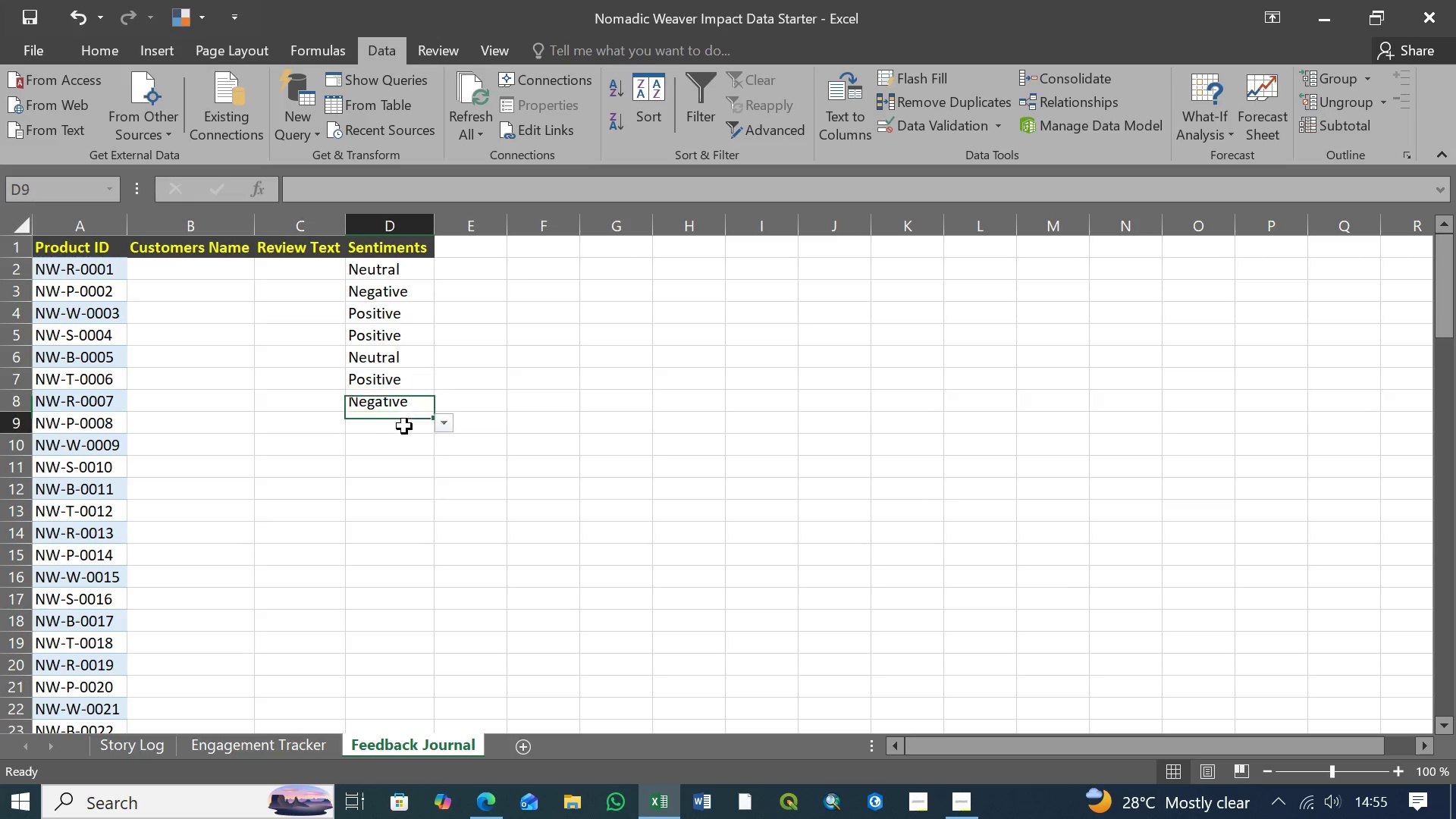 
left_click([404, 426])
 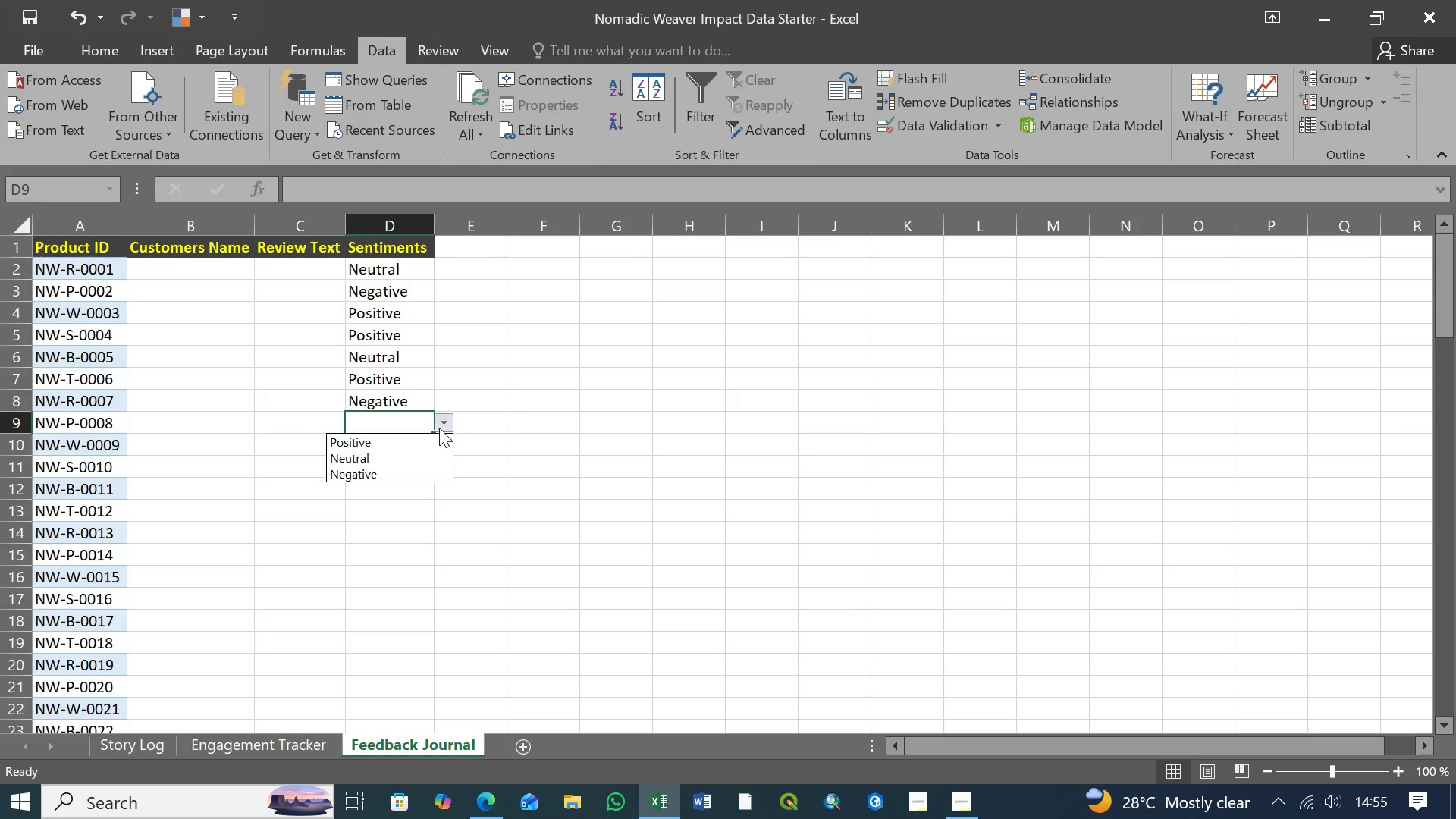 
double_click([444, 424])
 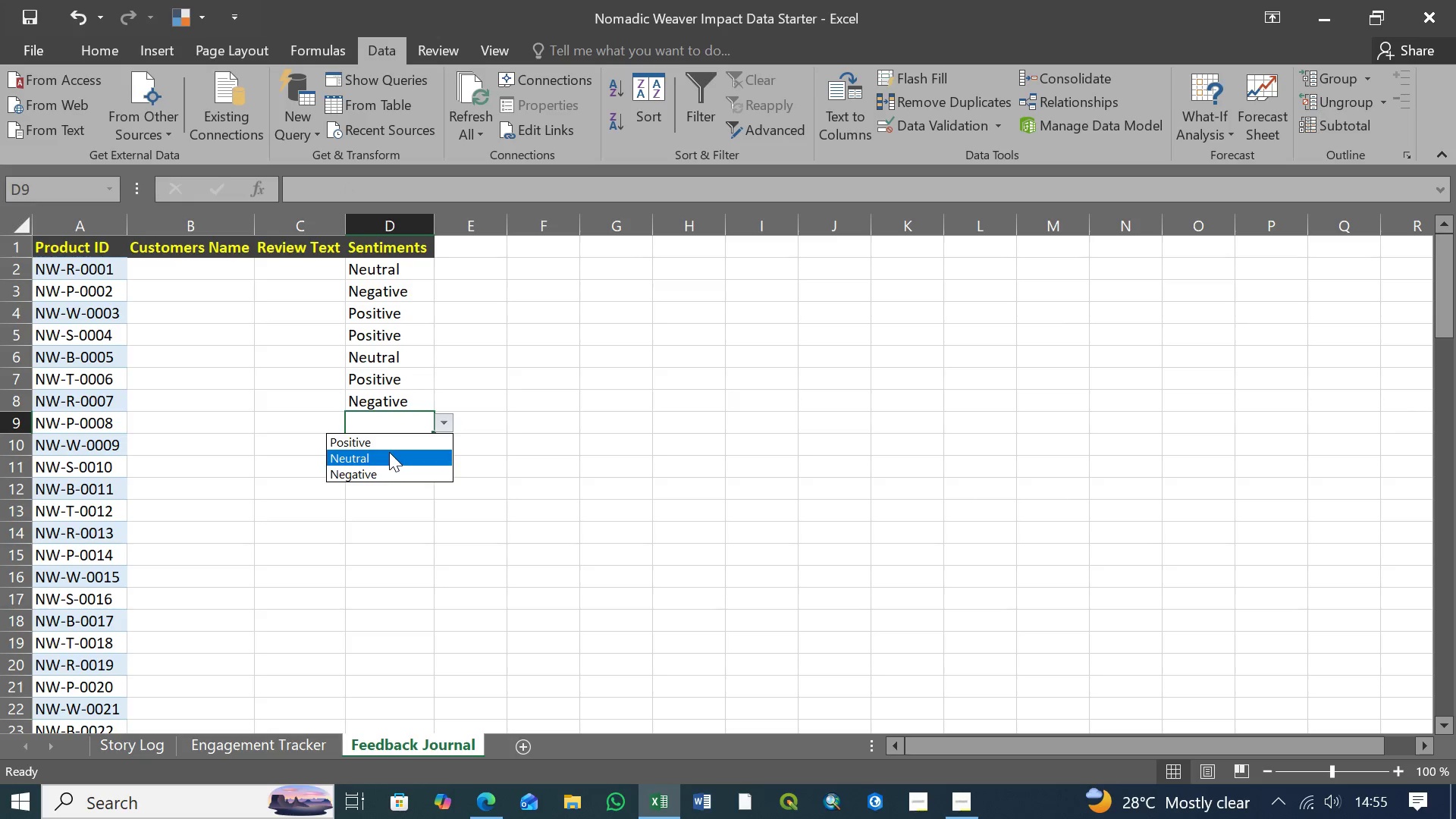 
left_click([389, 452])
 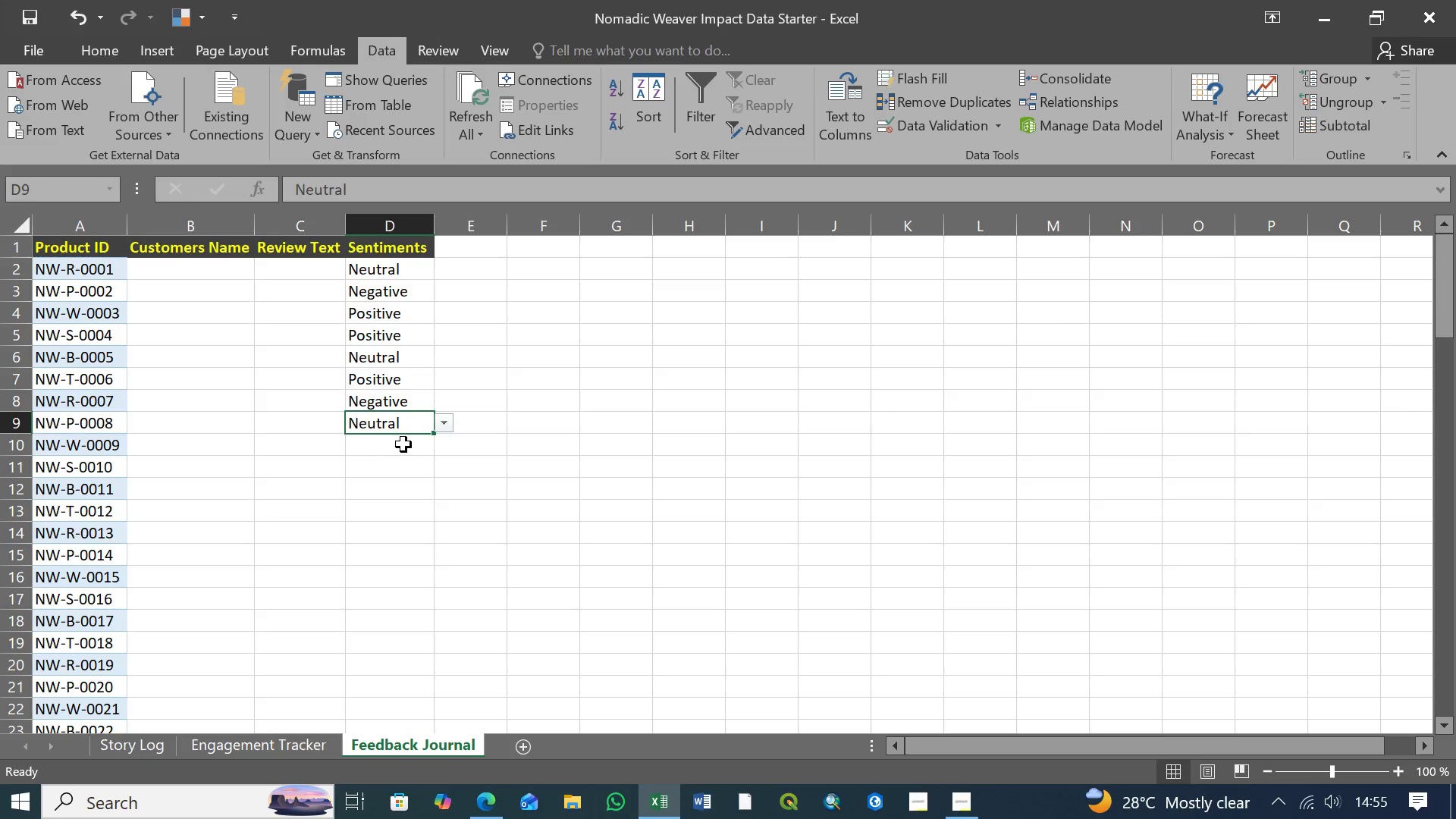 
double_click([403, 444])
 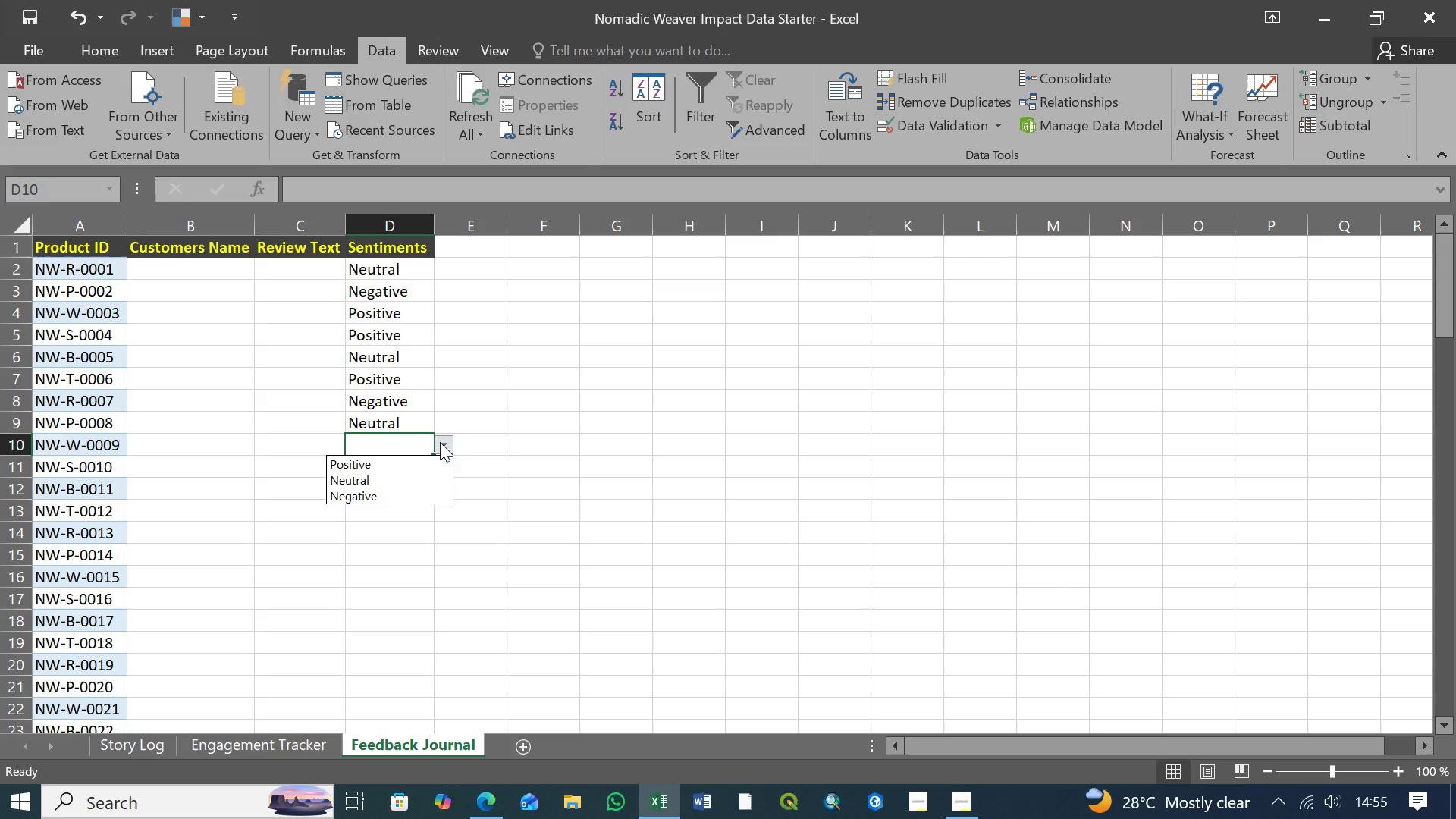 
triple_click([445, 441])
 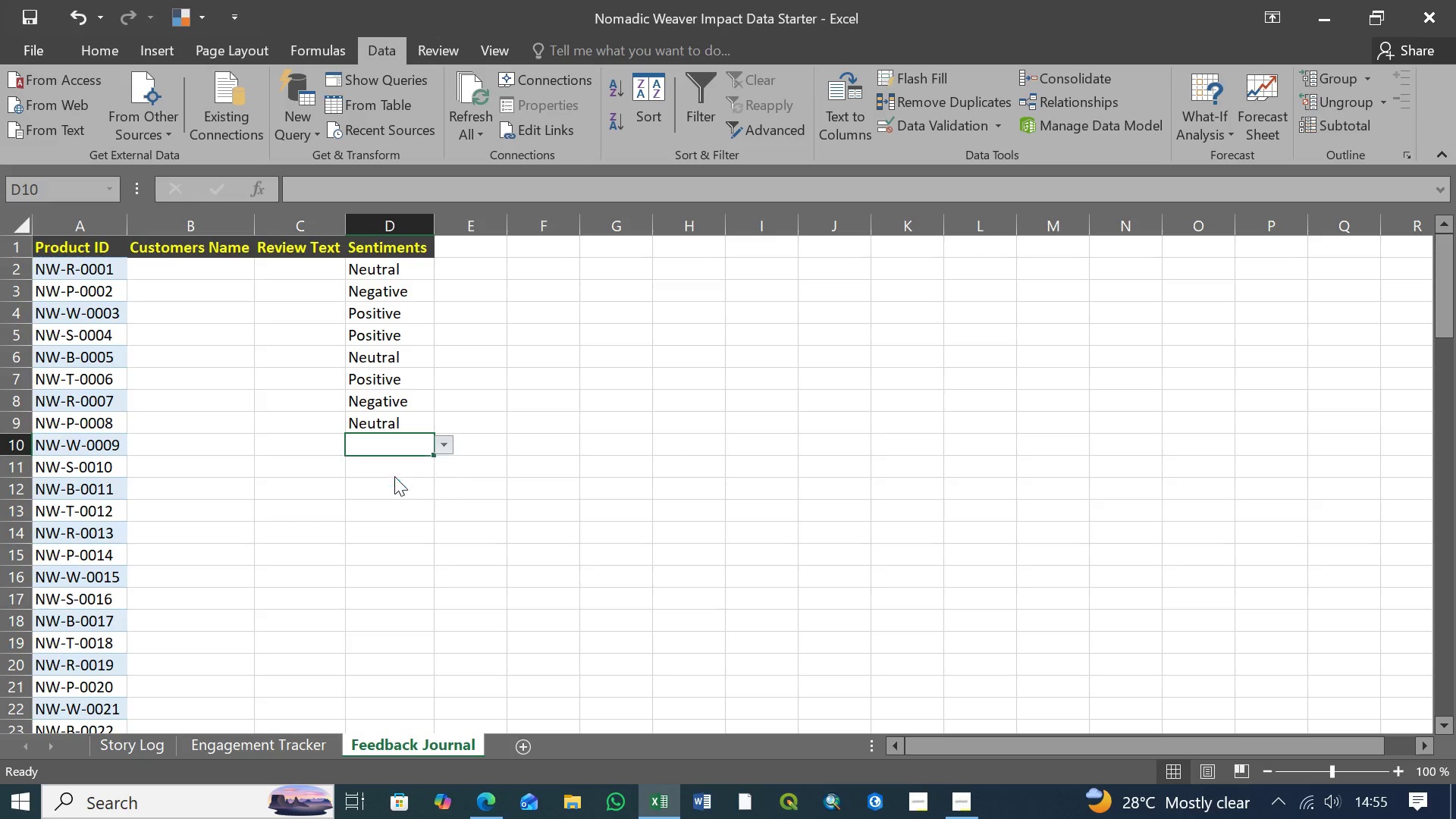 
triple_click([394, 476])
 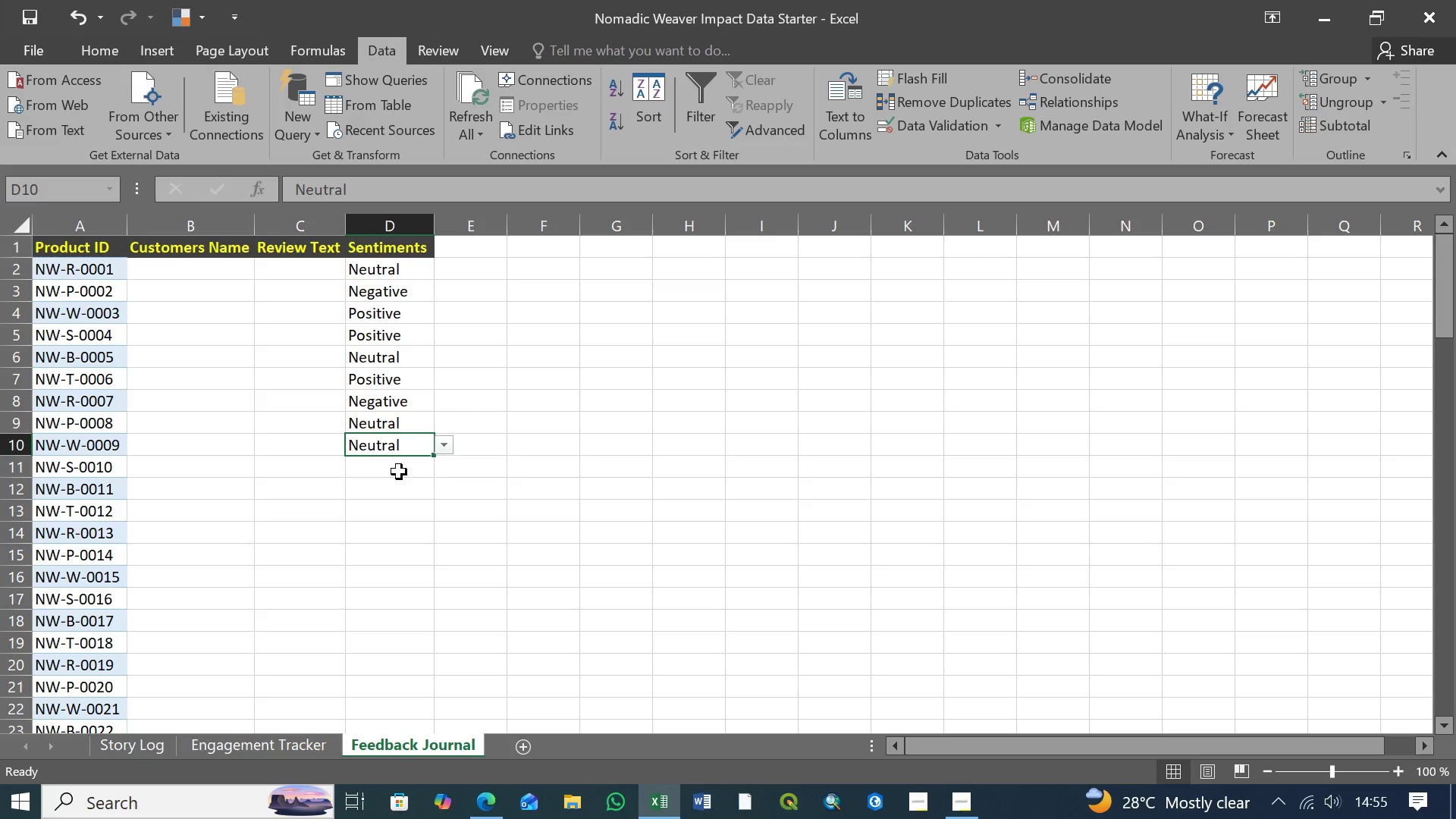 
left_click([399, 472])
 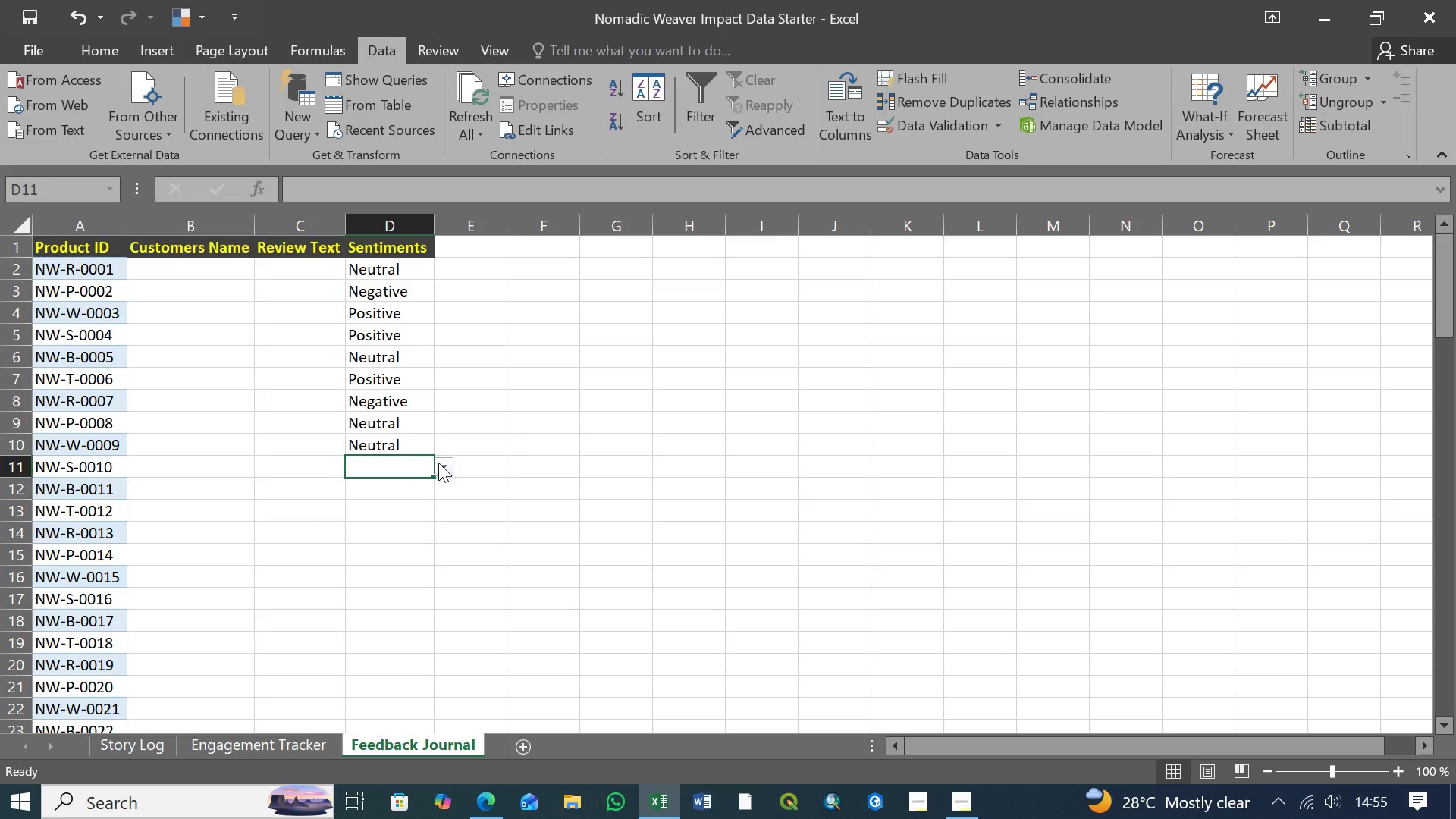 
left_click([438, 463])
 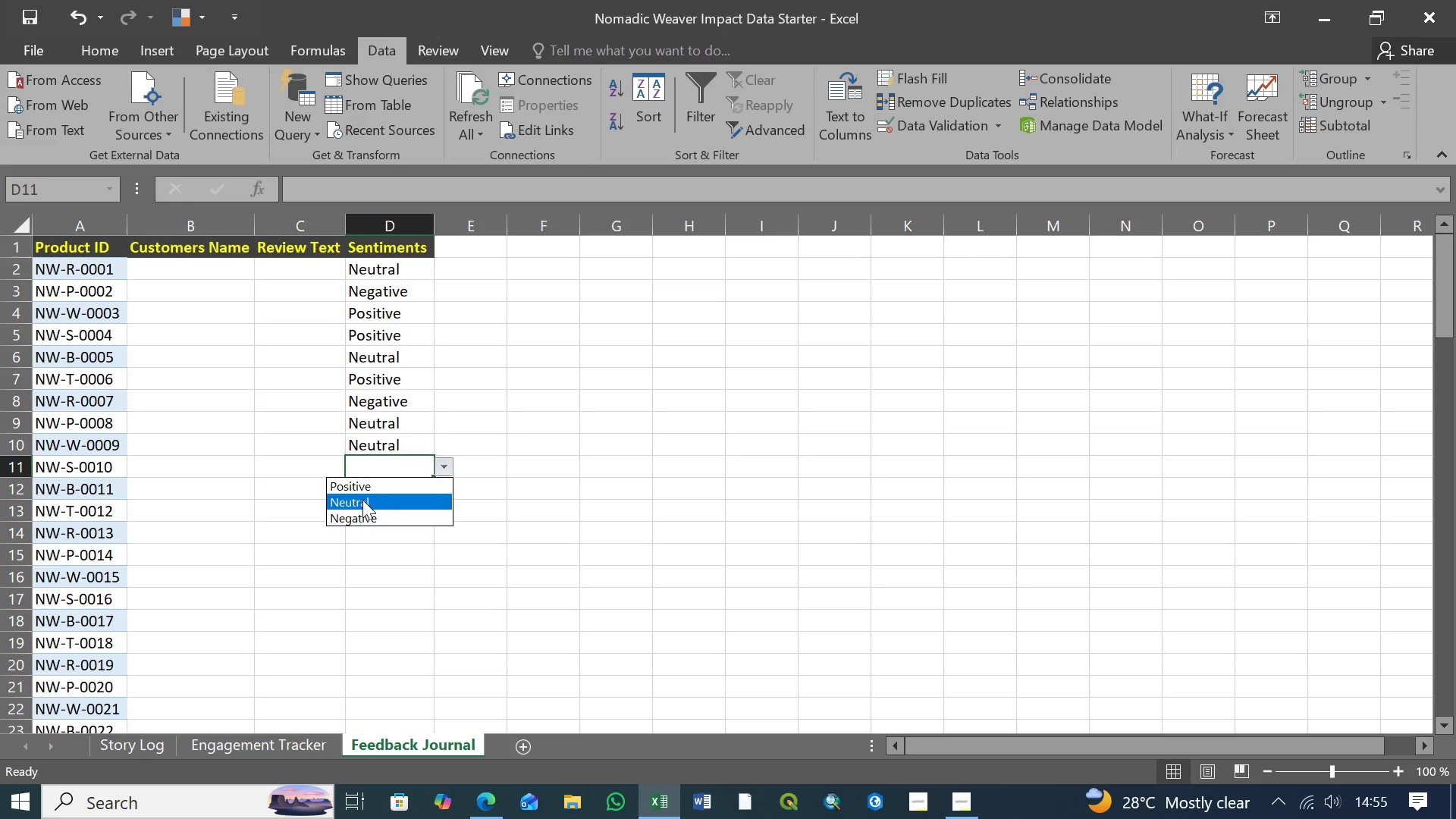 
left_click([362, 500])
 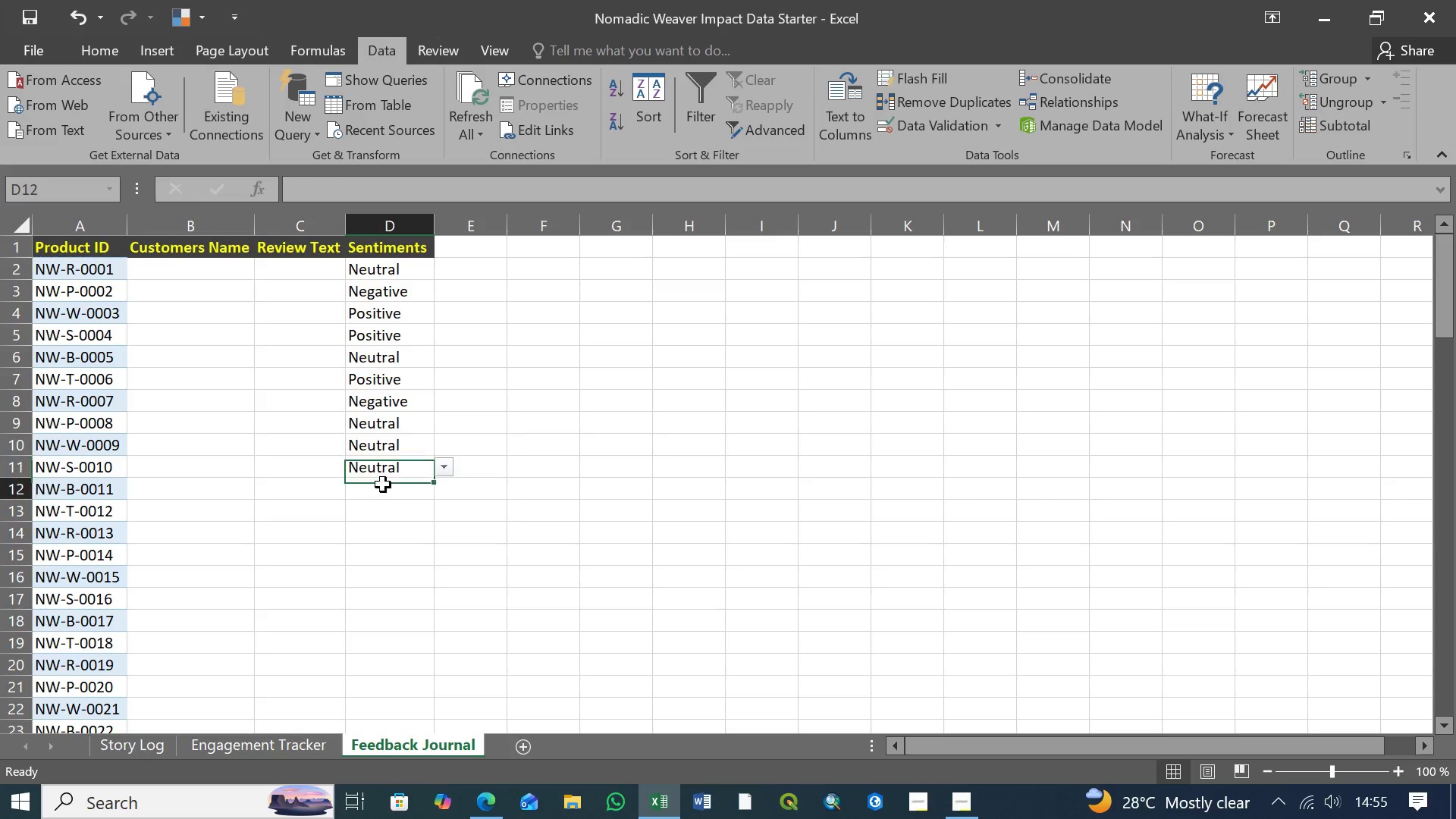 
left_click([383, 485])
 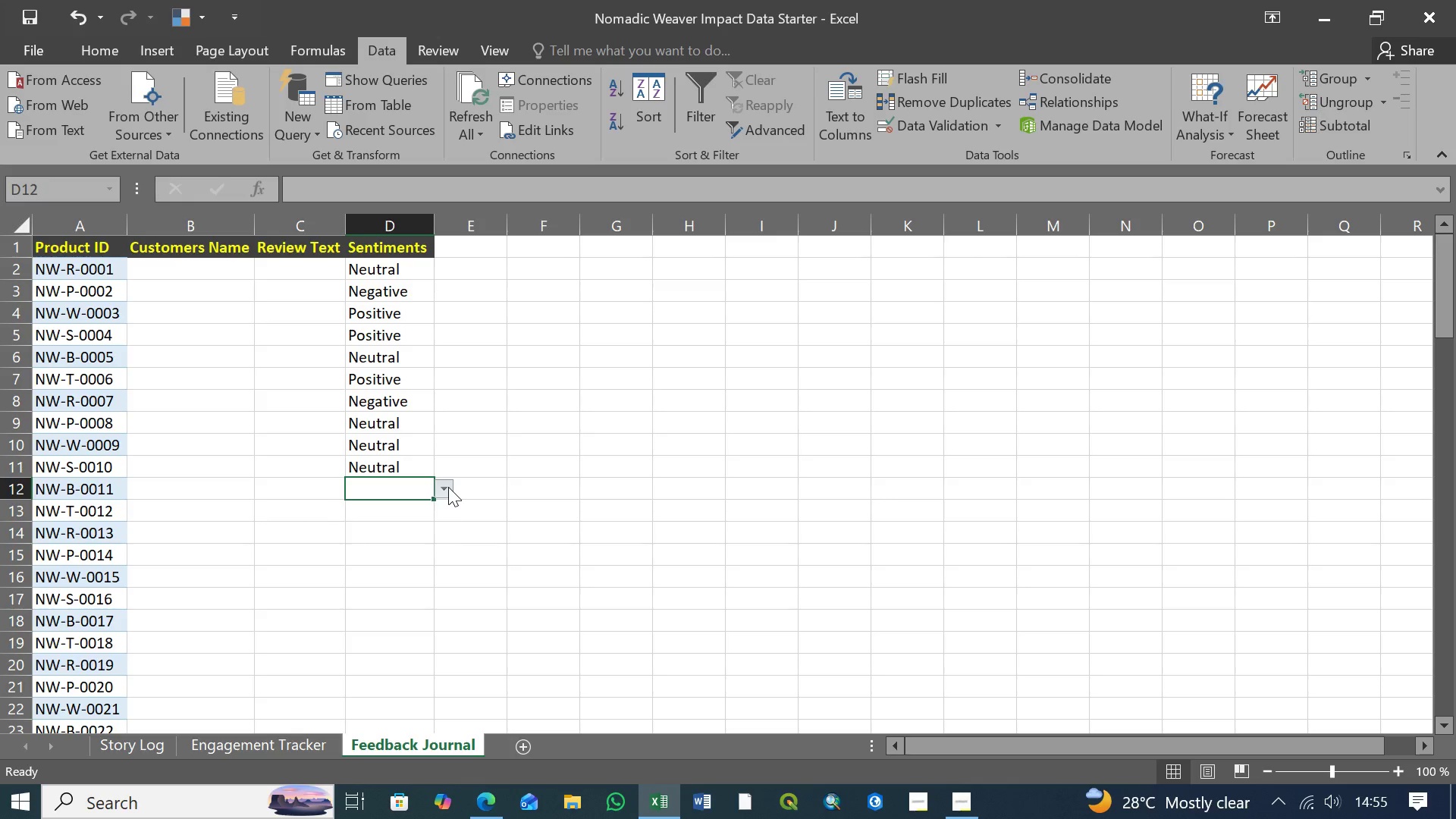 
left_click([448, 487])
 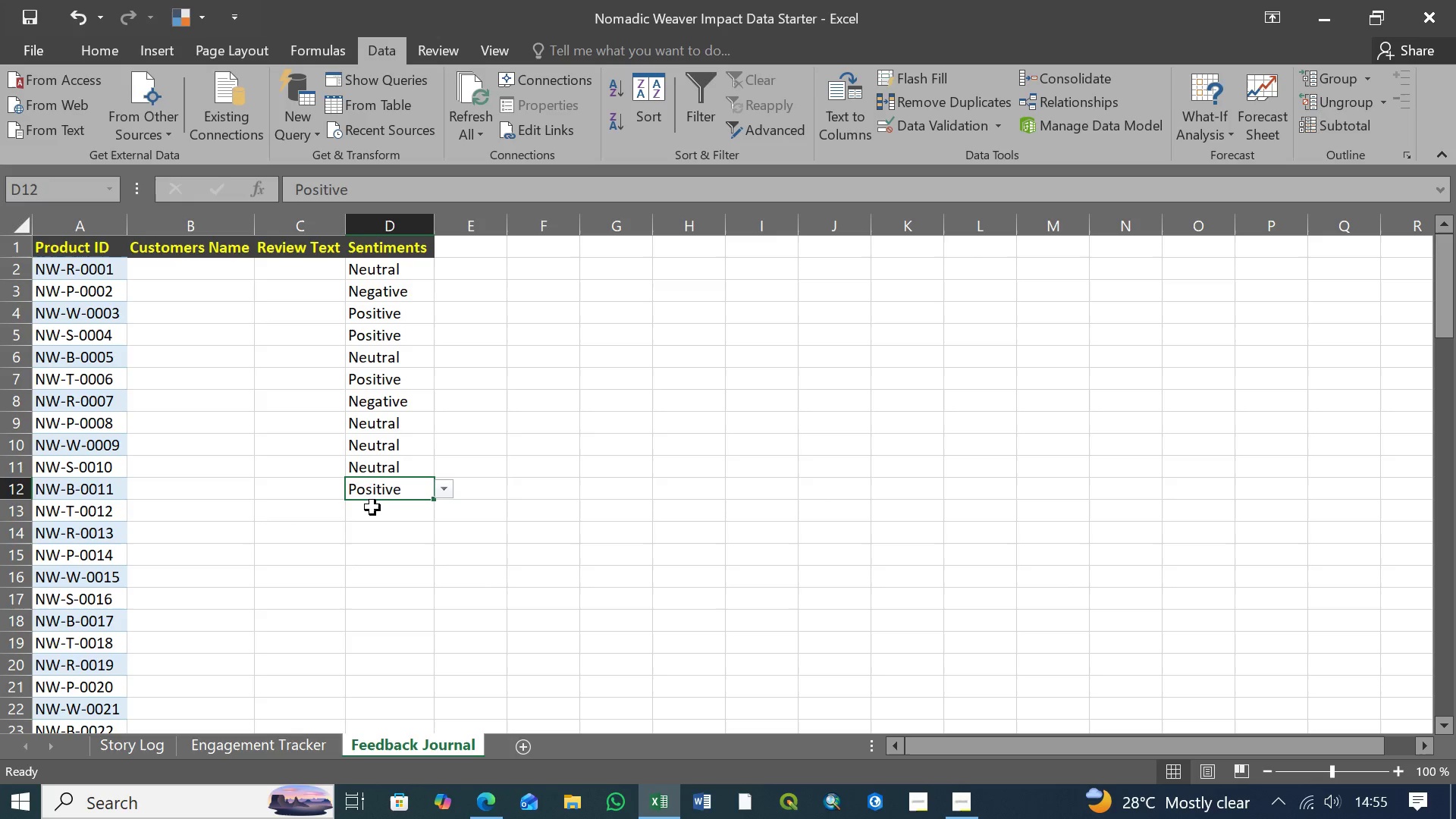 
left_click([372, 507])
 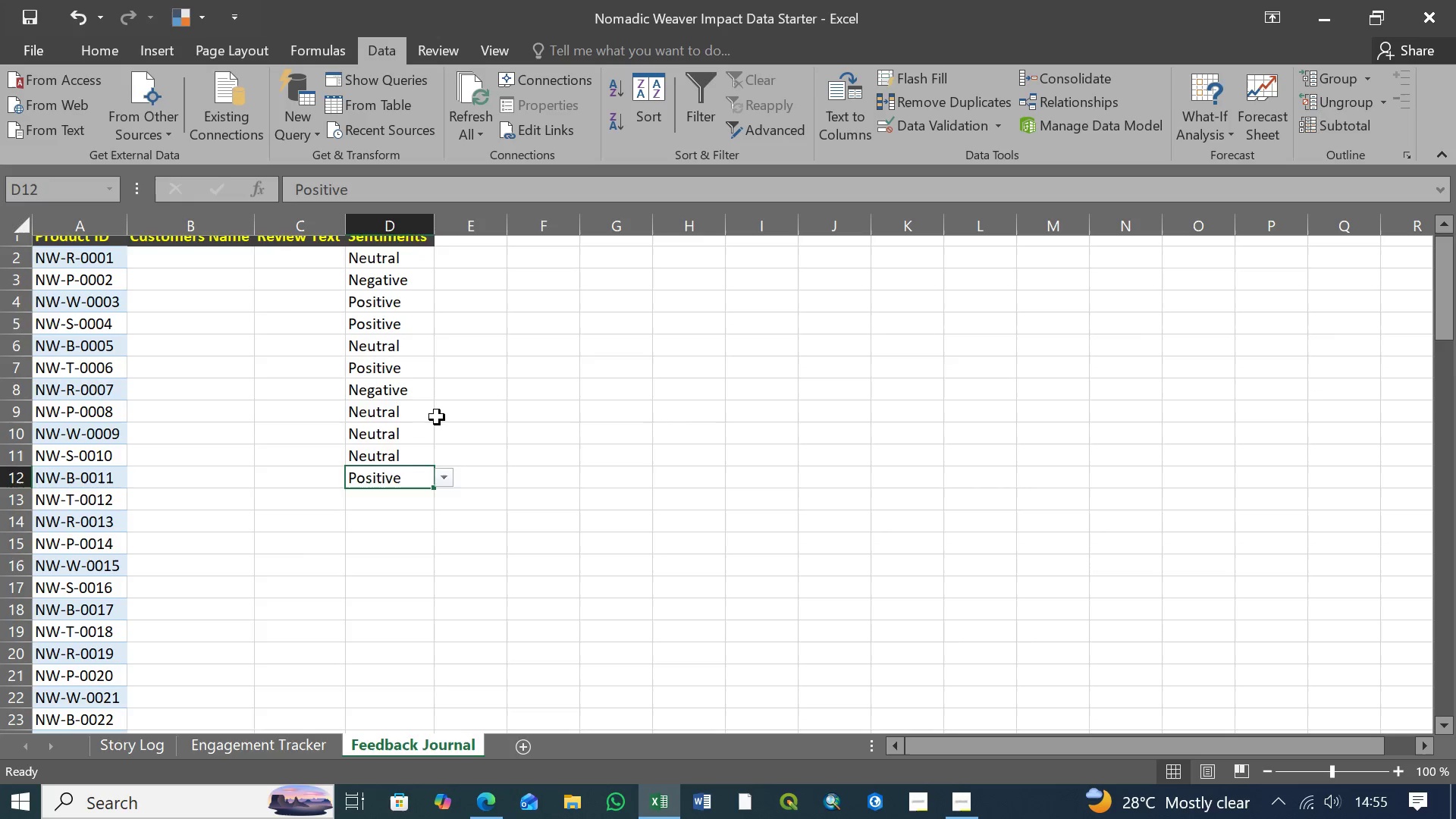 
scroll: coordinate [437, 417], scroll_direction: down, amount: 2.0
 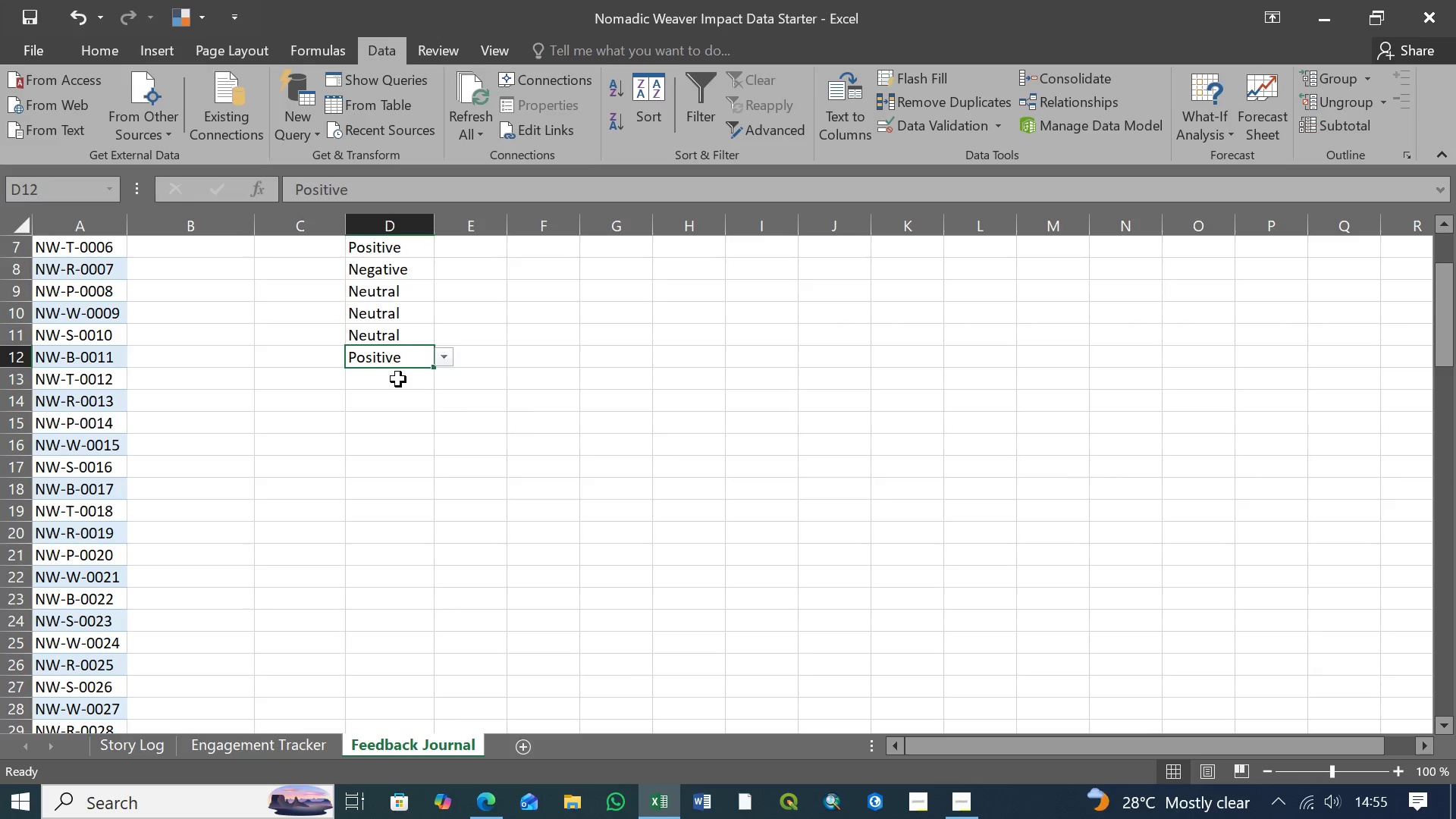 
left_click([402, 382])
 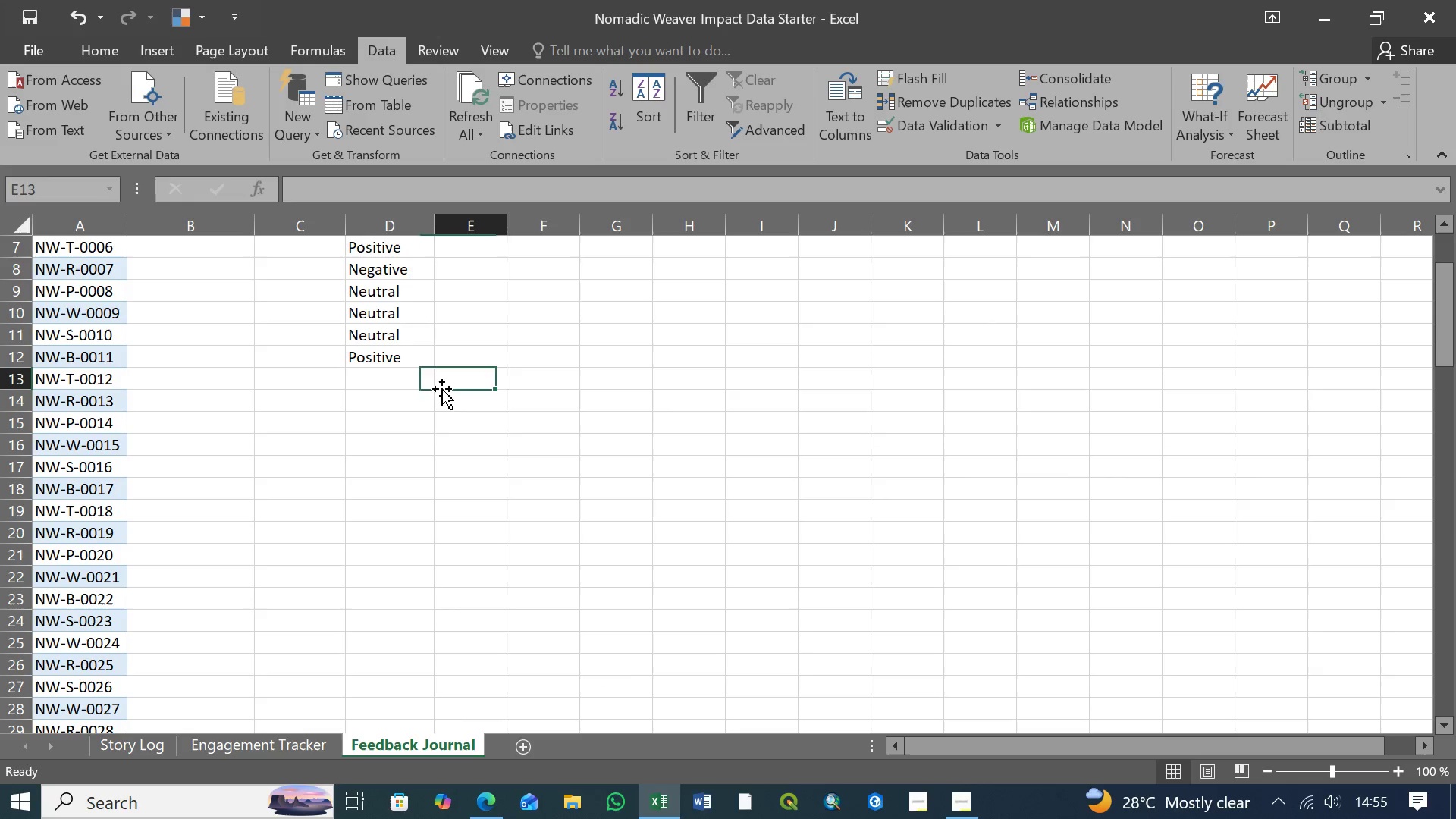 
left_click([442, 389])
 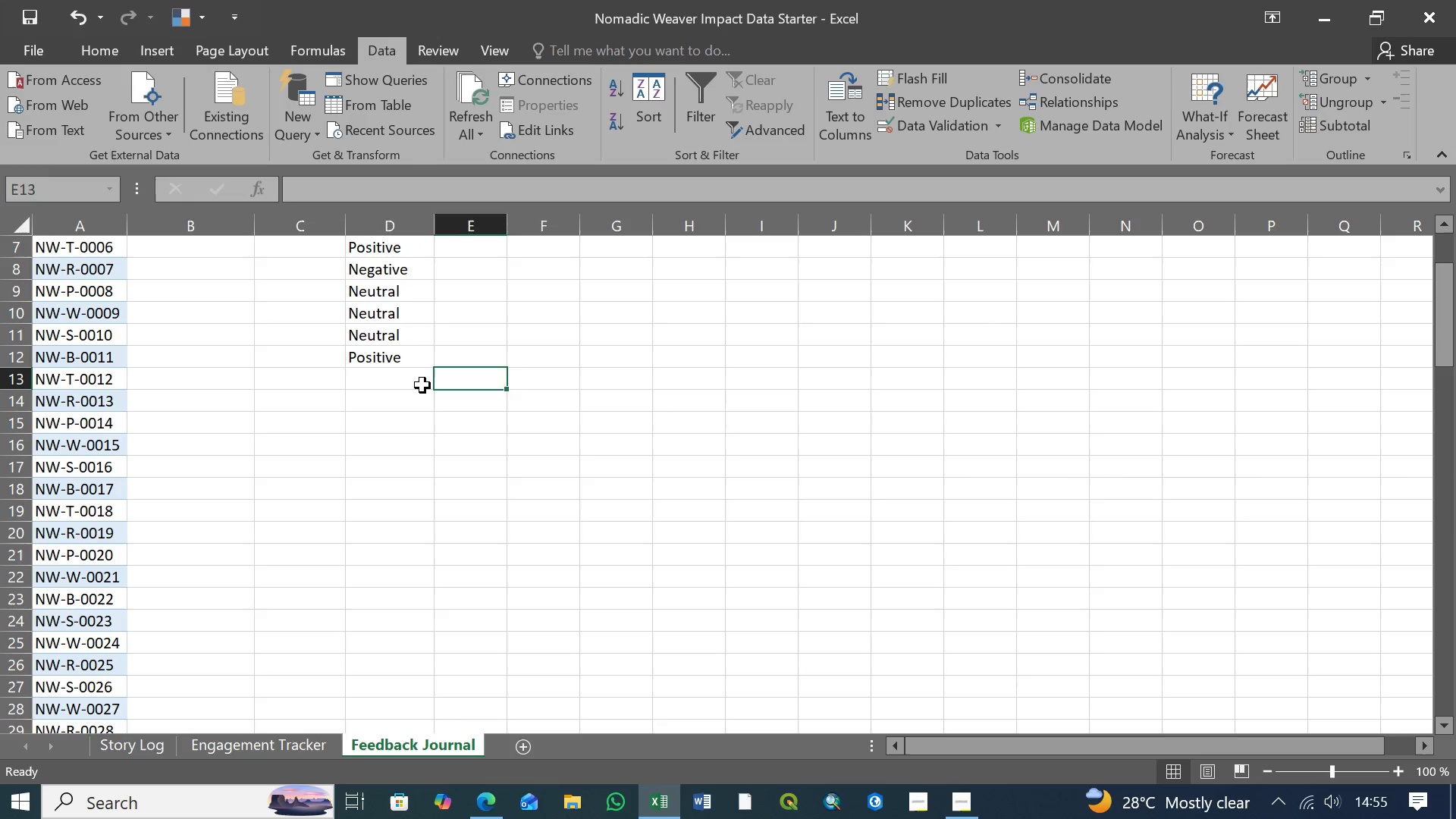 
left_click([422, 385])
 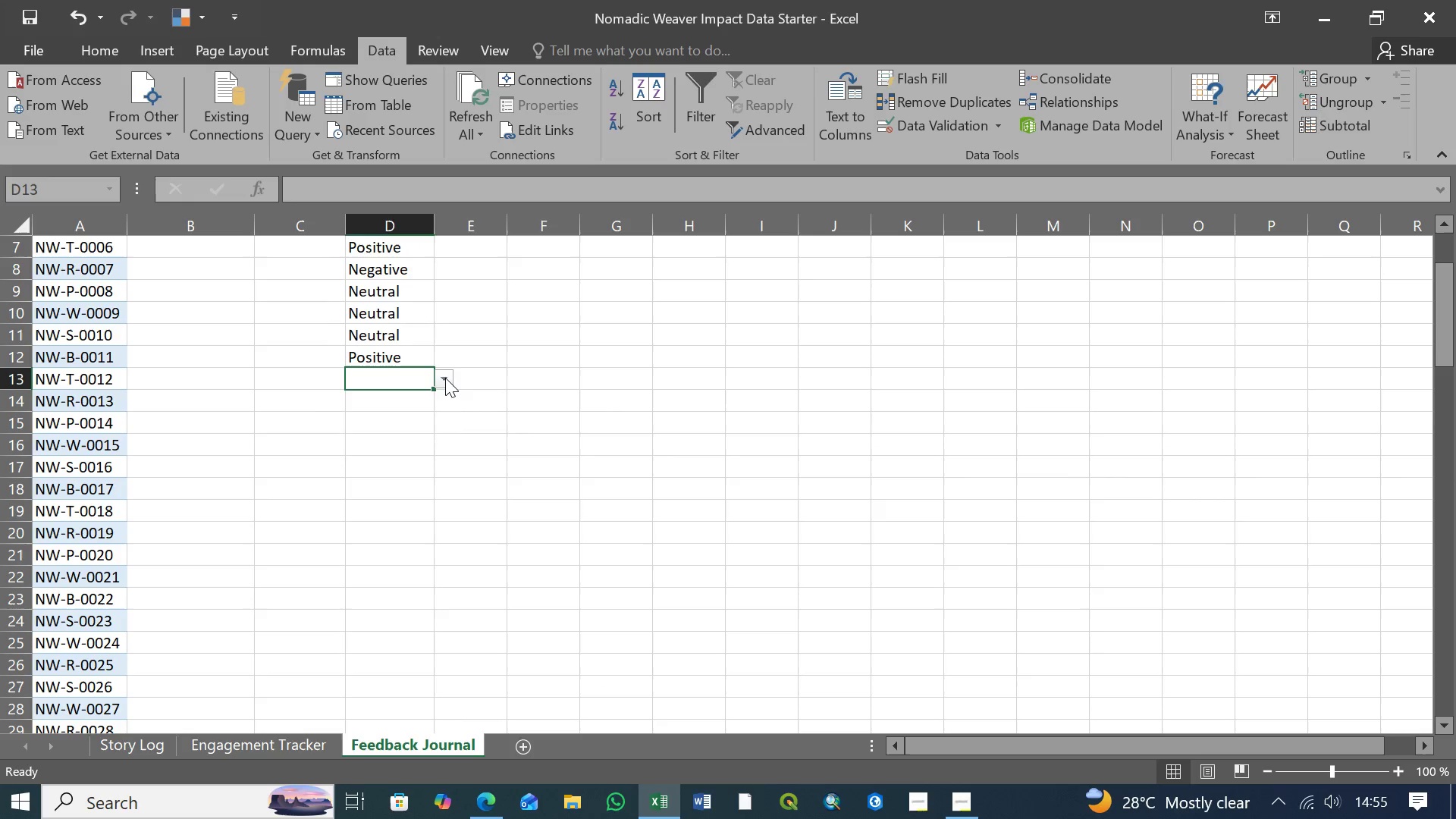 
left_click([445, 378])
 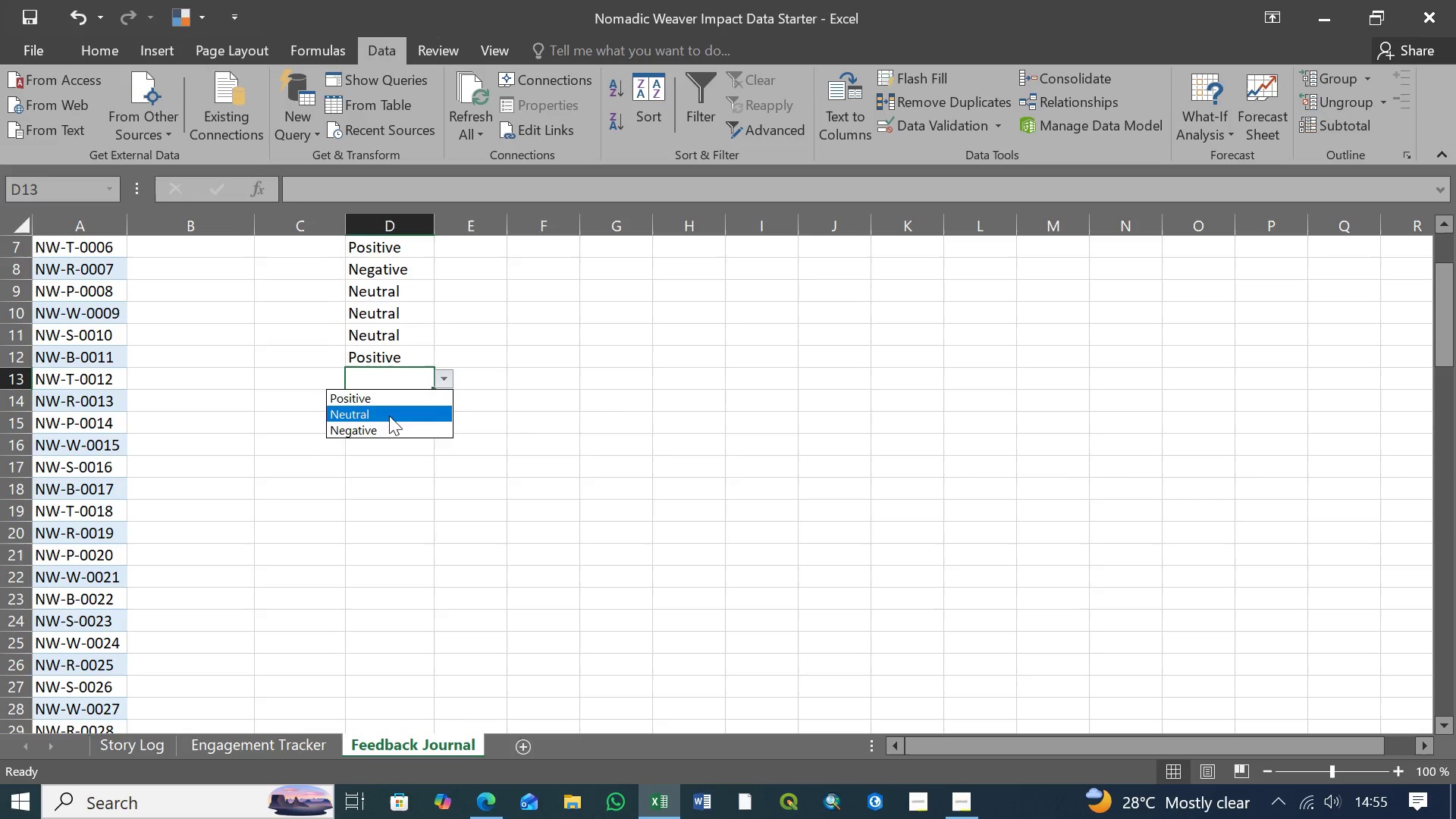 
left_click([389, 416])
 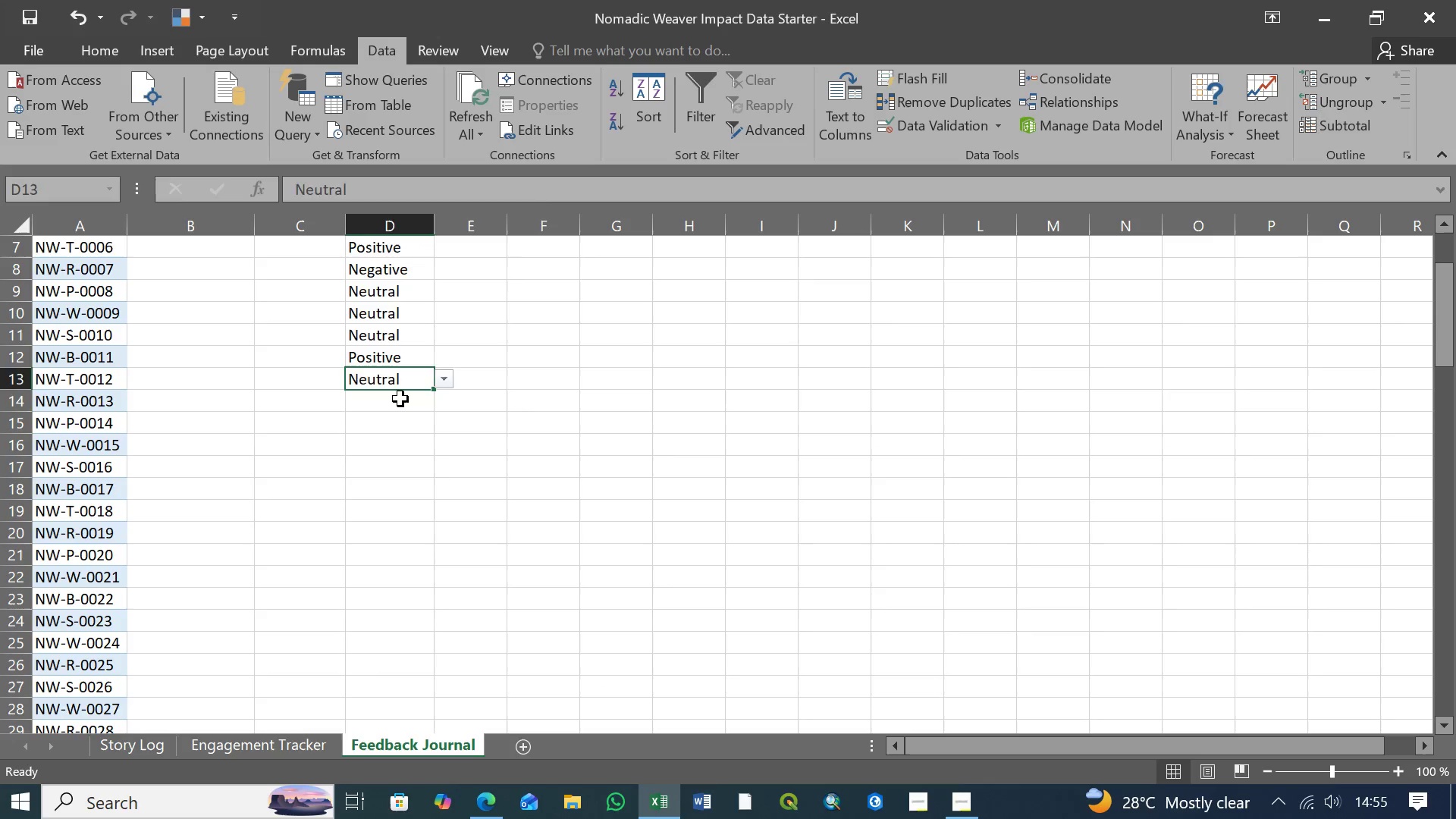 
double_click([400, 399])
 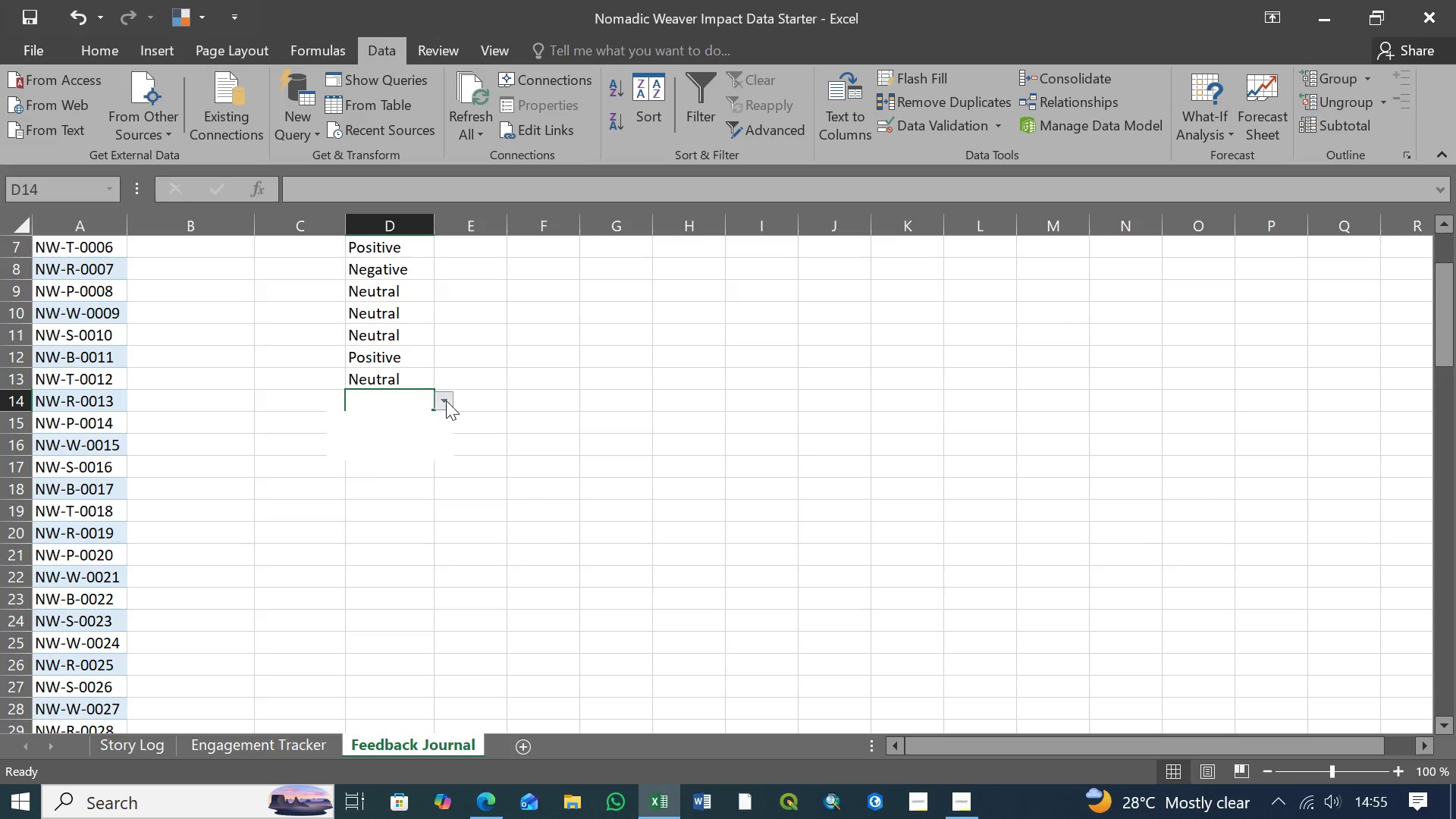 
left_click([446, 400])
 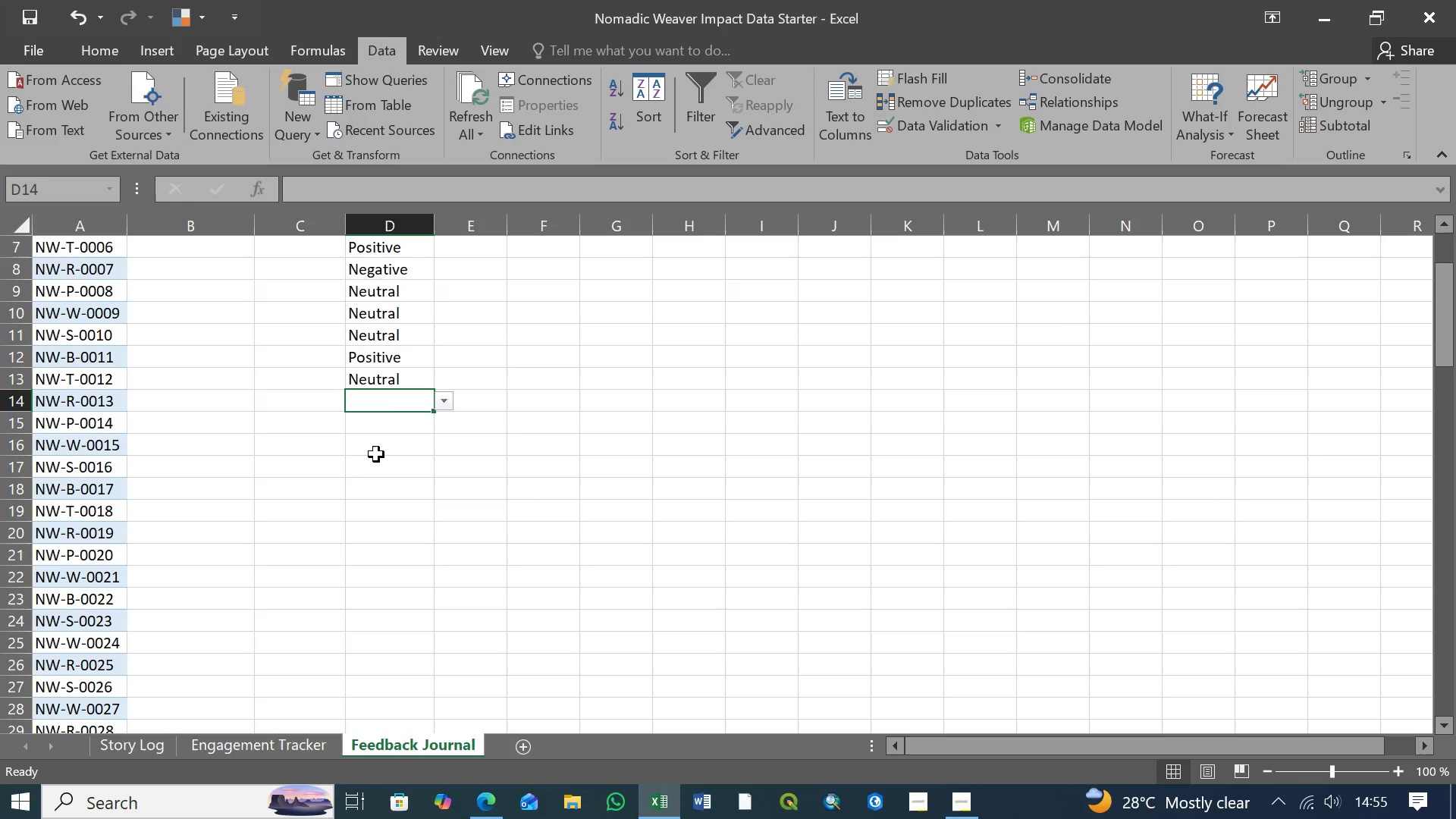 
left_click([376, 454])
 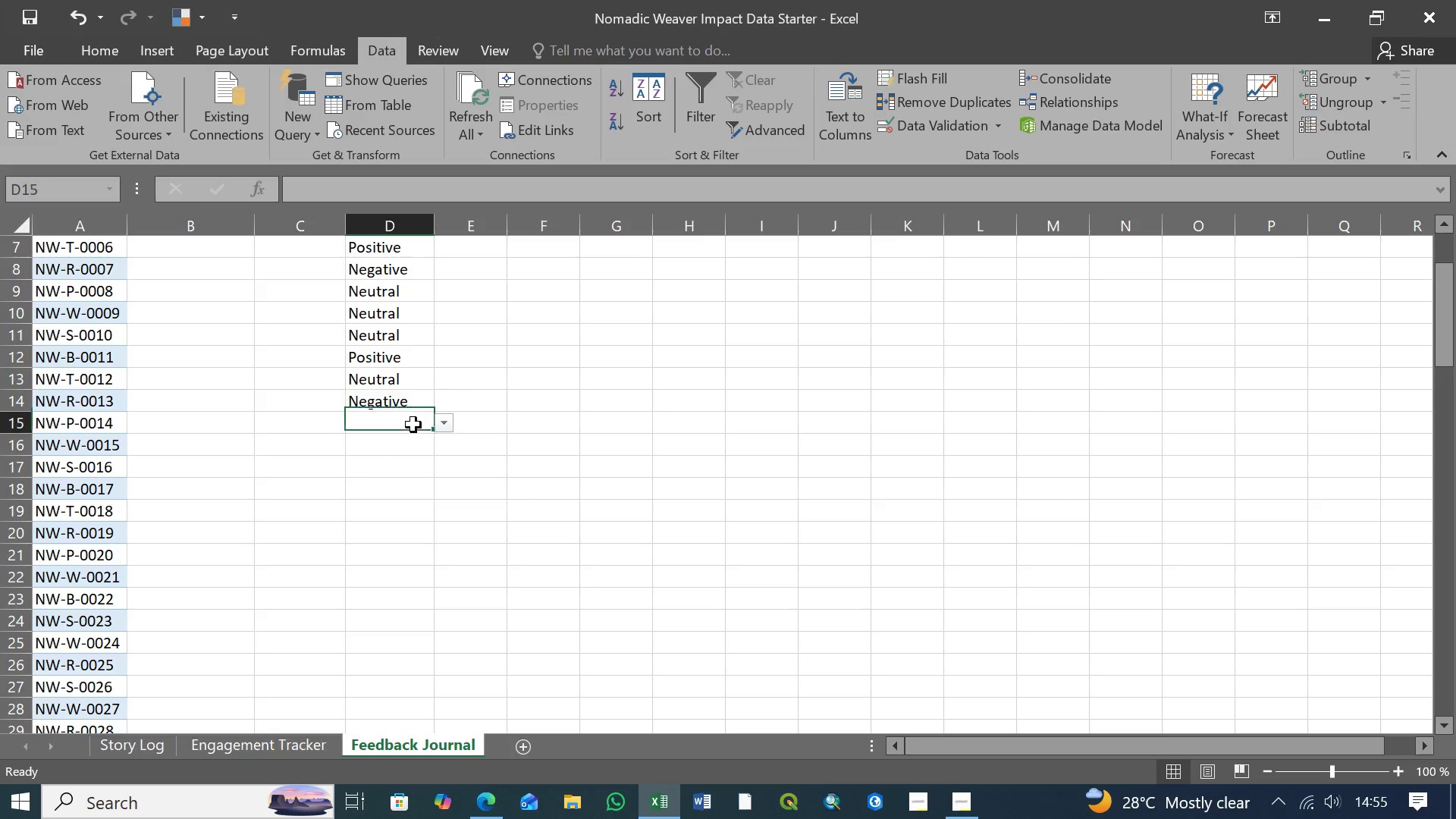 
left_click([411, 426])
 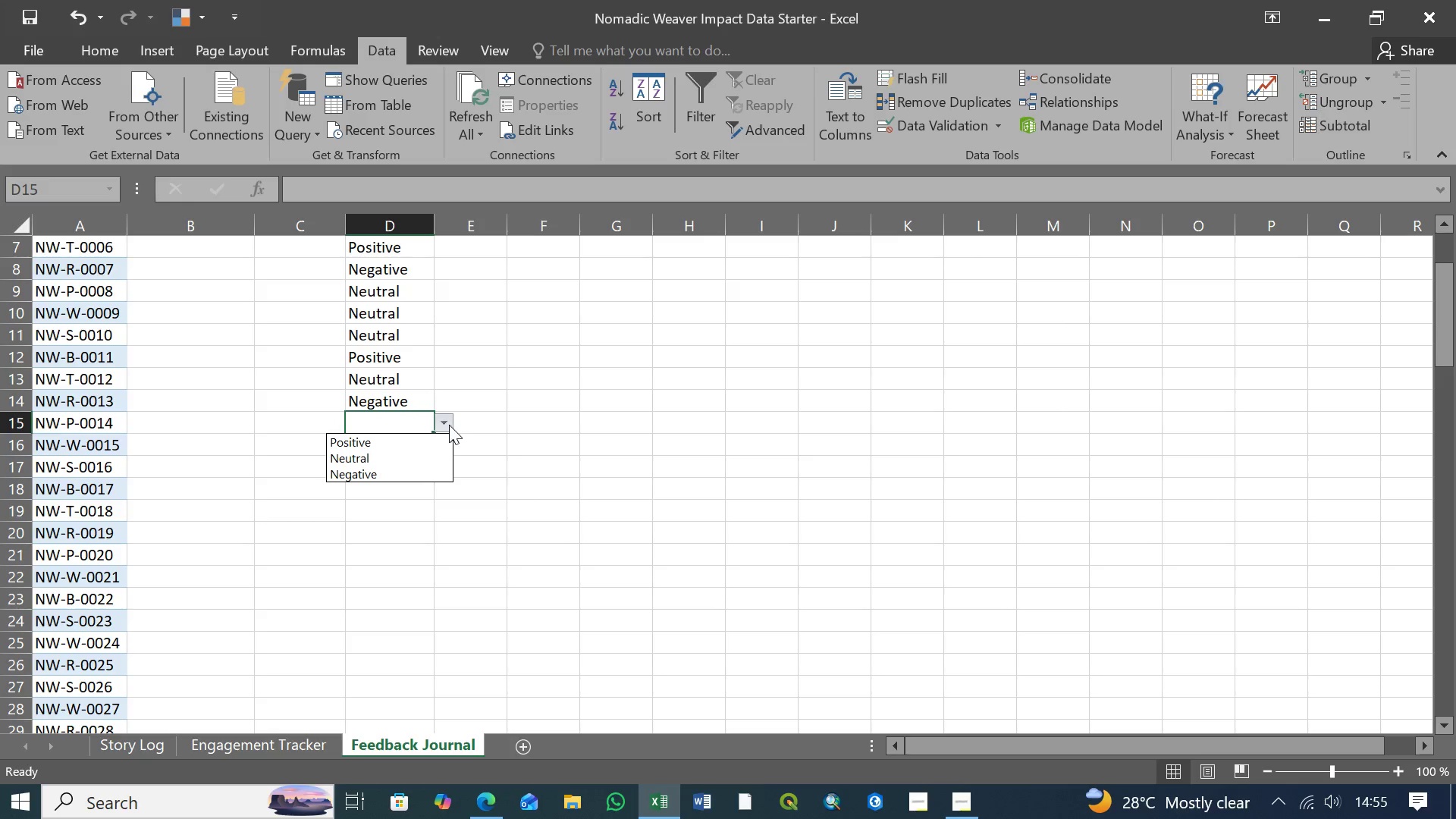 
double_click([450, 424])
 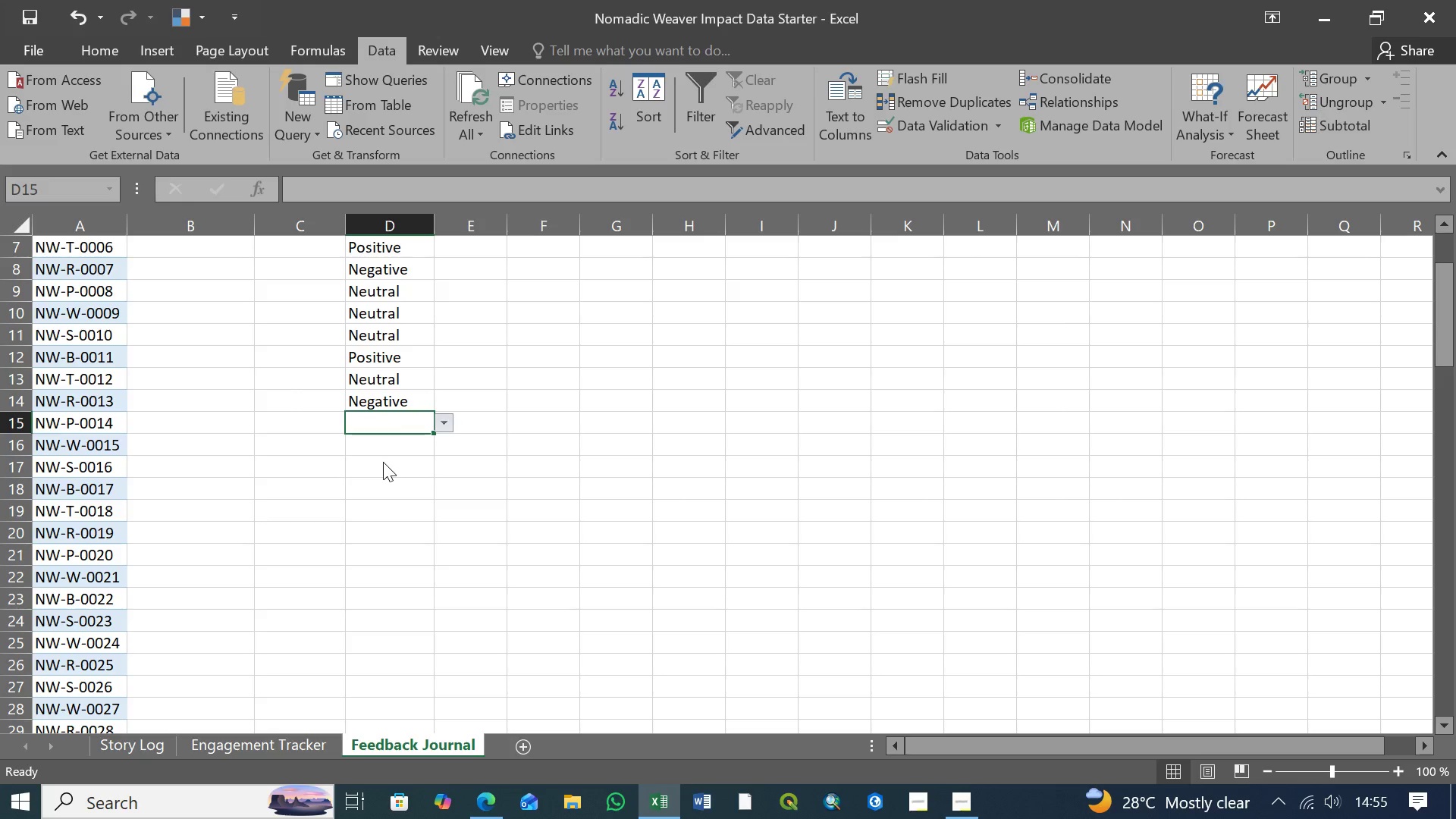 
left_click([383, 462])
 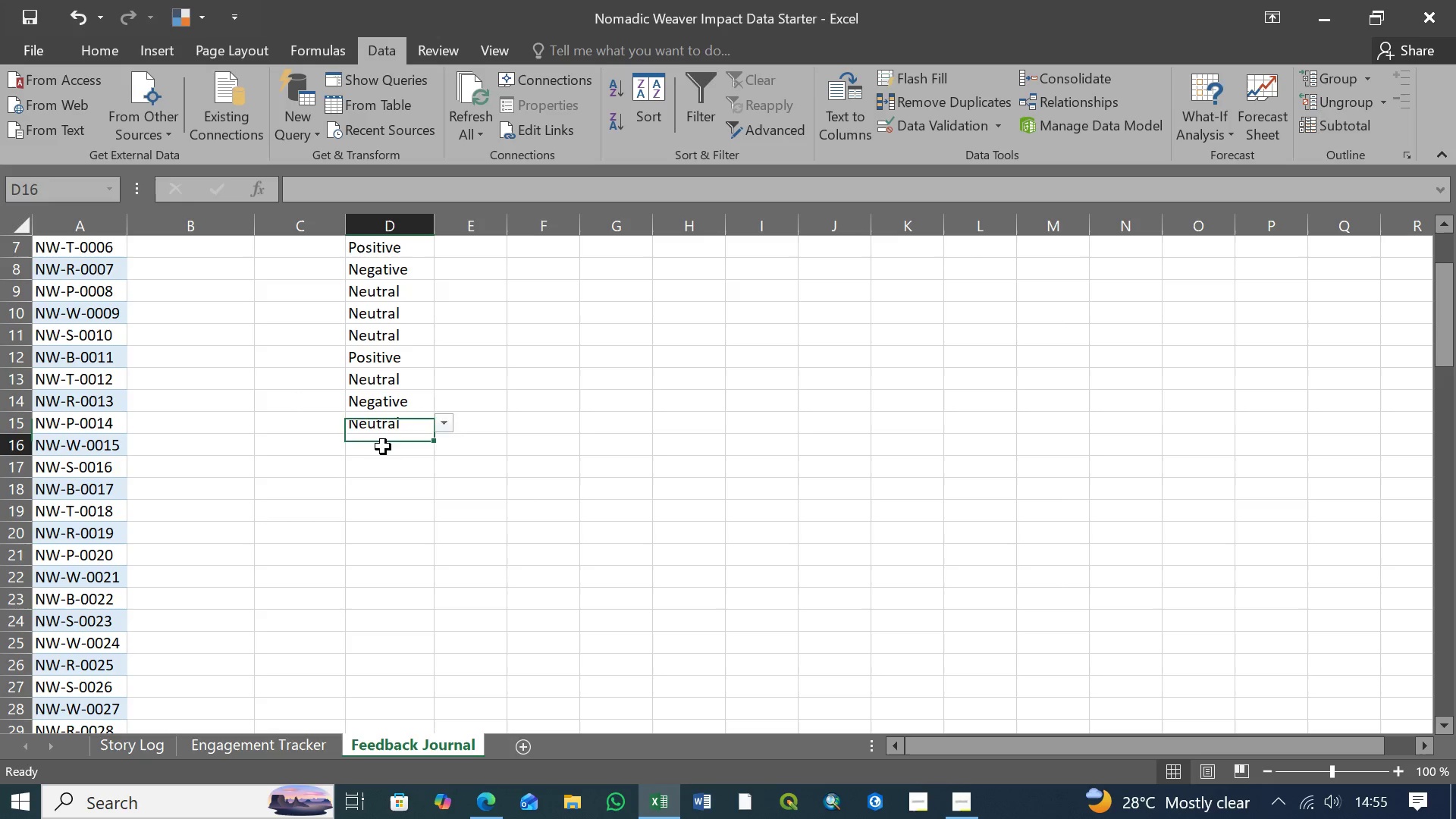 
double_click([383, 447])
 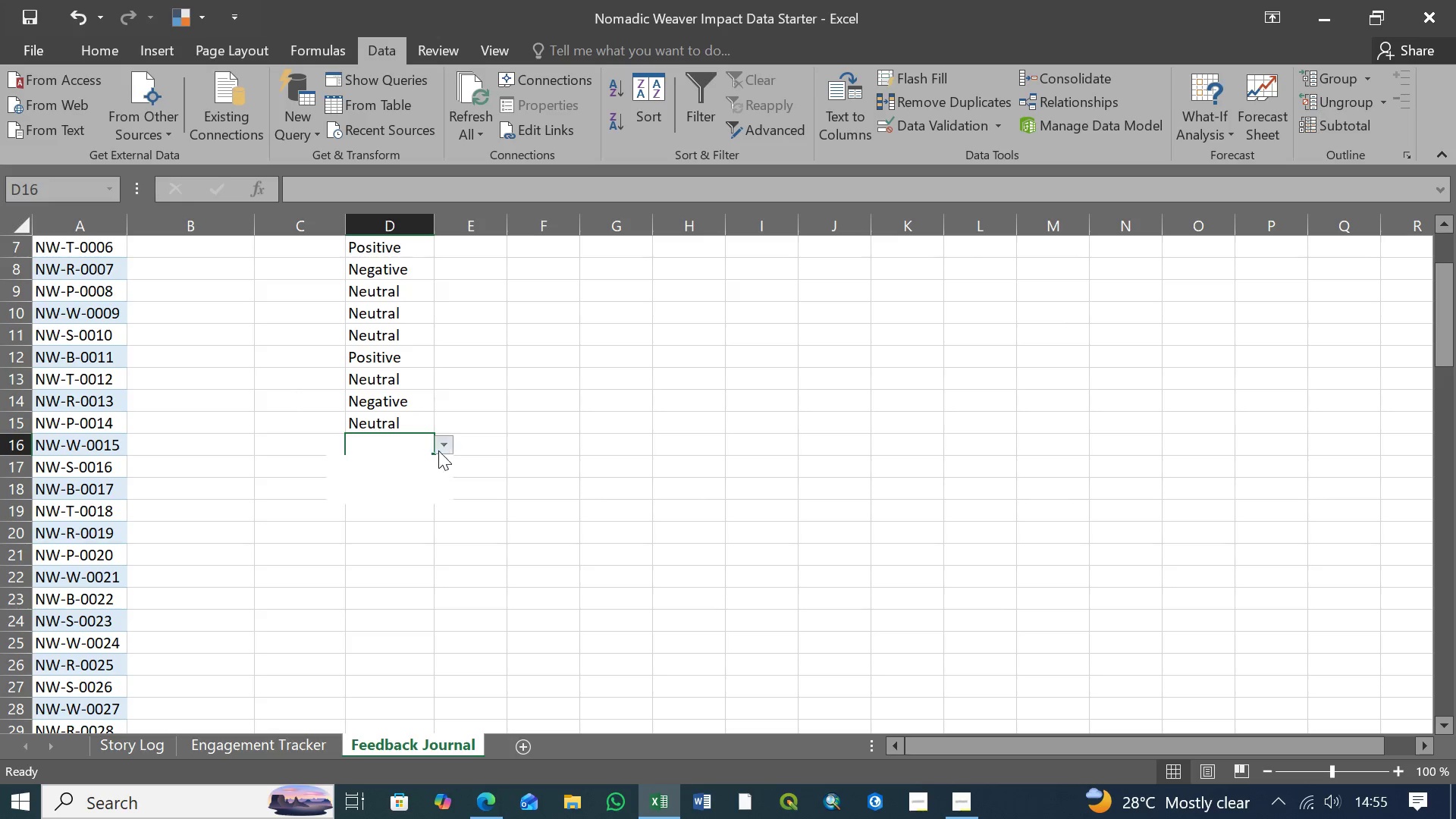 
left_click([438, 450])
 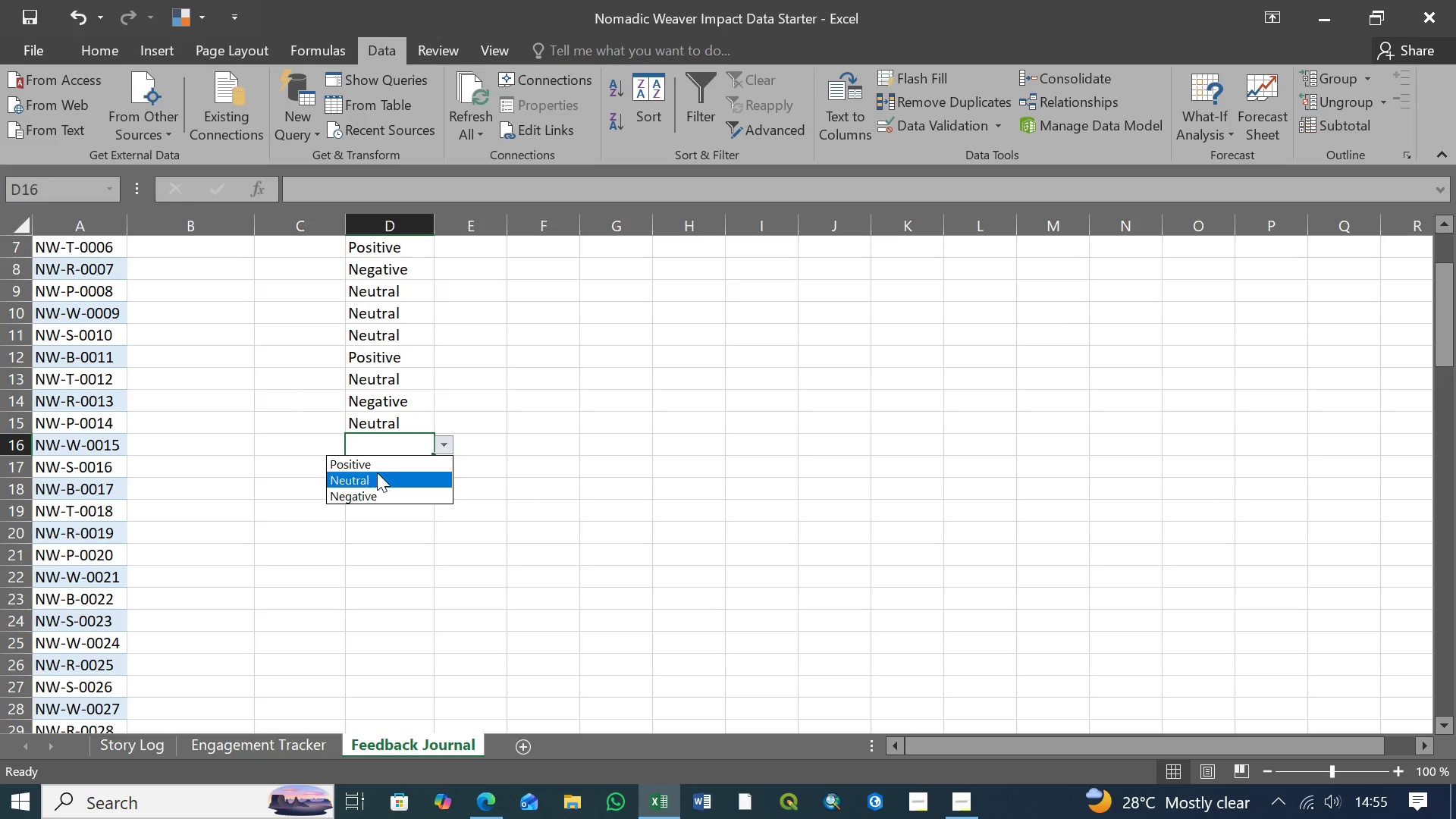 
left_click([377, 472])
 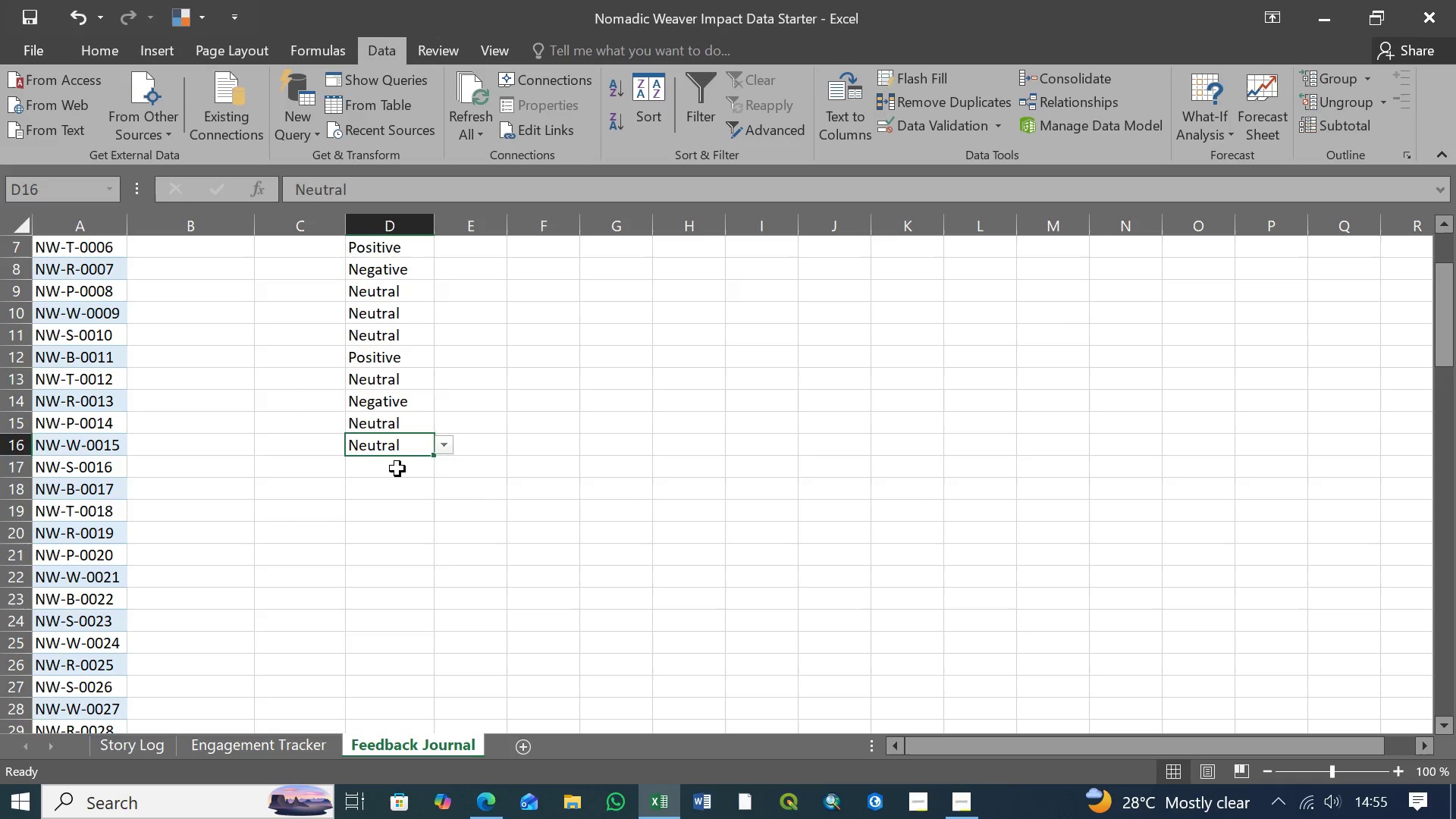 
left_click([397, 469])
 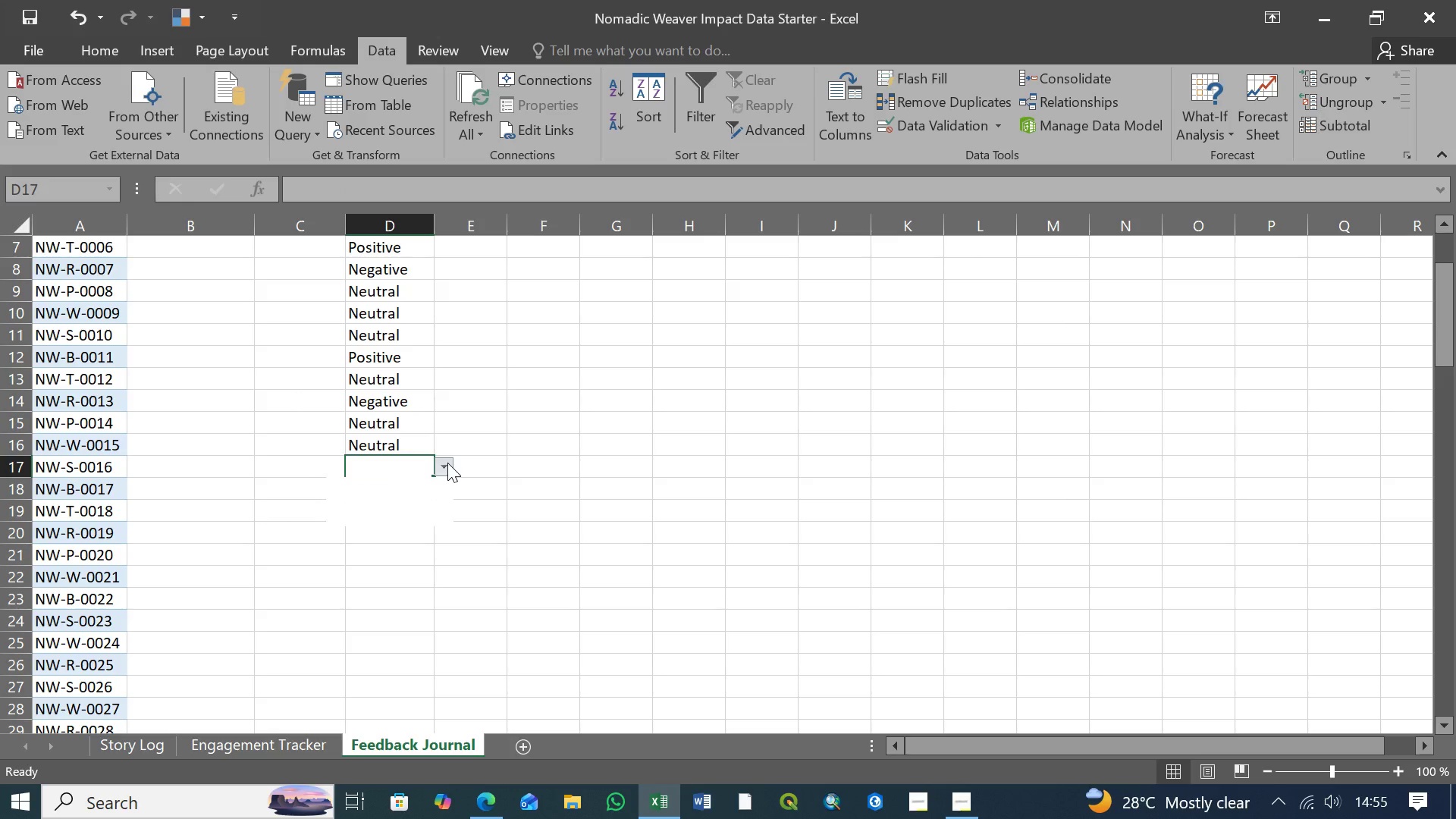 
left_click([447, 463])
 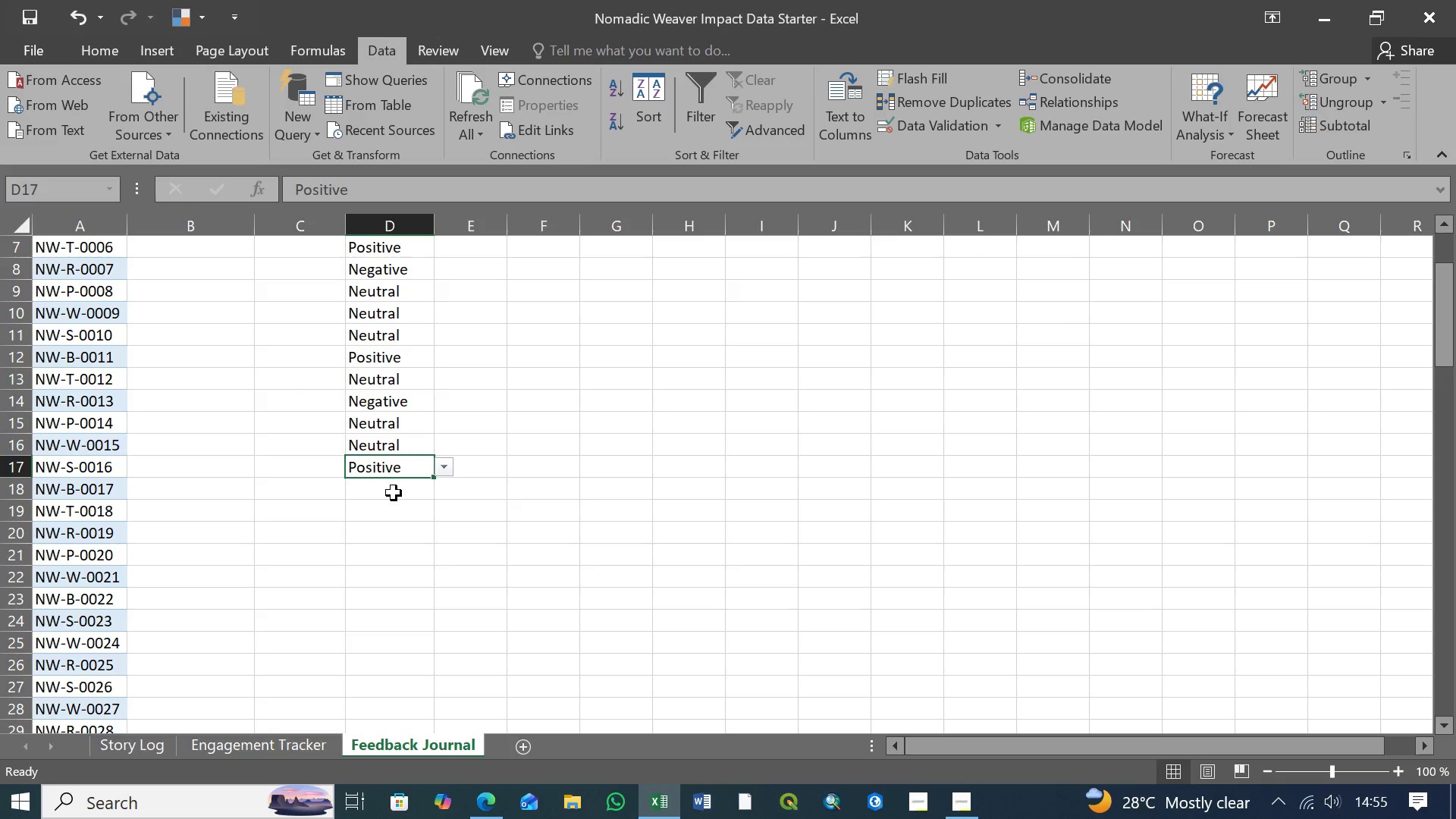 
double_click([394, 493])
 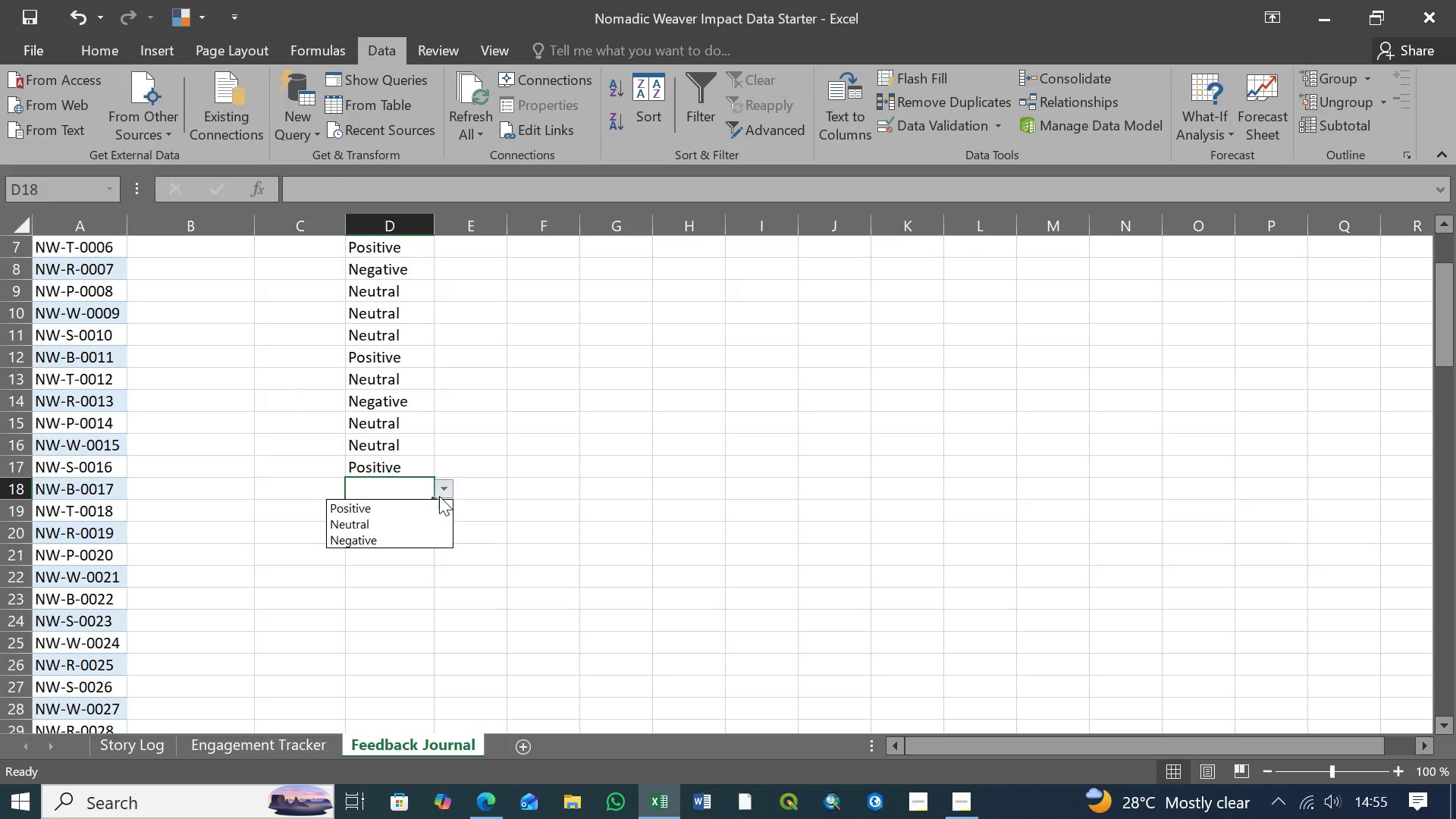 
triple_click([439, 496])
 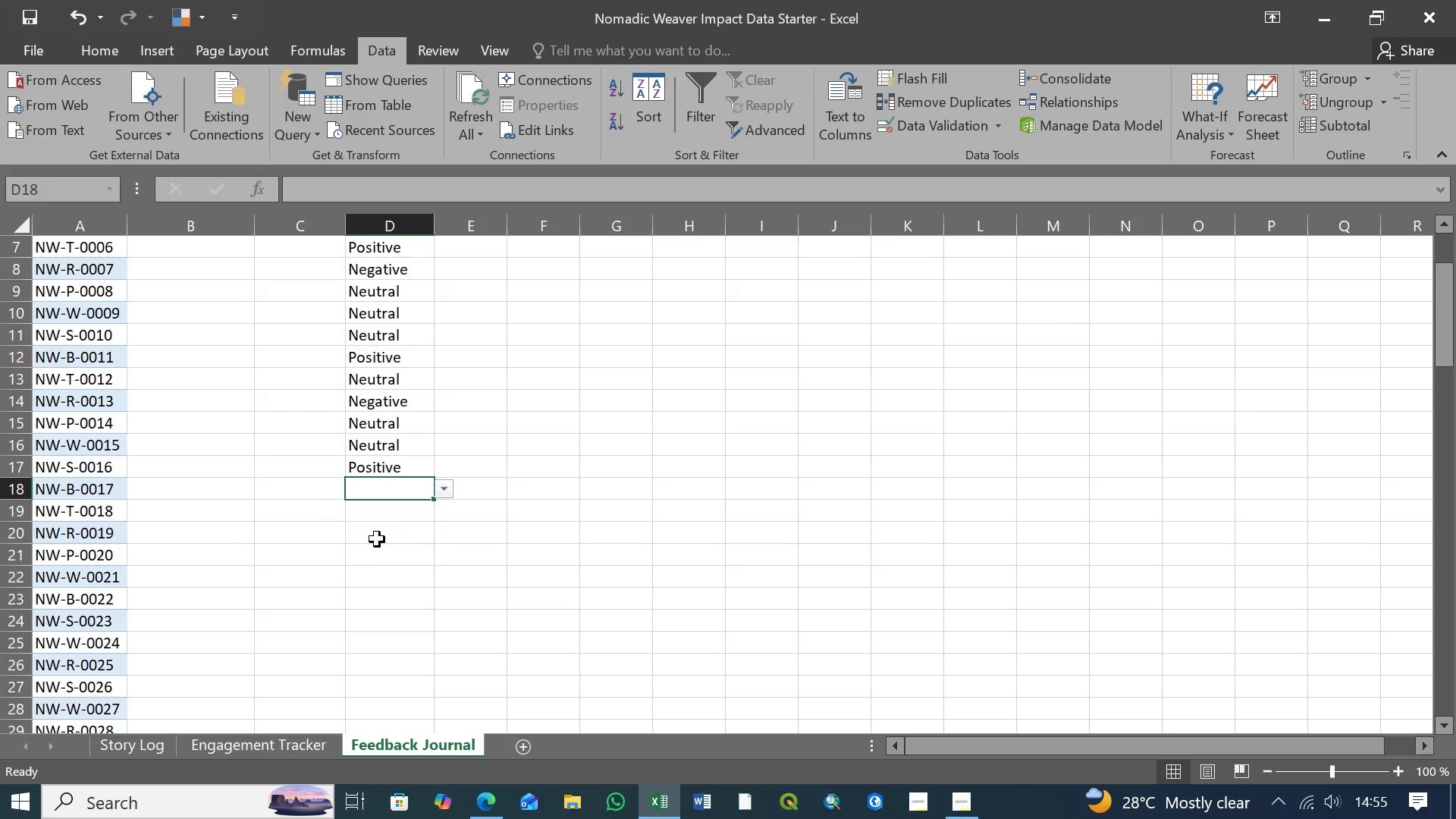 
left_click([377, 539])
 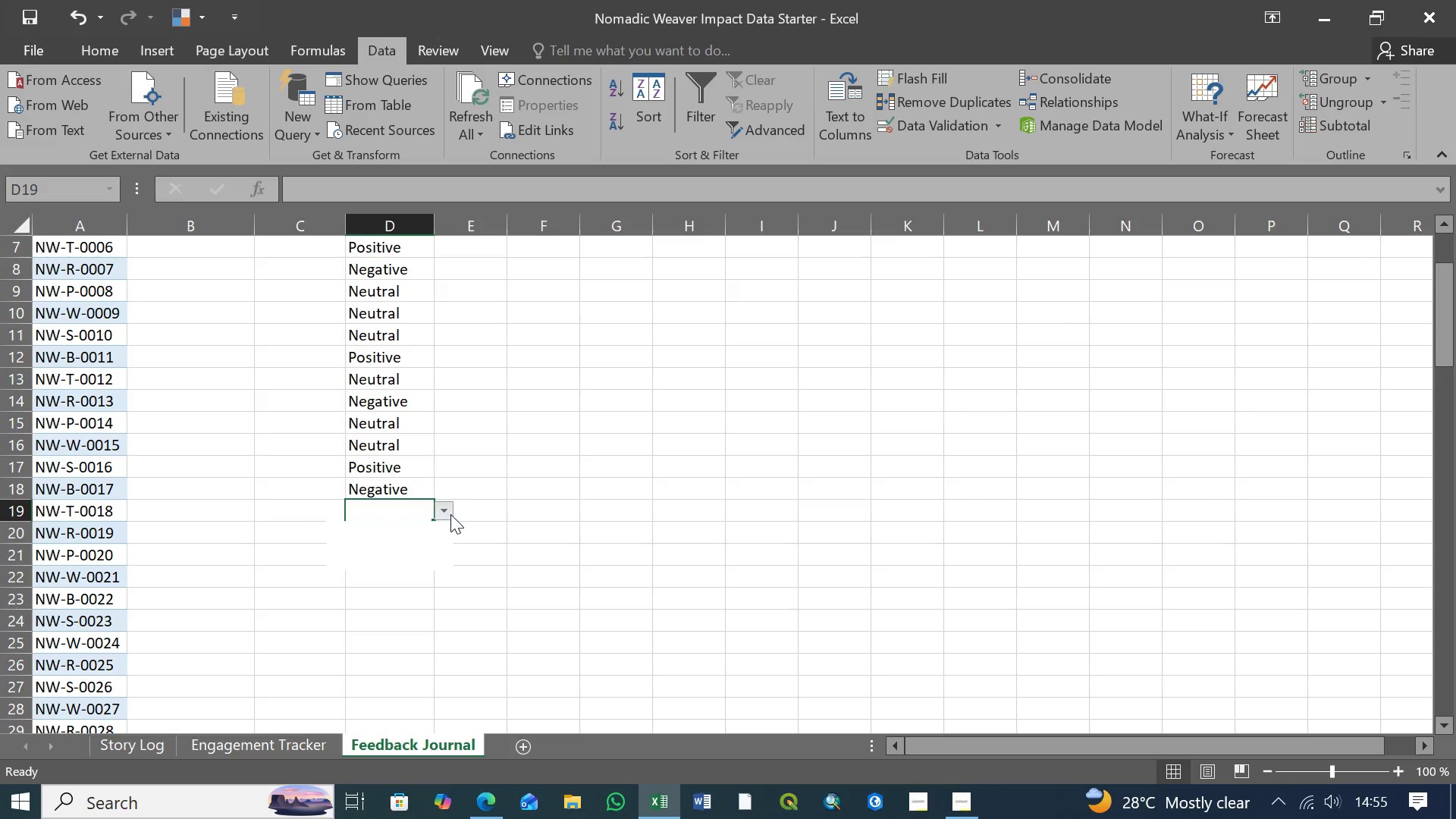 
double_click([450, 514])
 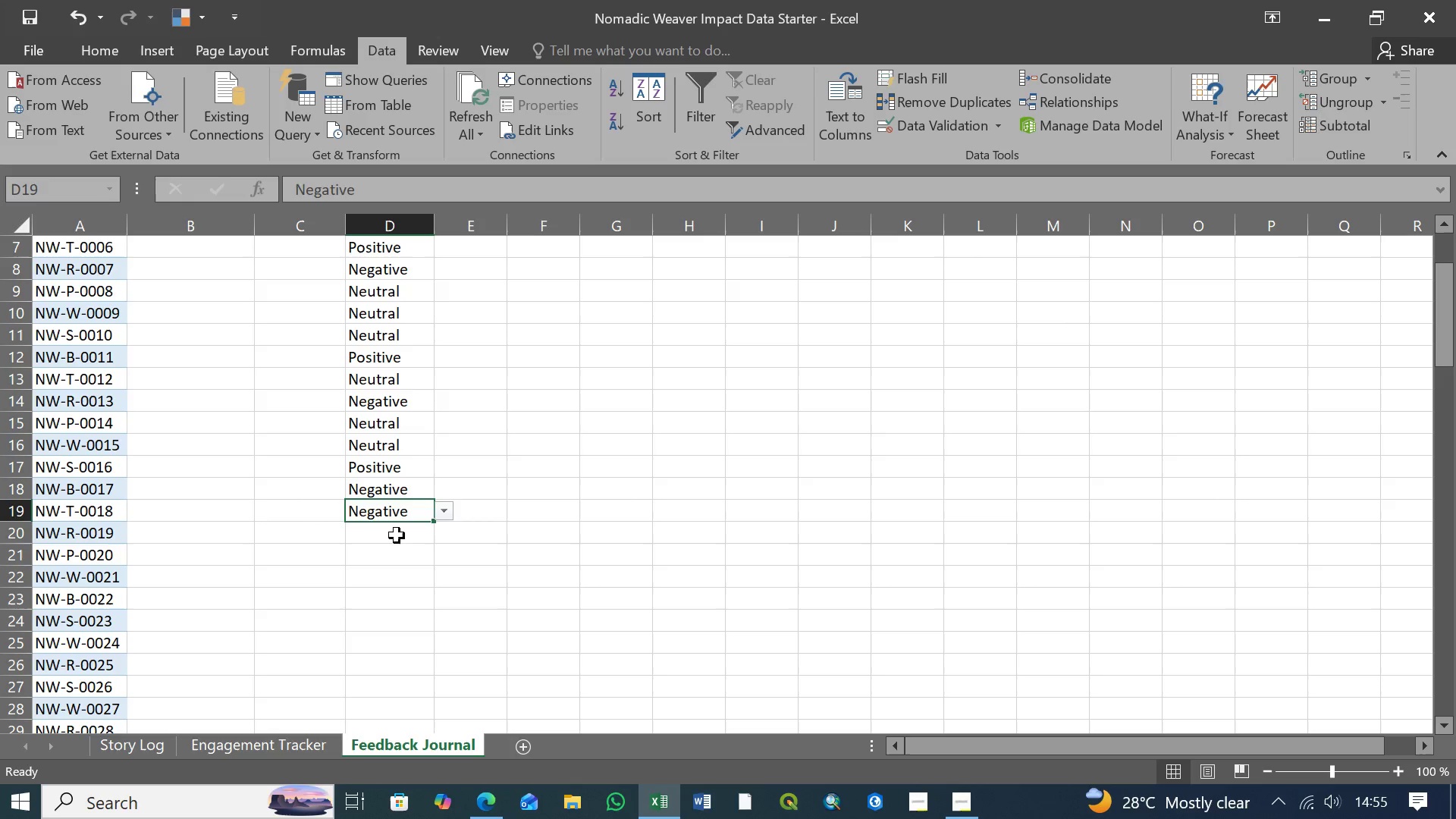 
double_click([397, 535])
 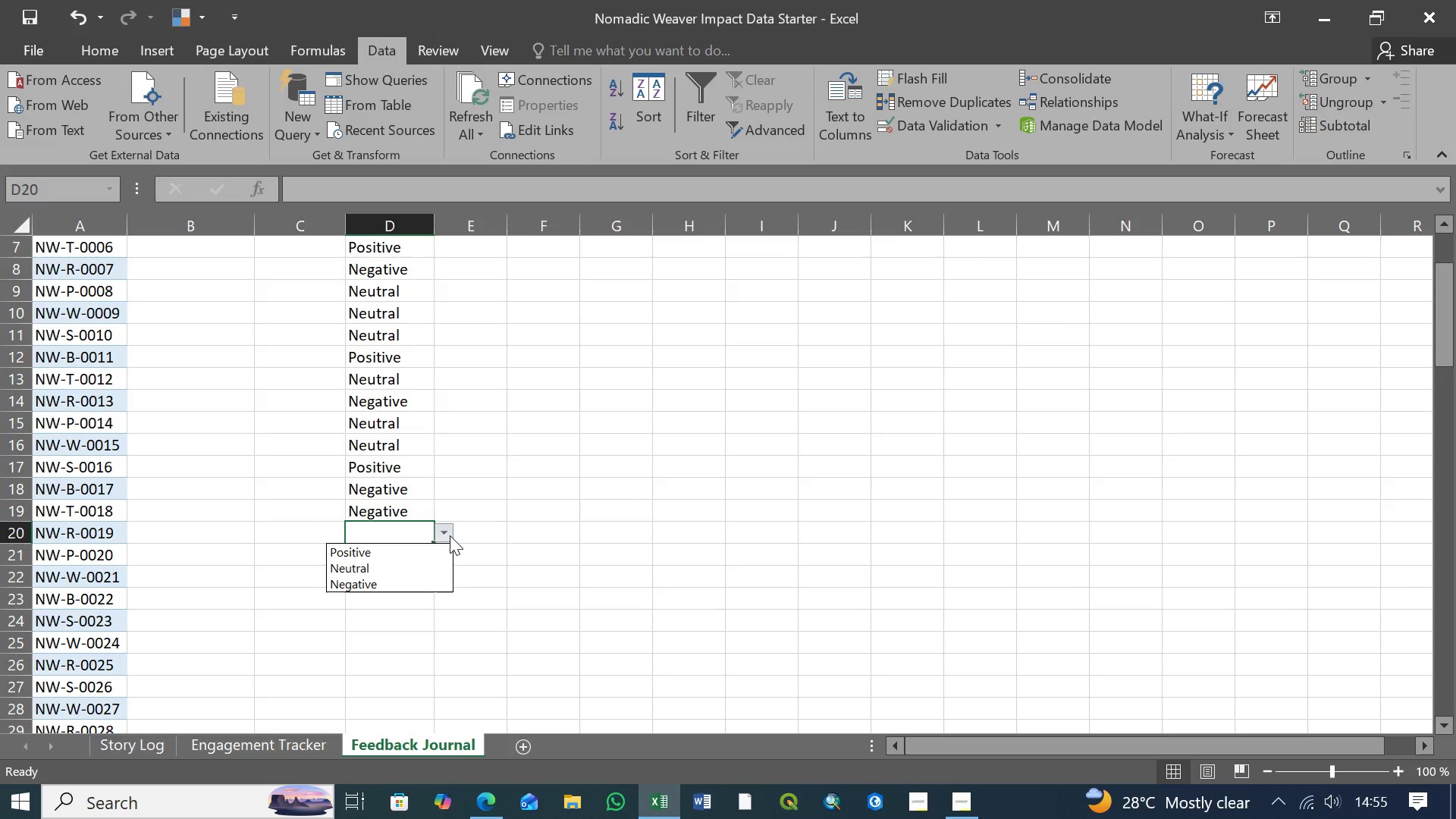 
triple_click([450, 535])
 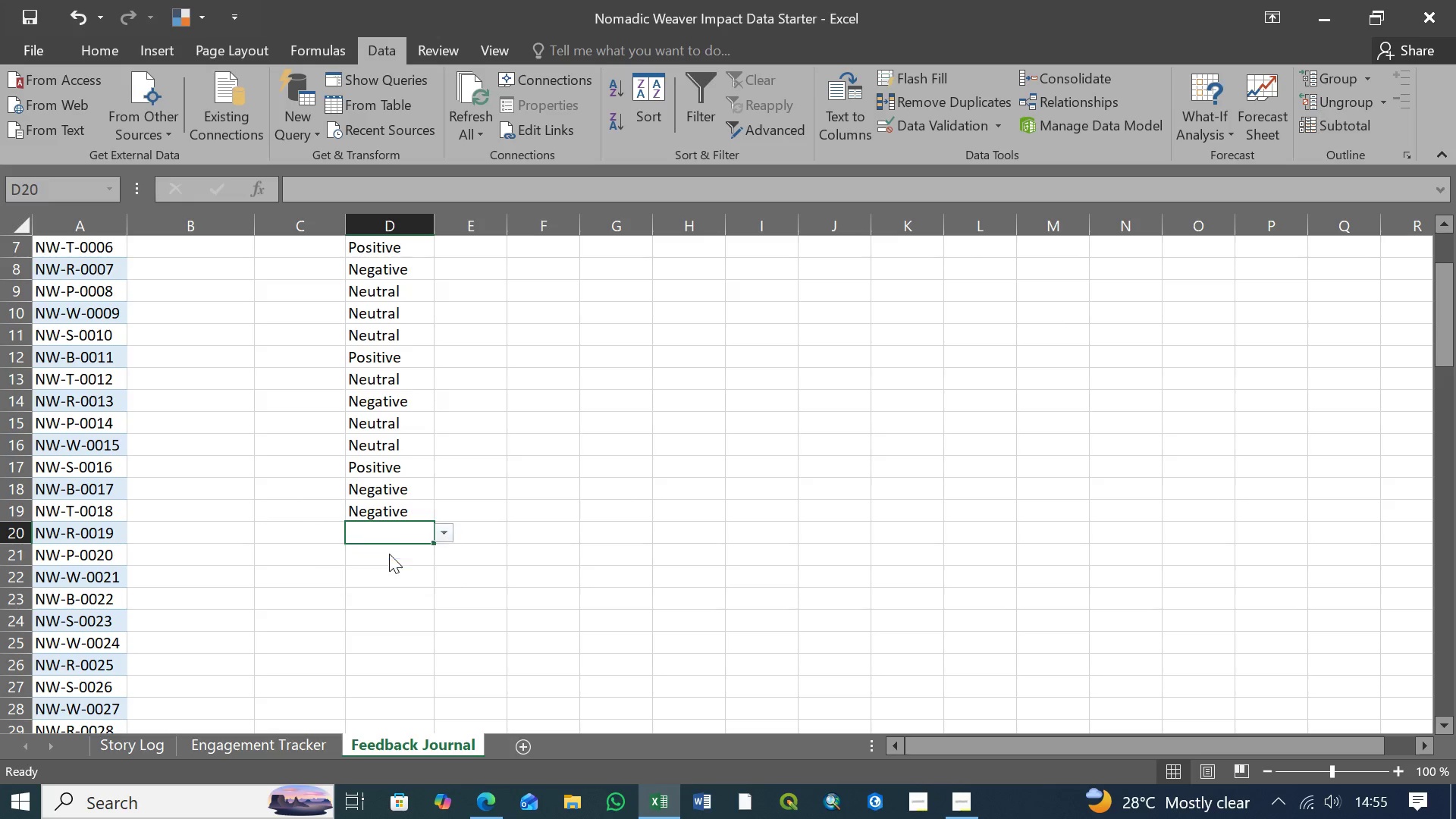 
left_click([389, 554])
 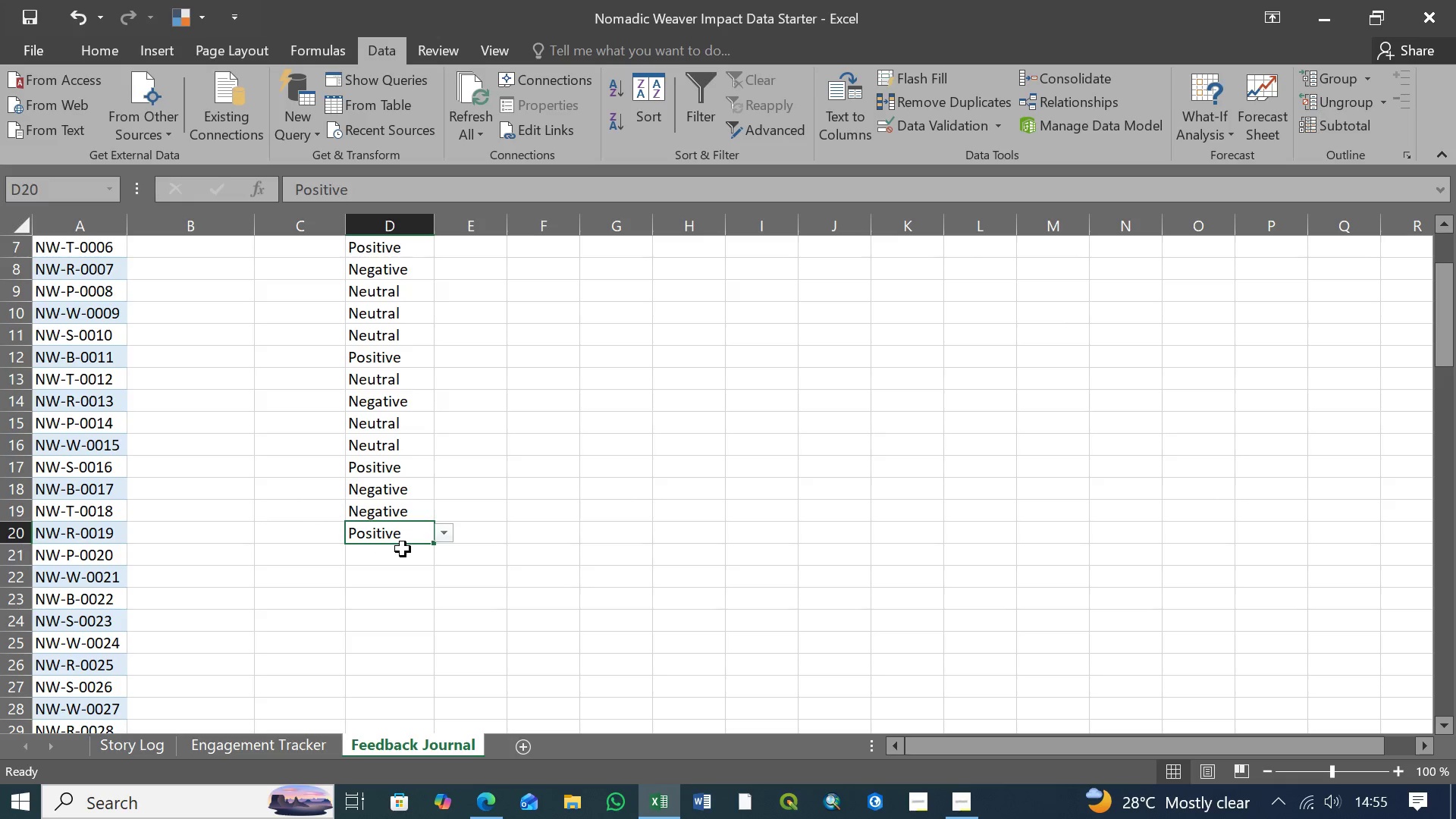 
double_click([403, 549])
 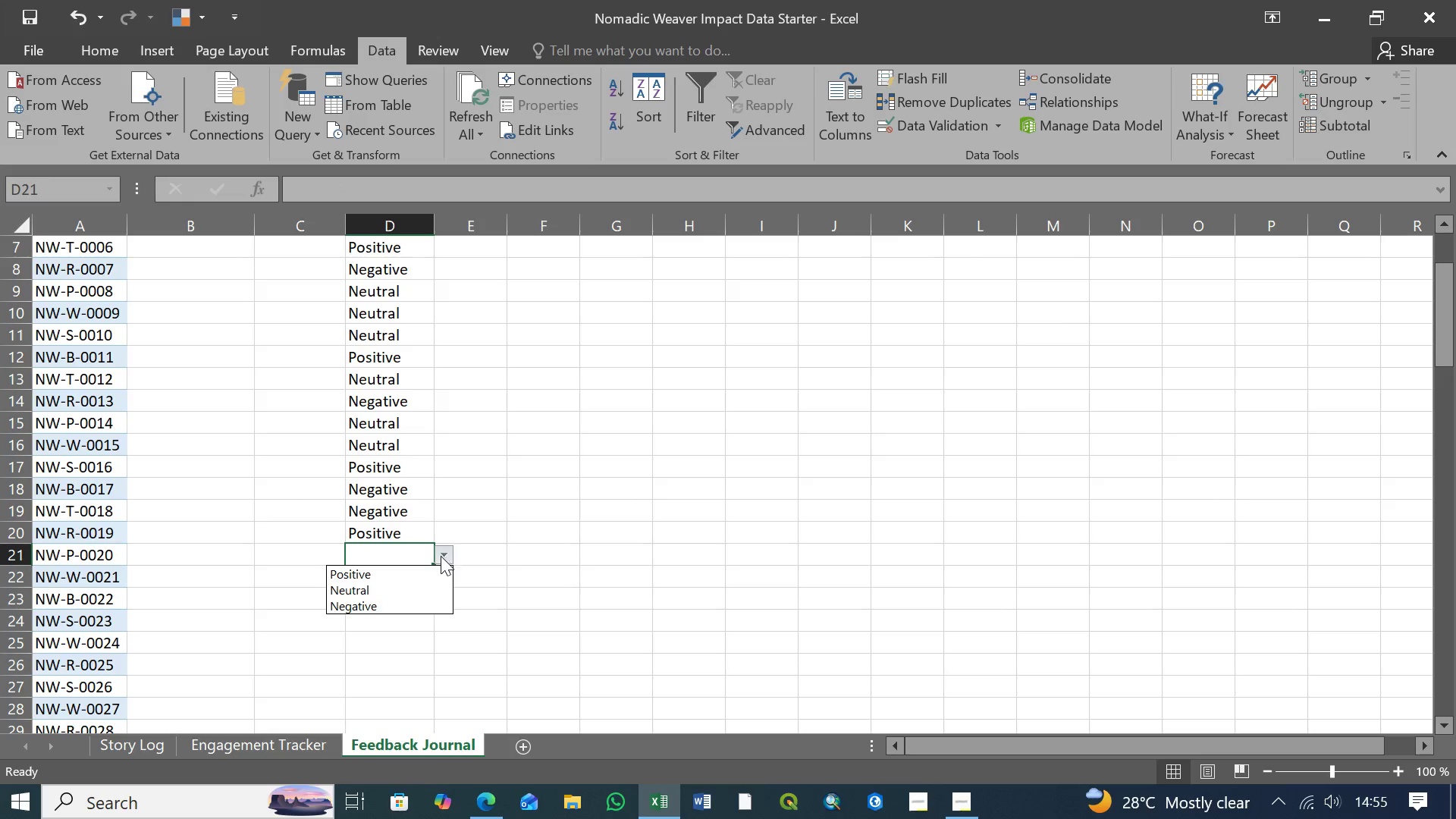 
left_click([443, 554])
 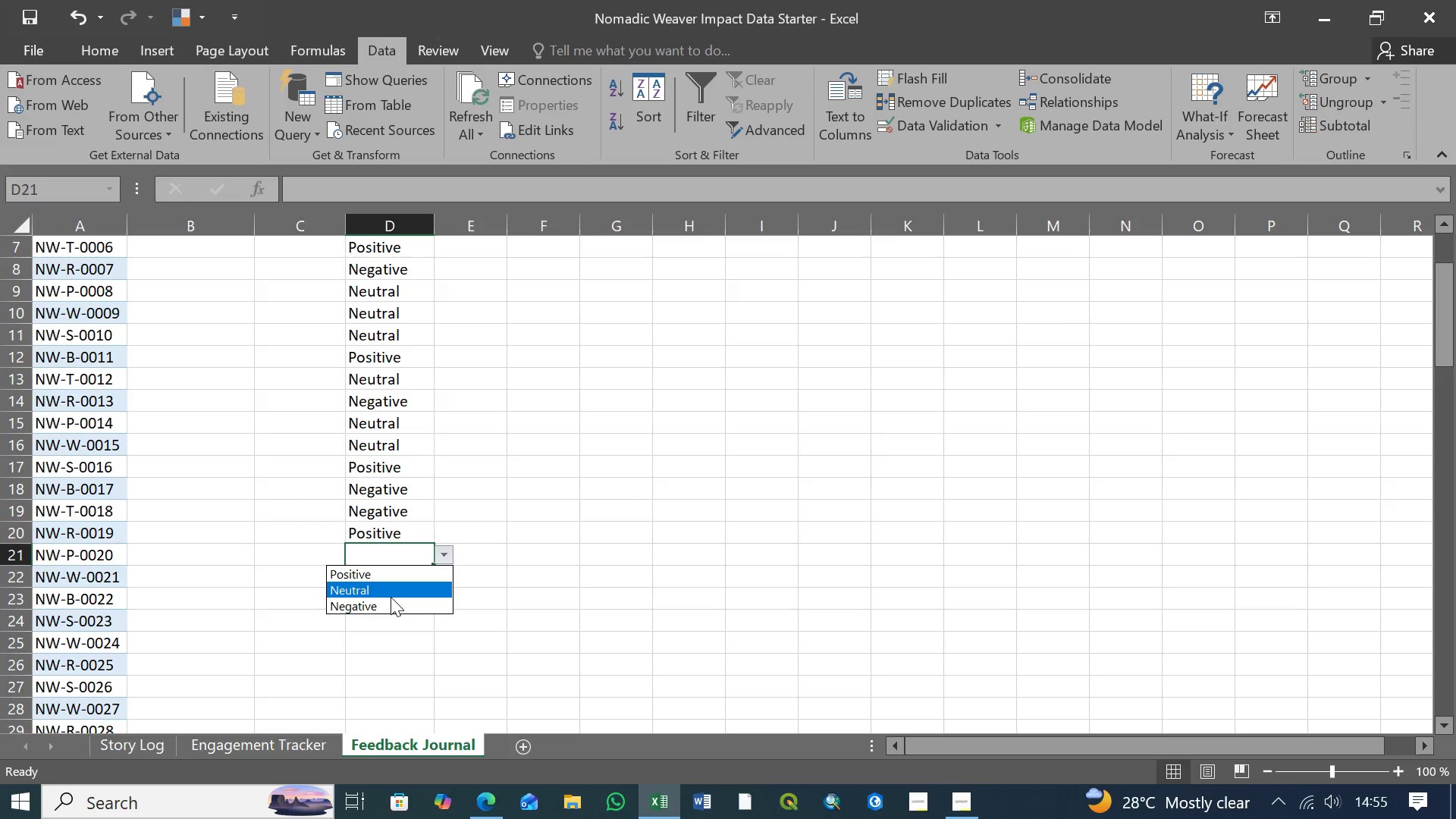 
left_click([391, 597])
 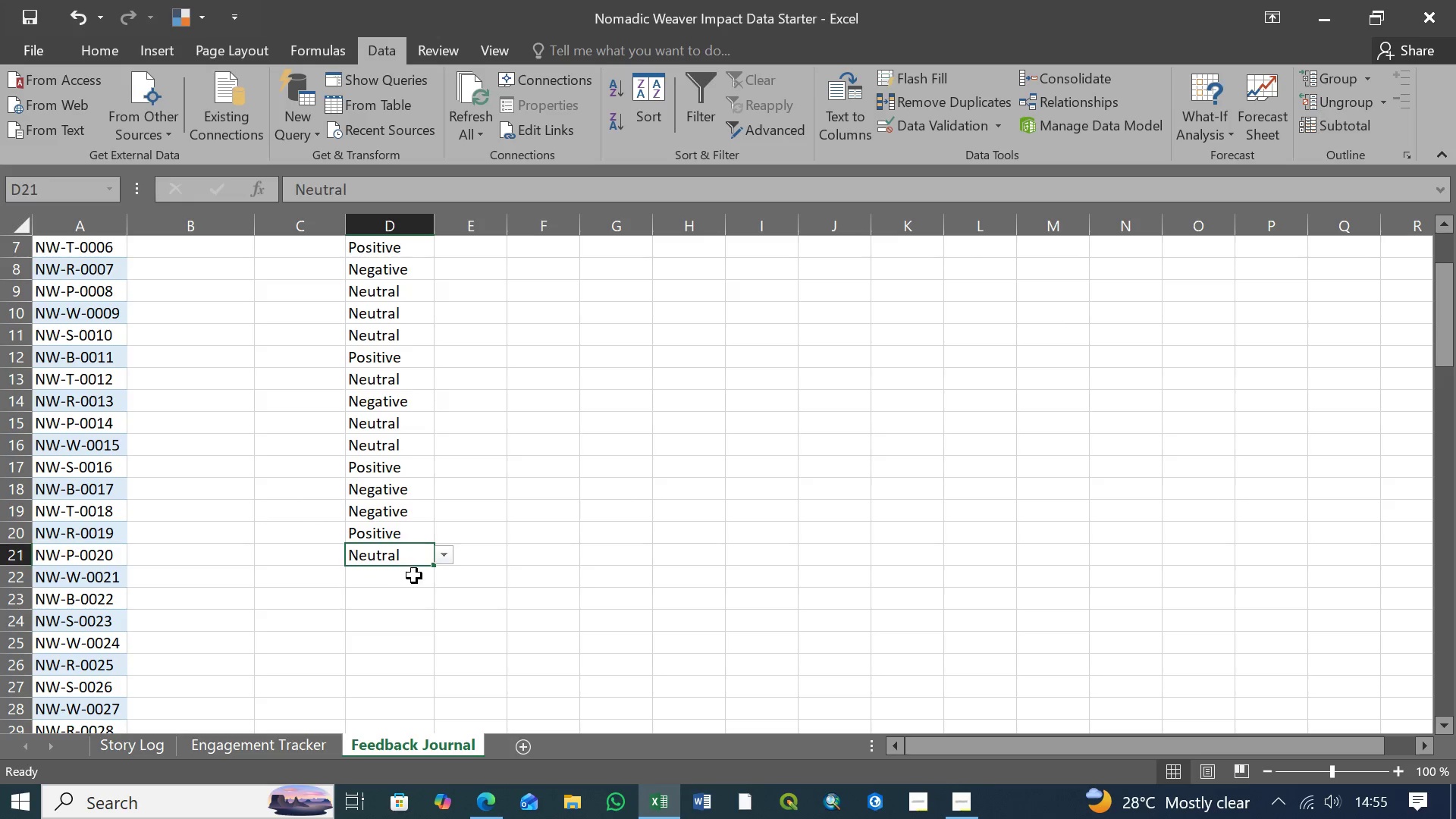 
left_click([414, 576])
 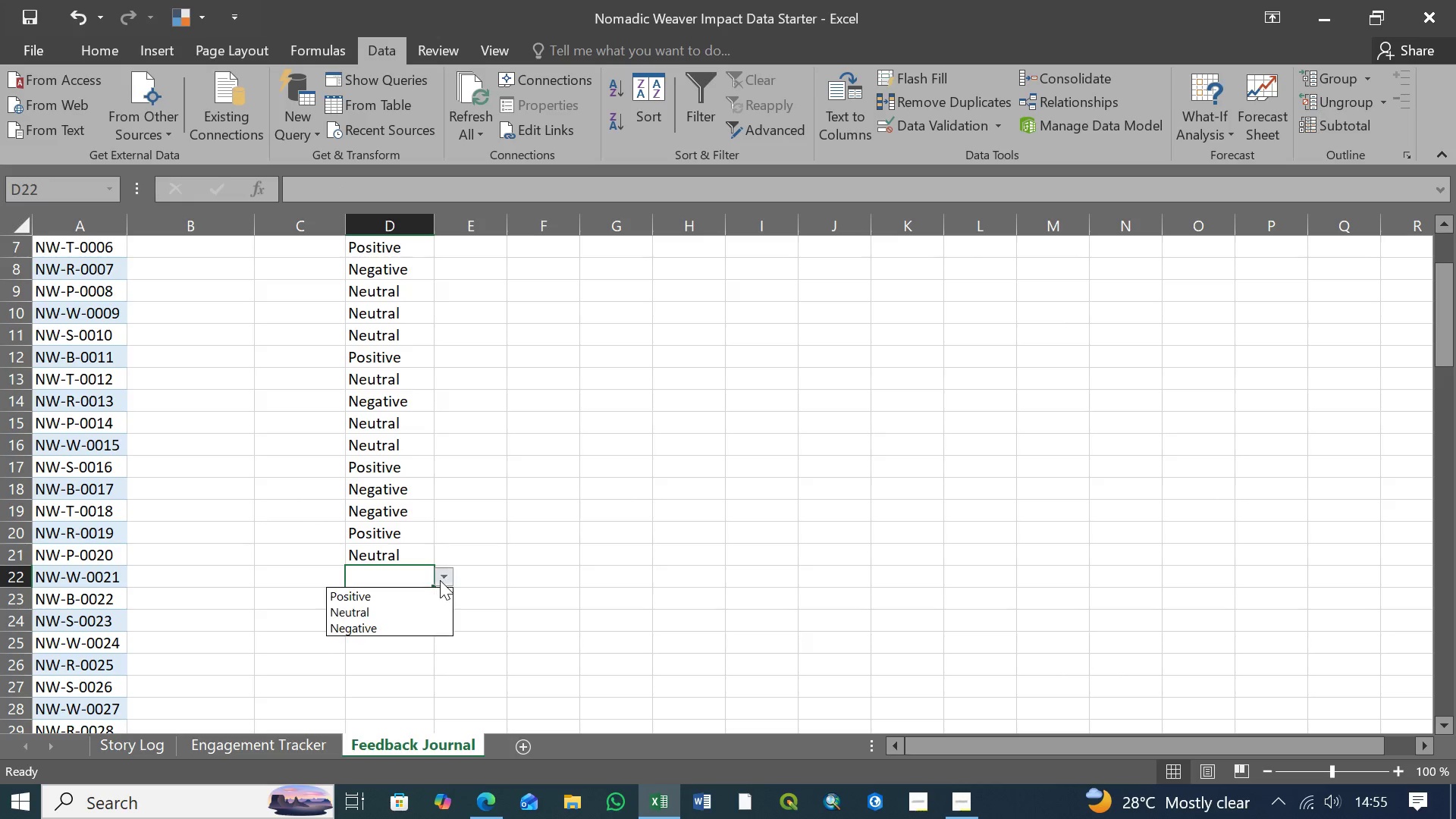 
left_click([441, 578])
 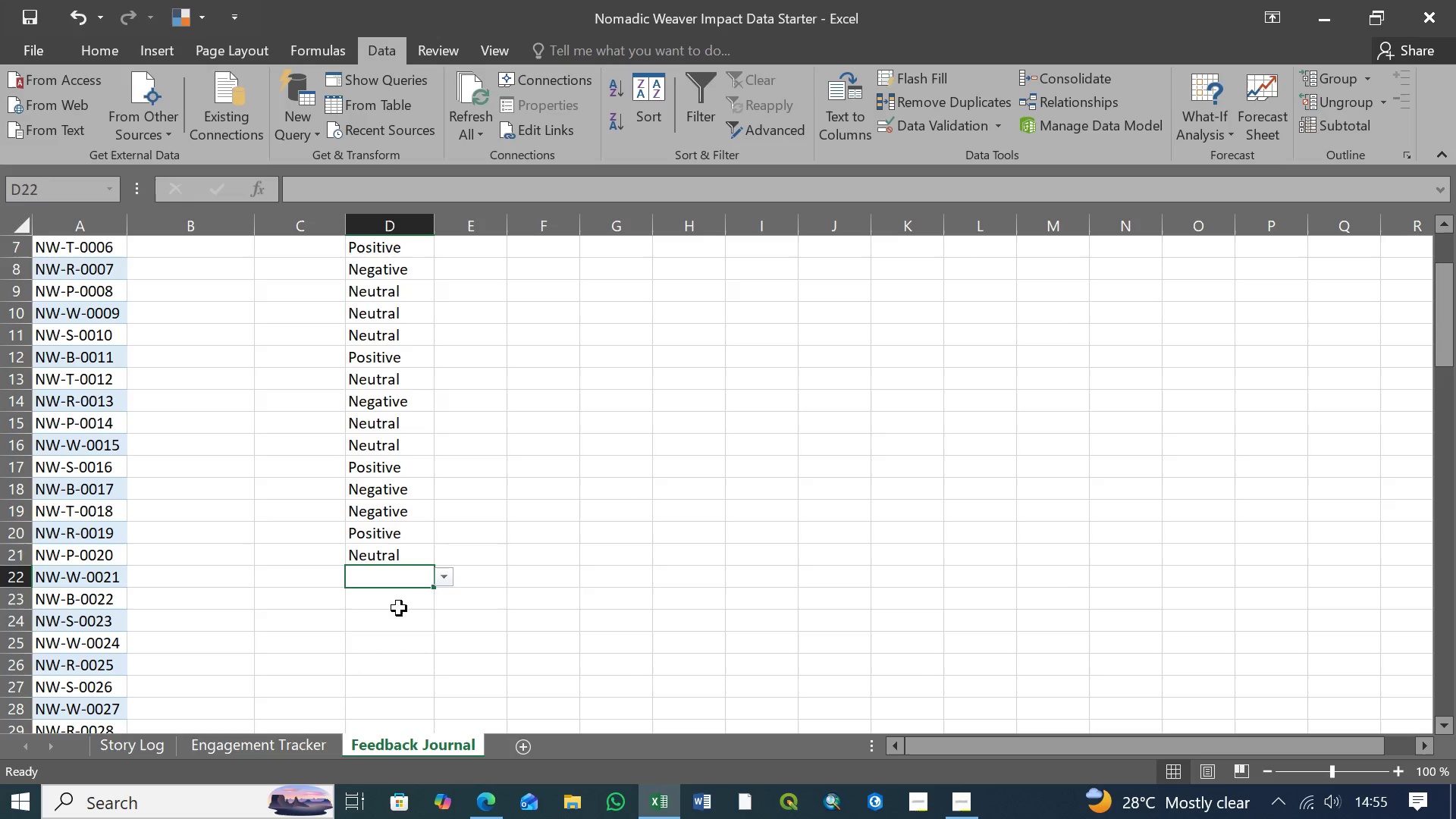 
left_click([399, 608])
 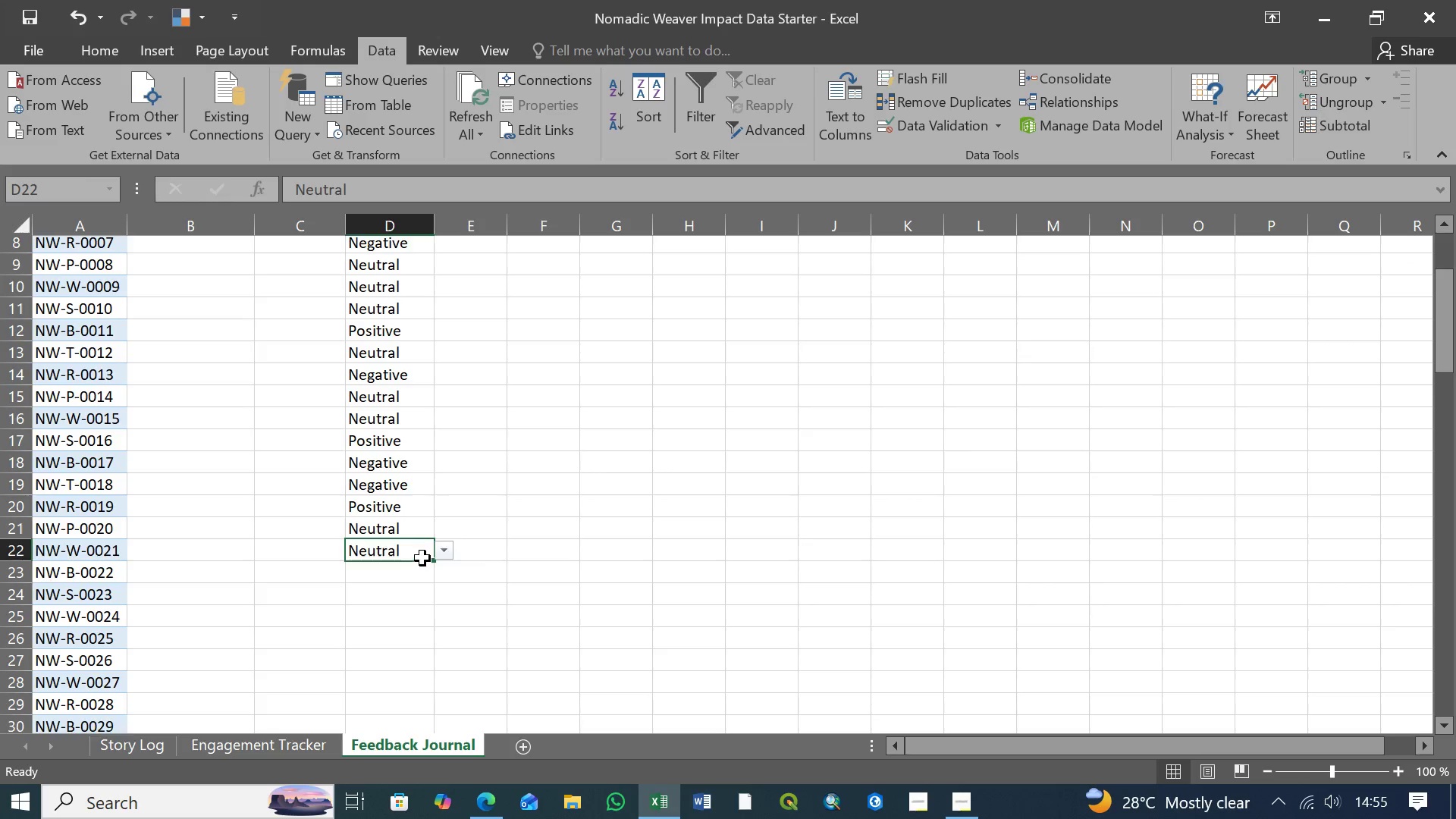 
scroll: coordinate [422, 552], scroll_direction: down, amount: 5.0
 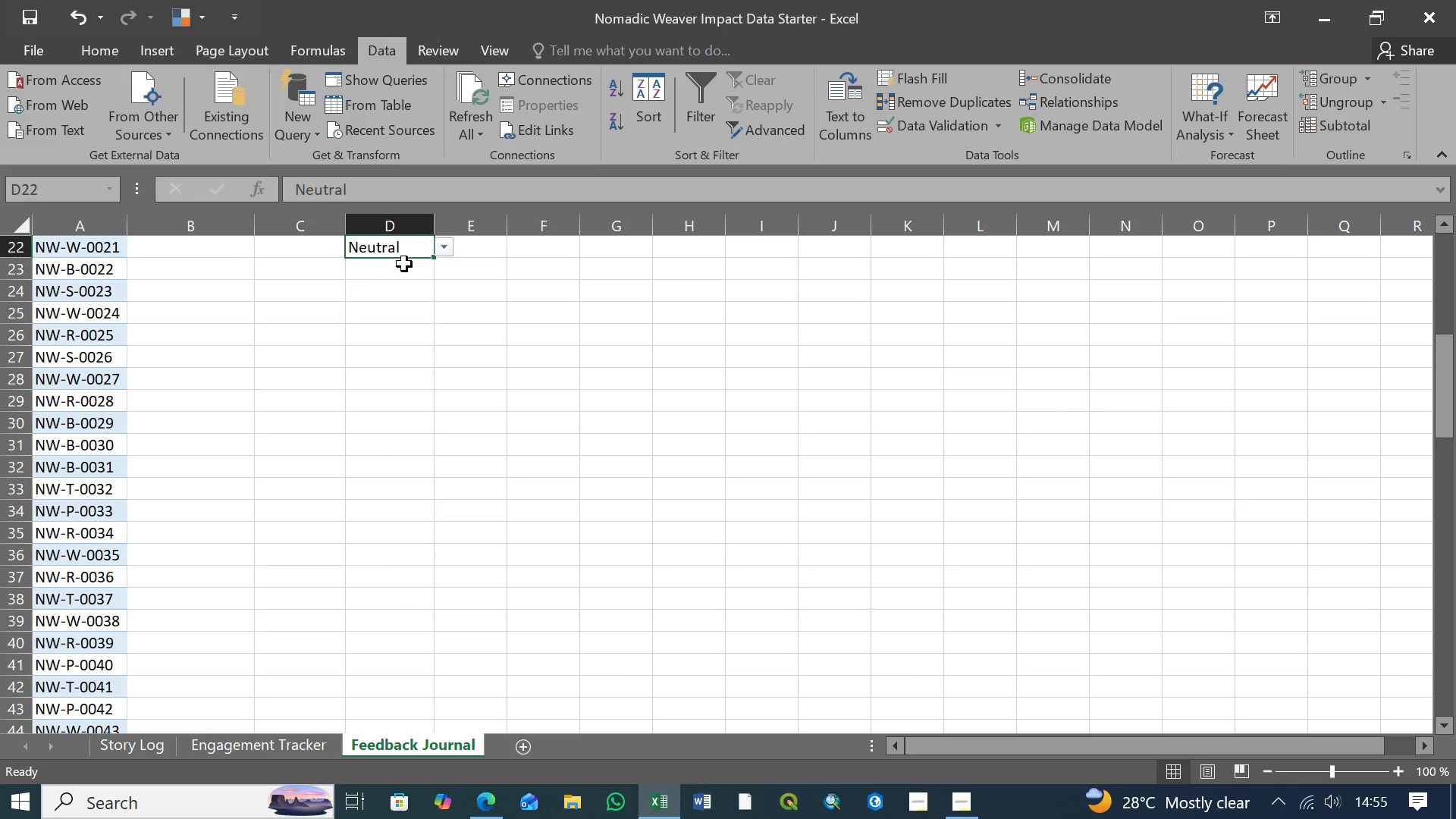 
left_click([404, 264])
 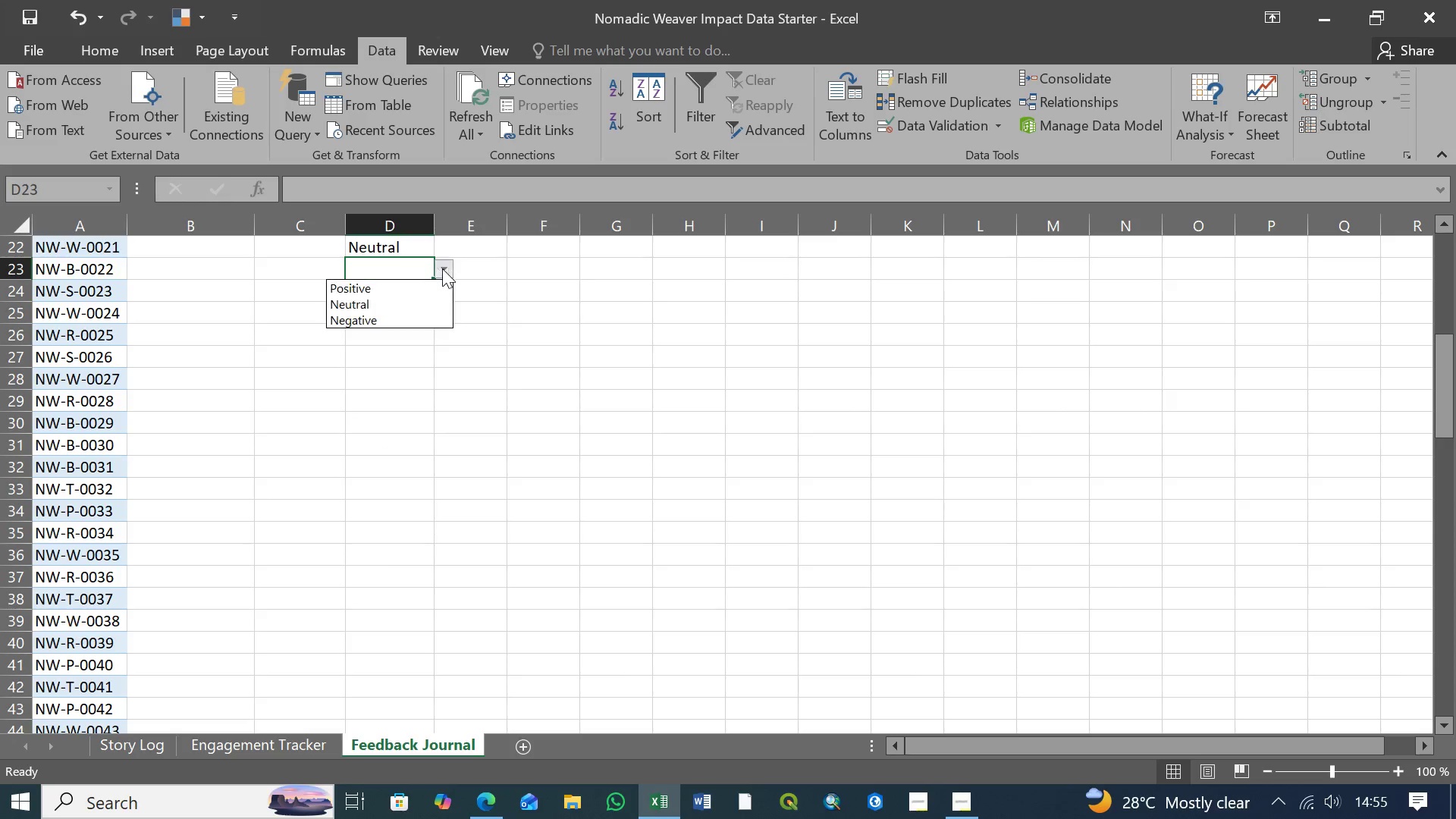 
left_click([447, 268])
 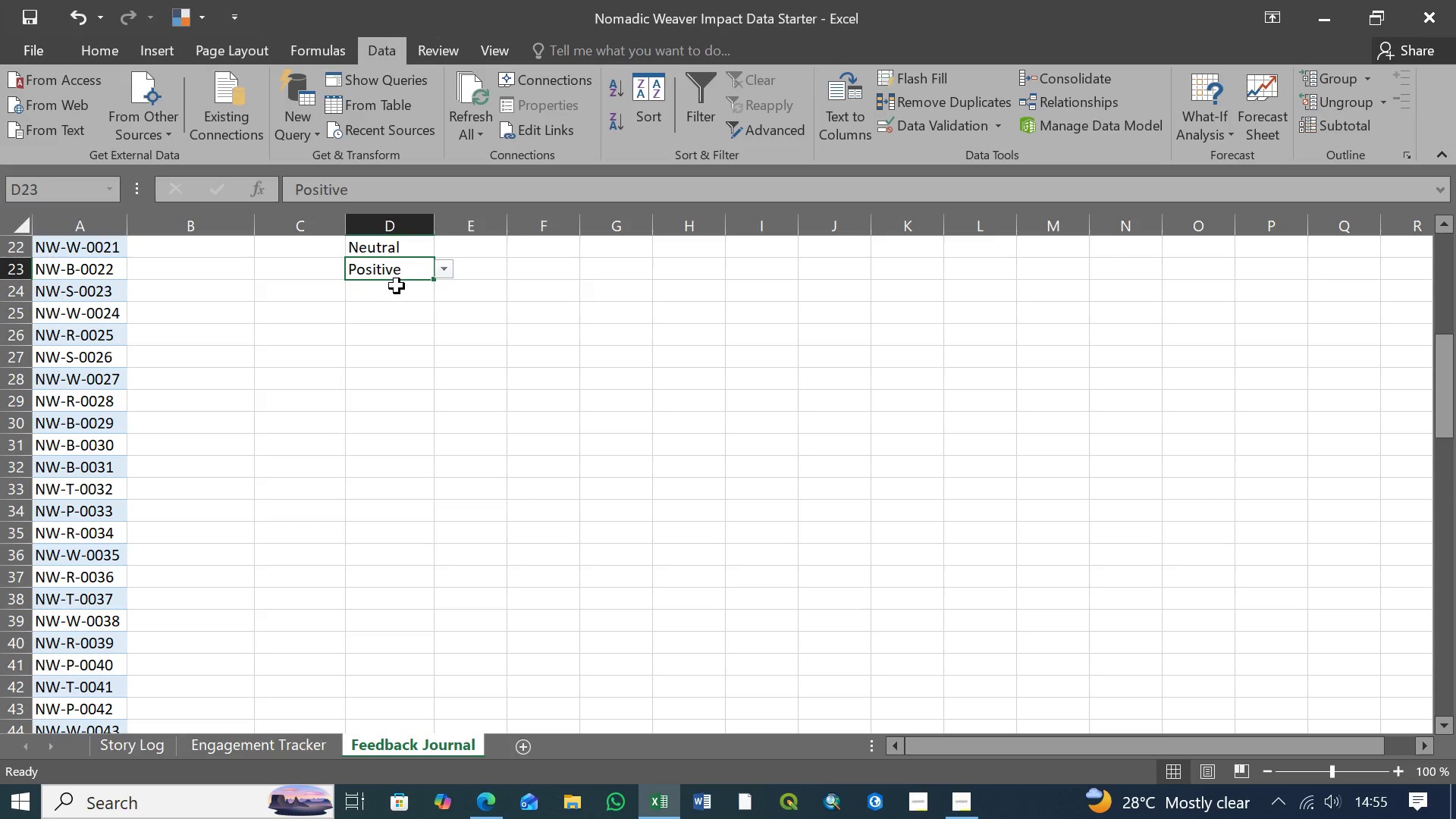 
left_click([398, 287])
 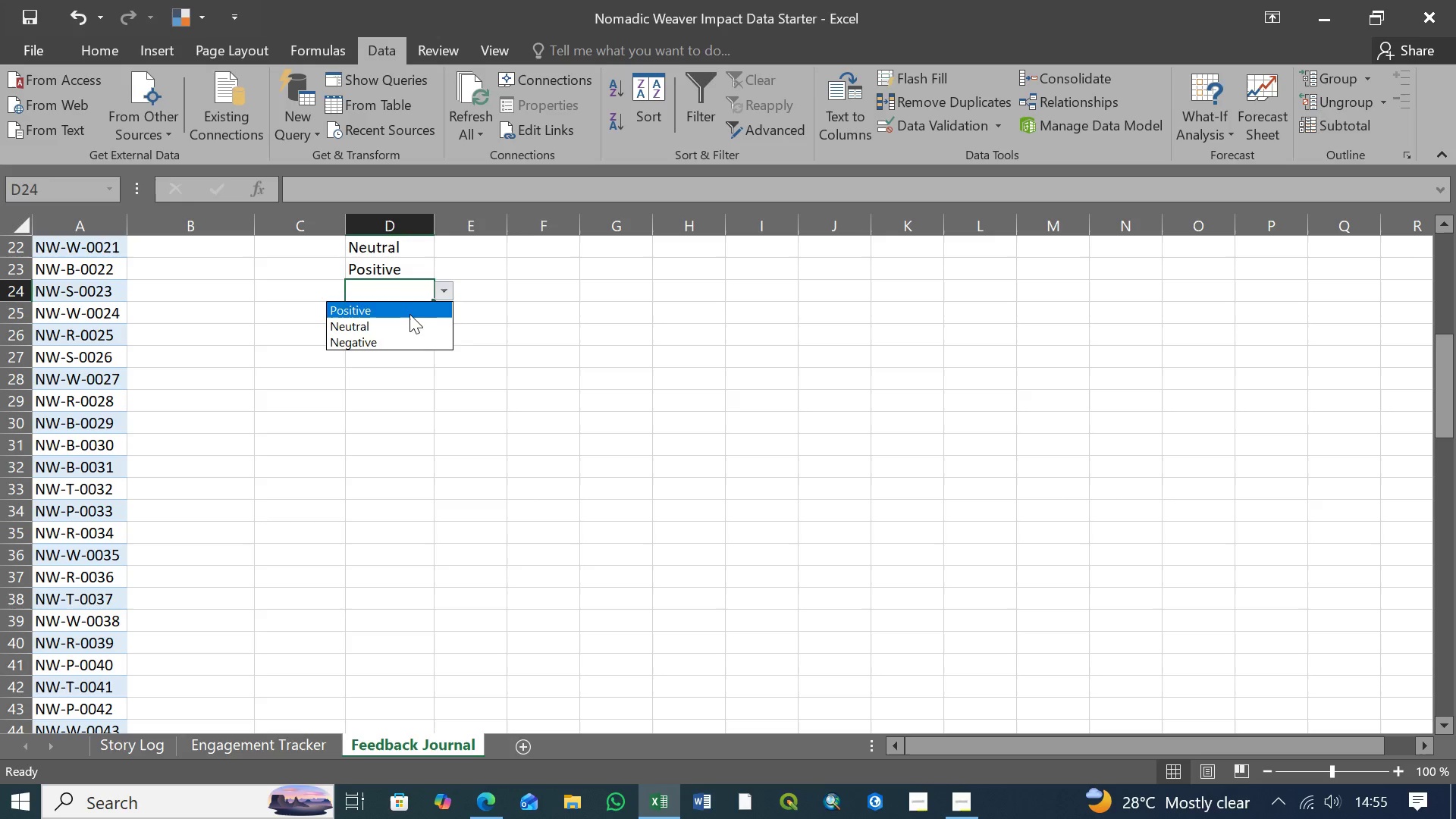 
double_click([410, 314])
 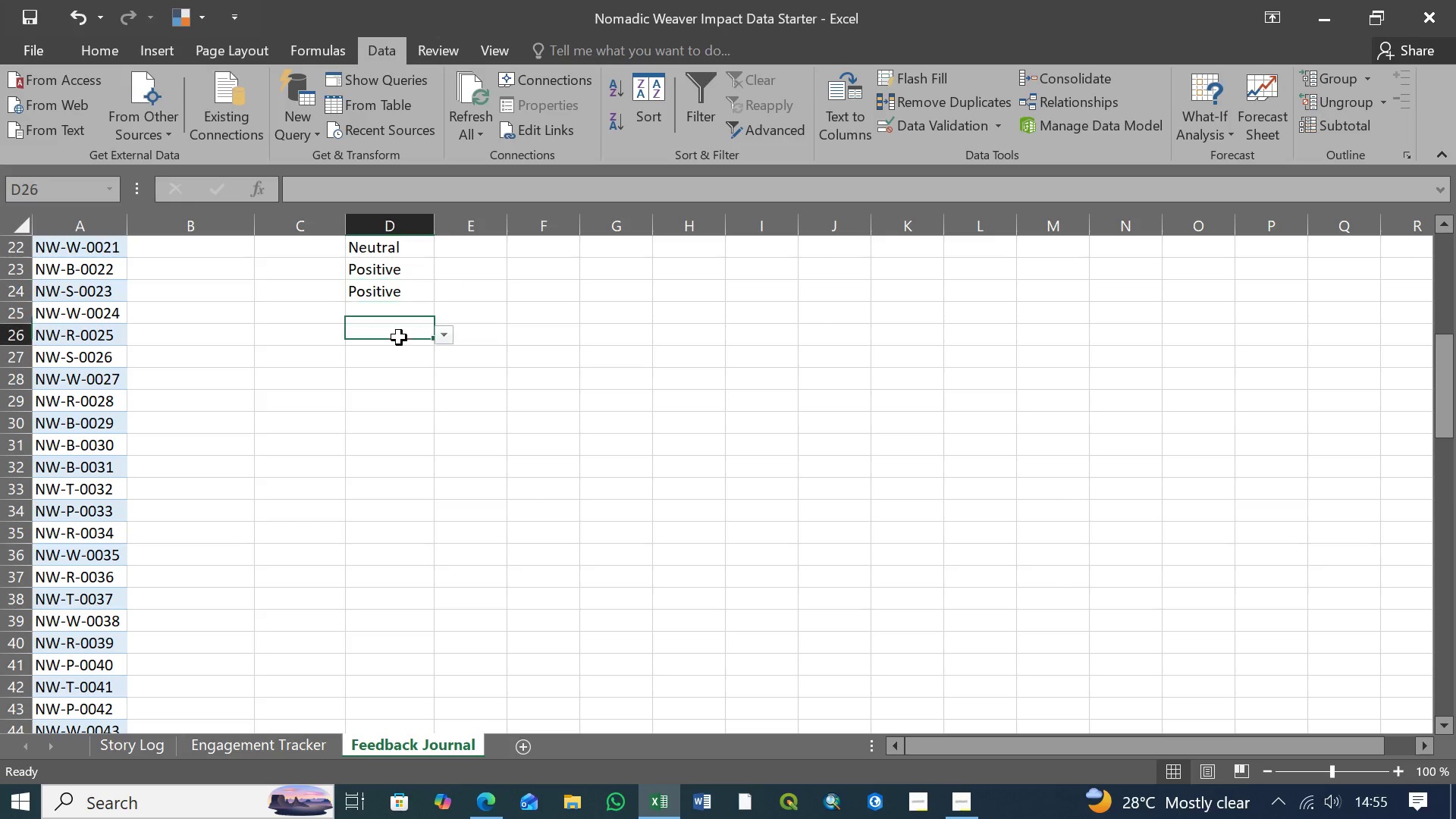 
triple_click([399, 337])
 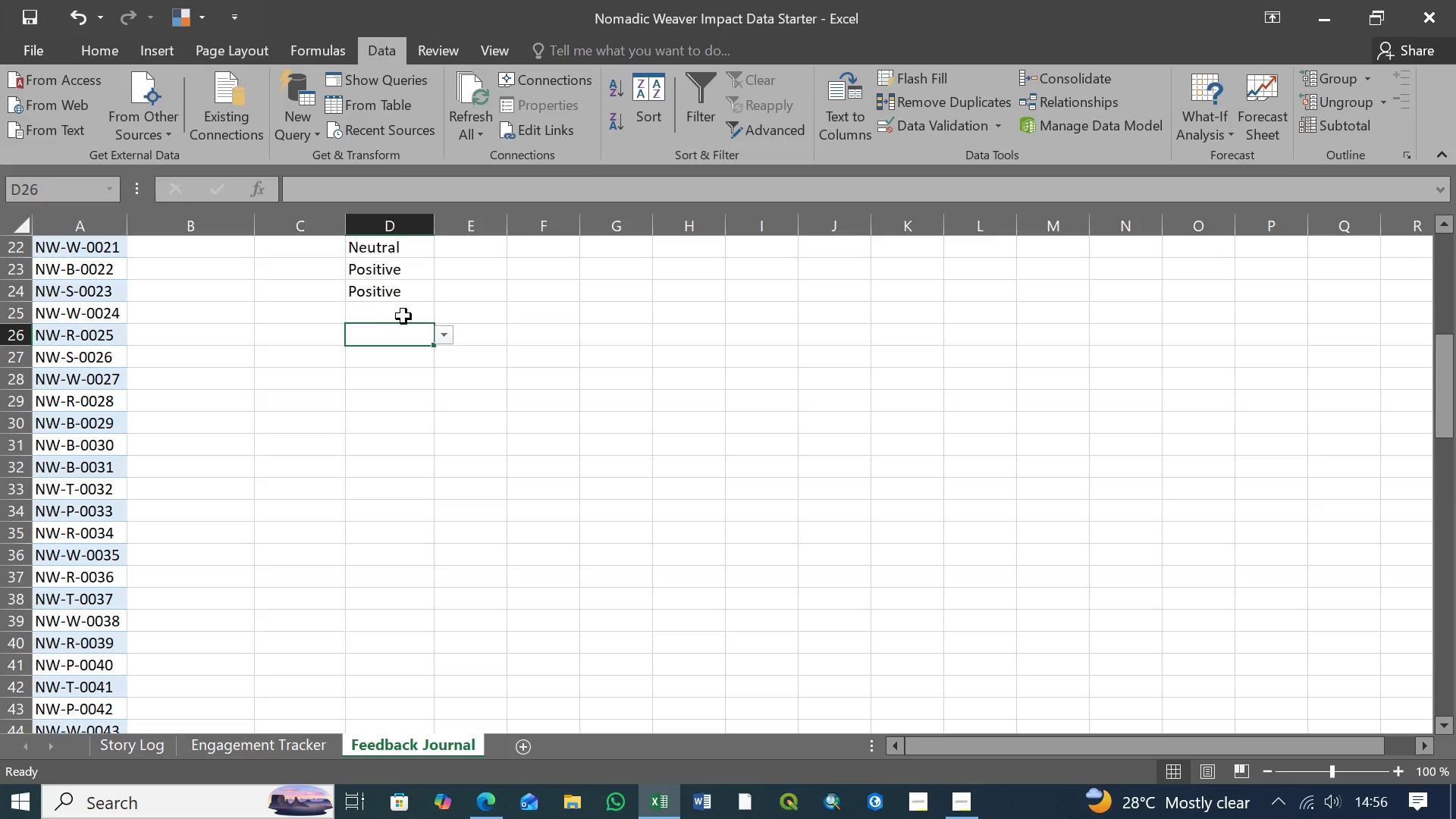 
left_click([403, 316])
 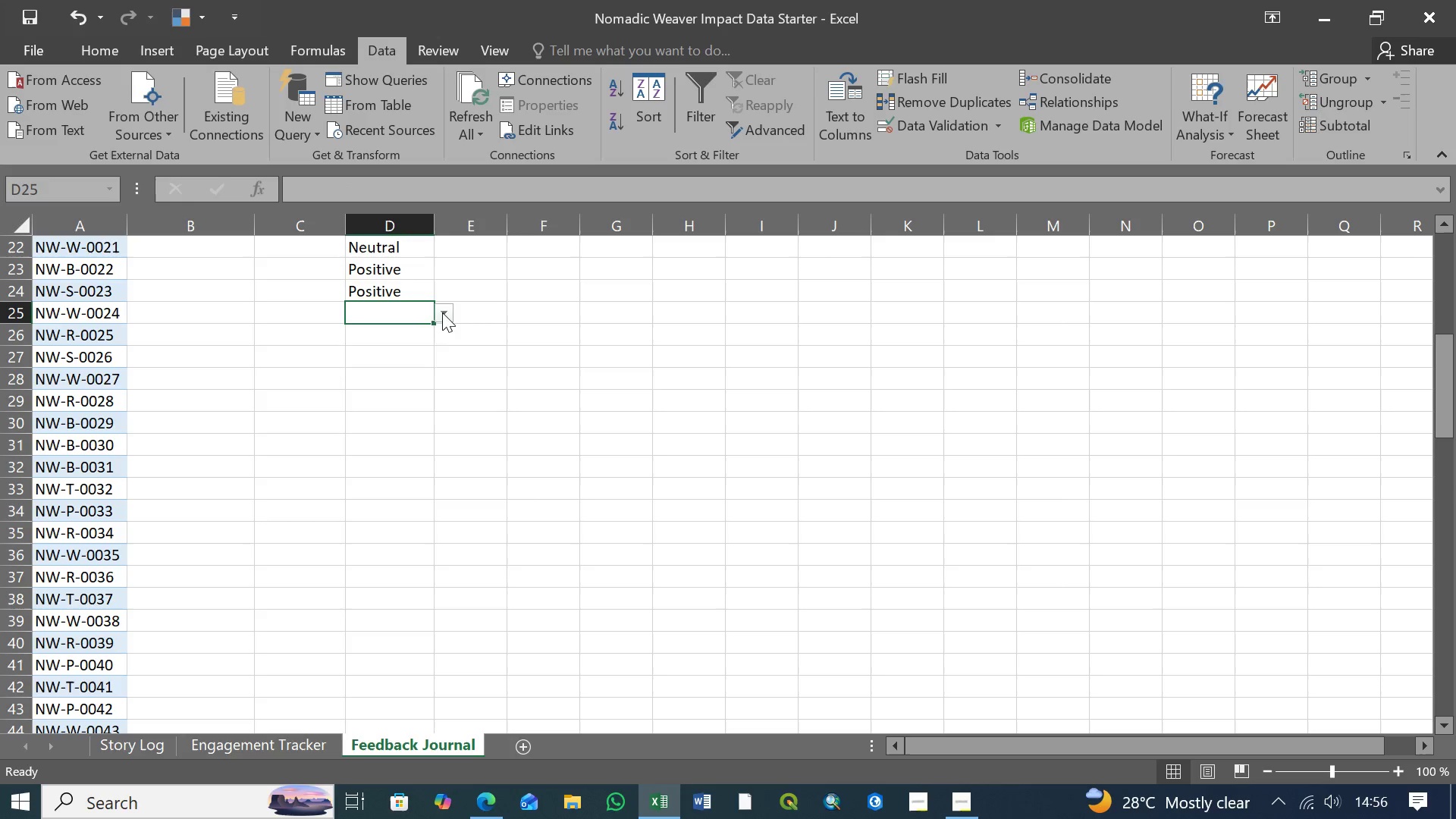 
left_click([442, 312])
 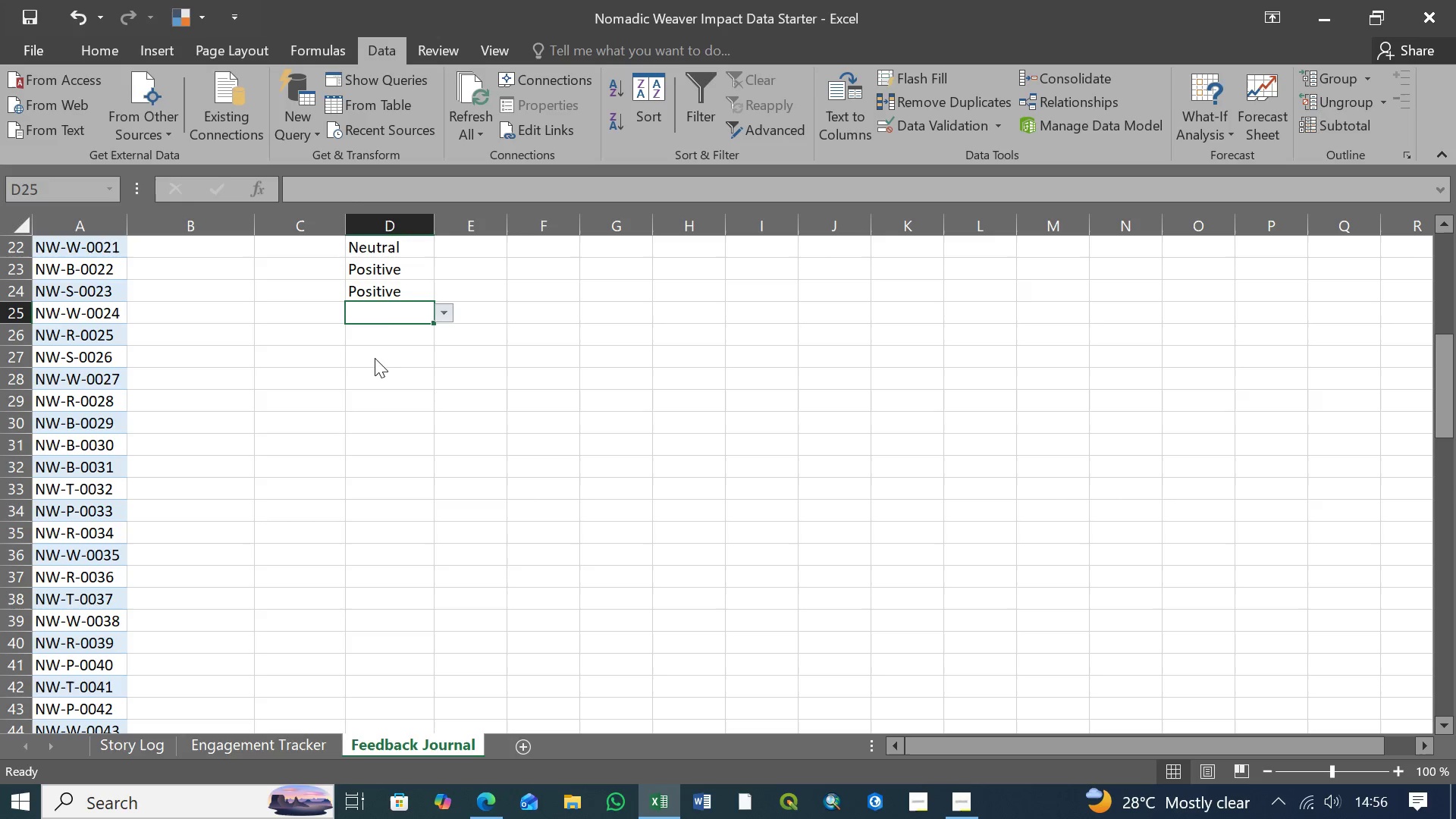 
left_click([375, 358])
 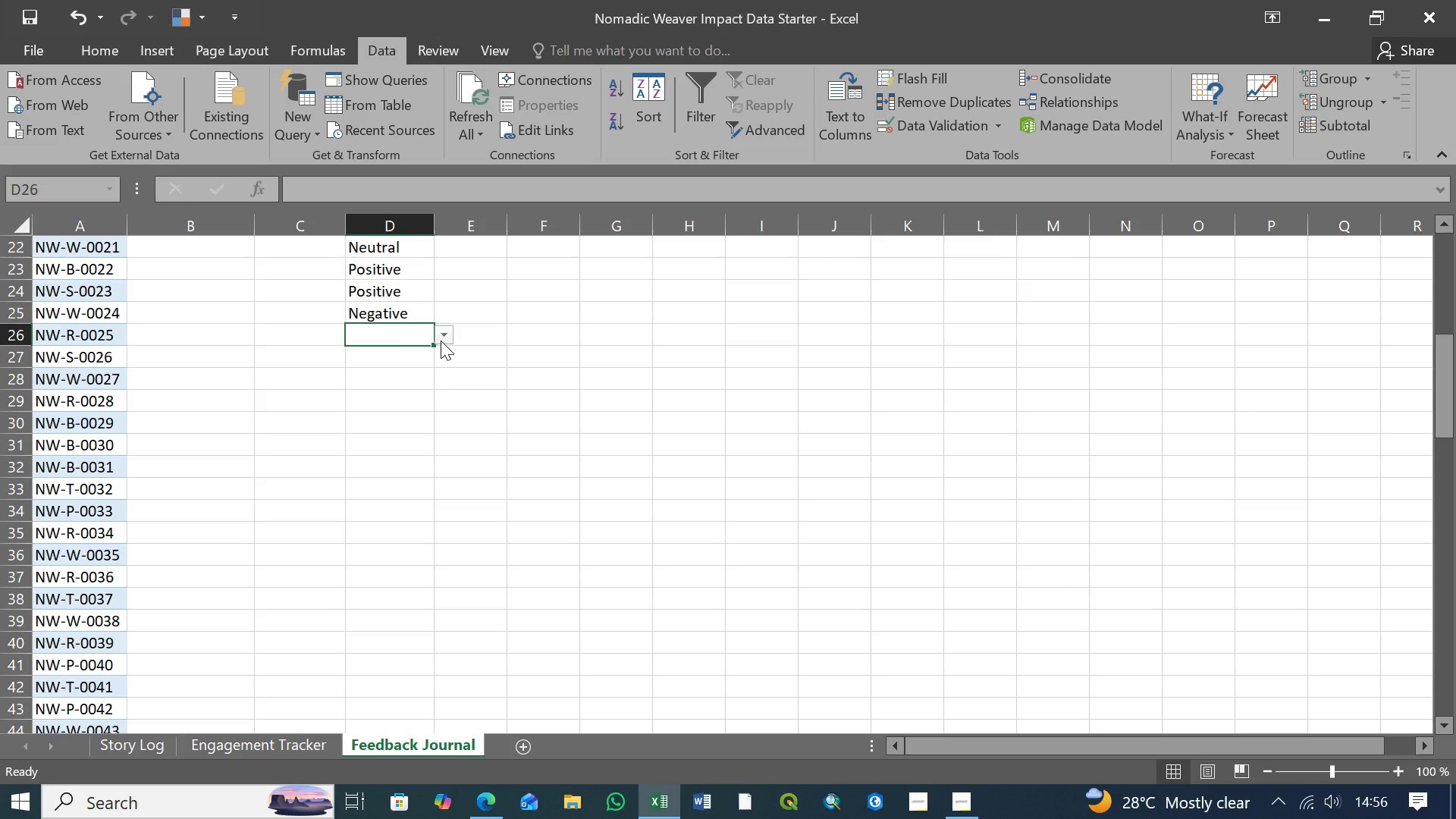 
left_click([443, 339])
 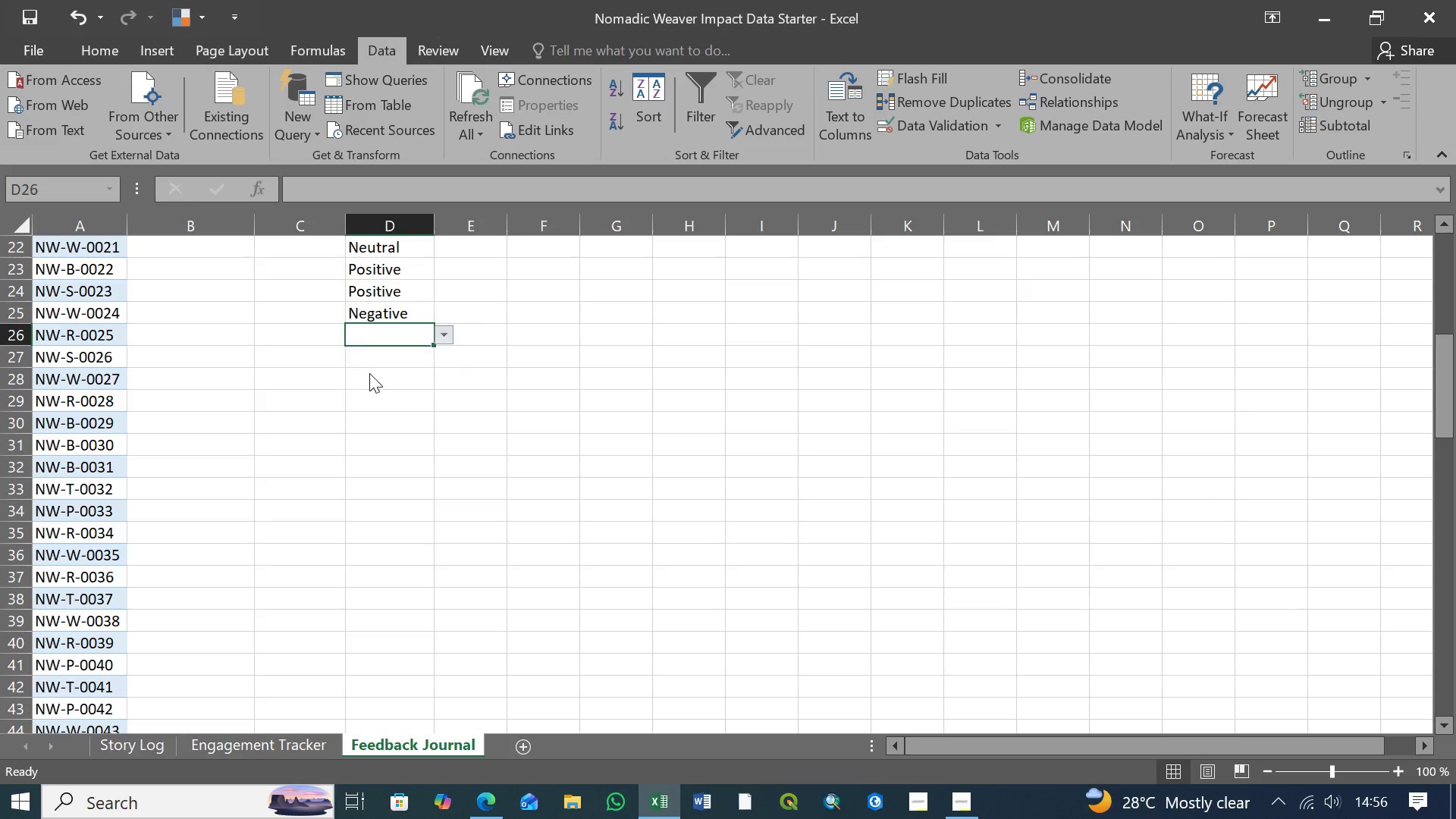 
left_click([369, 373])
 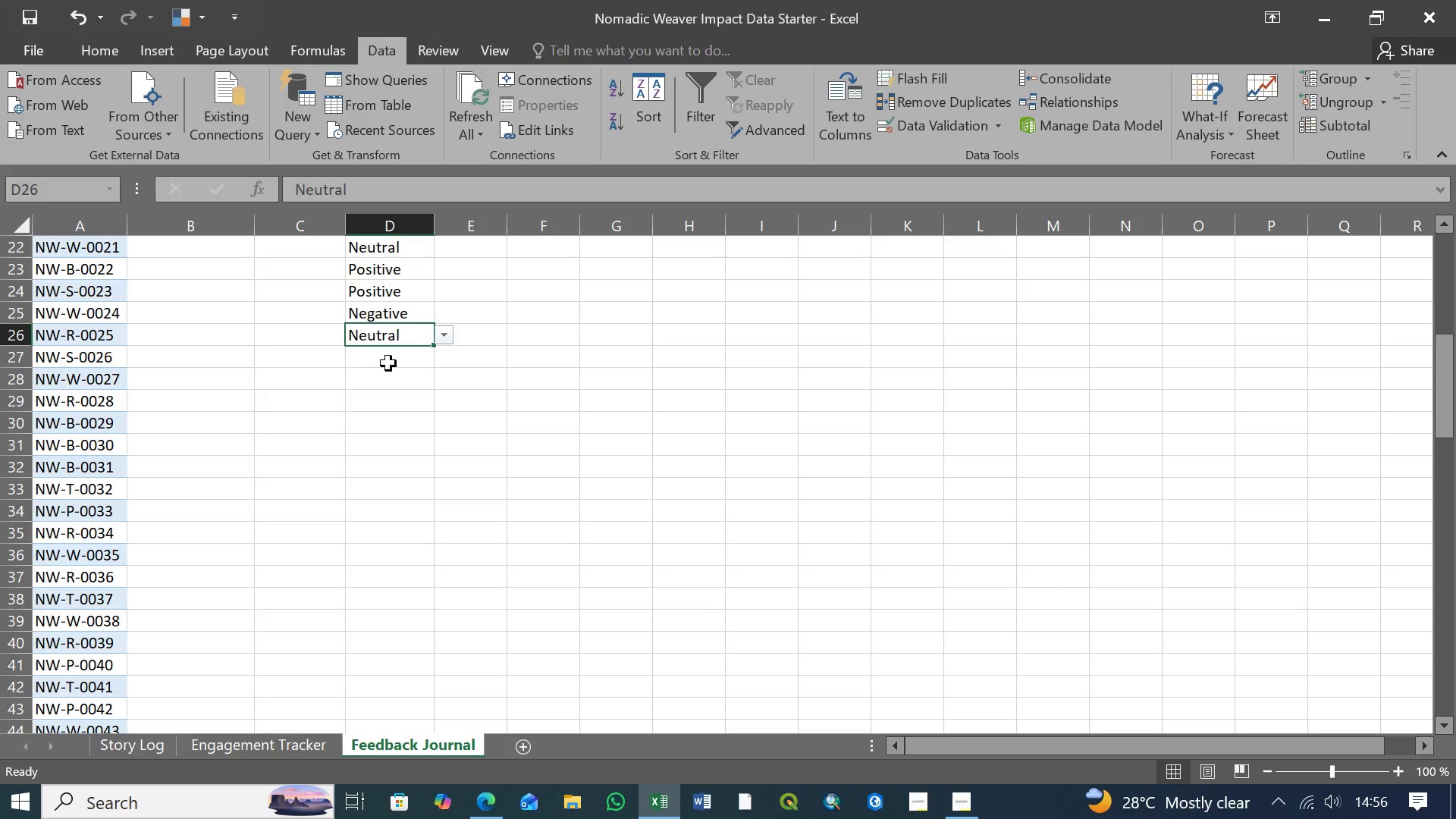 
double_click([388, 363])
 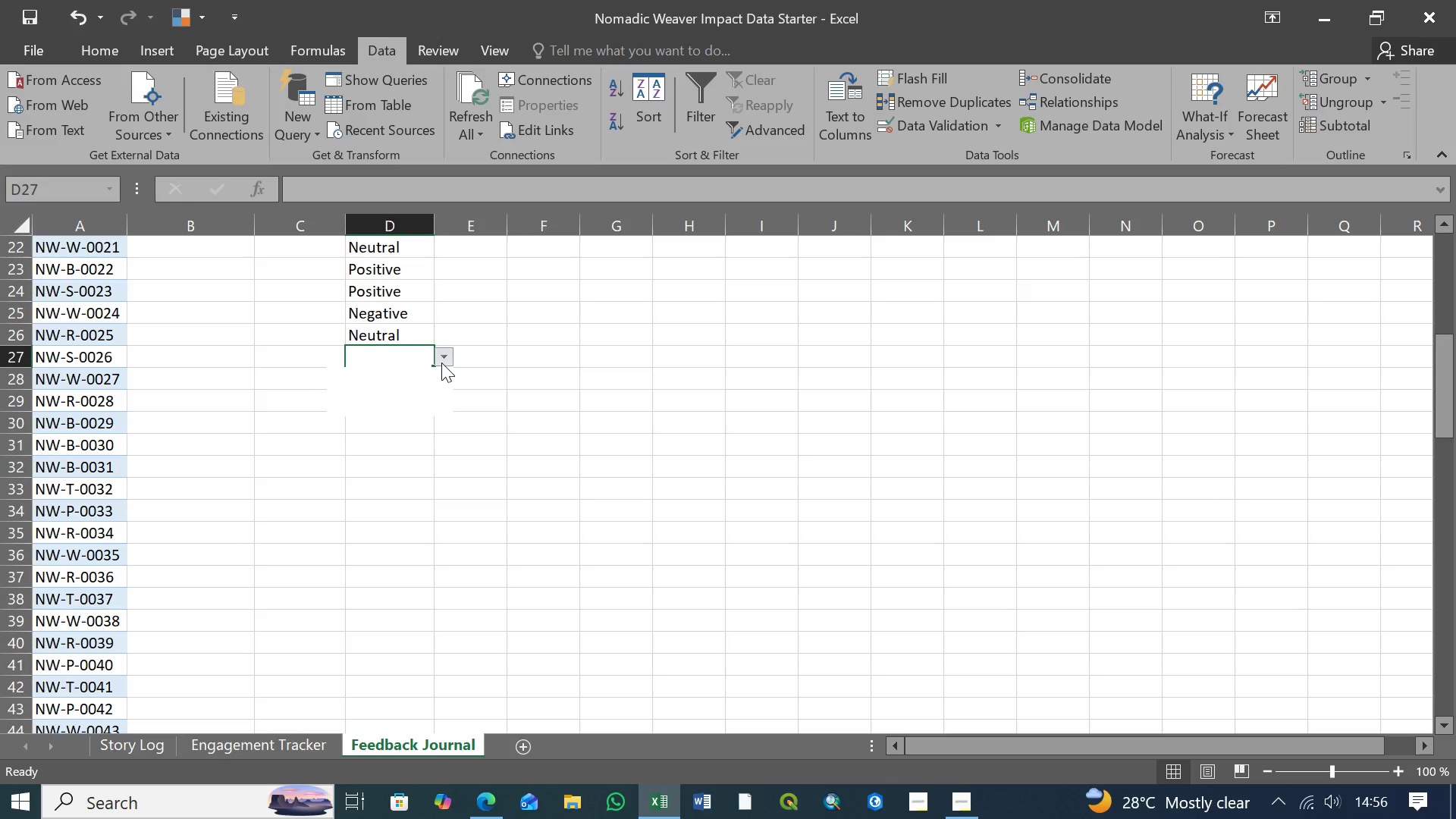 
left_click([441, 362])
 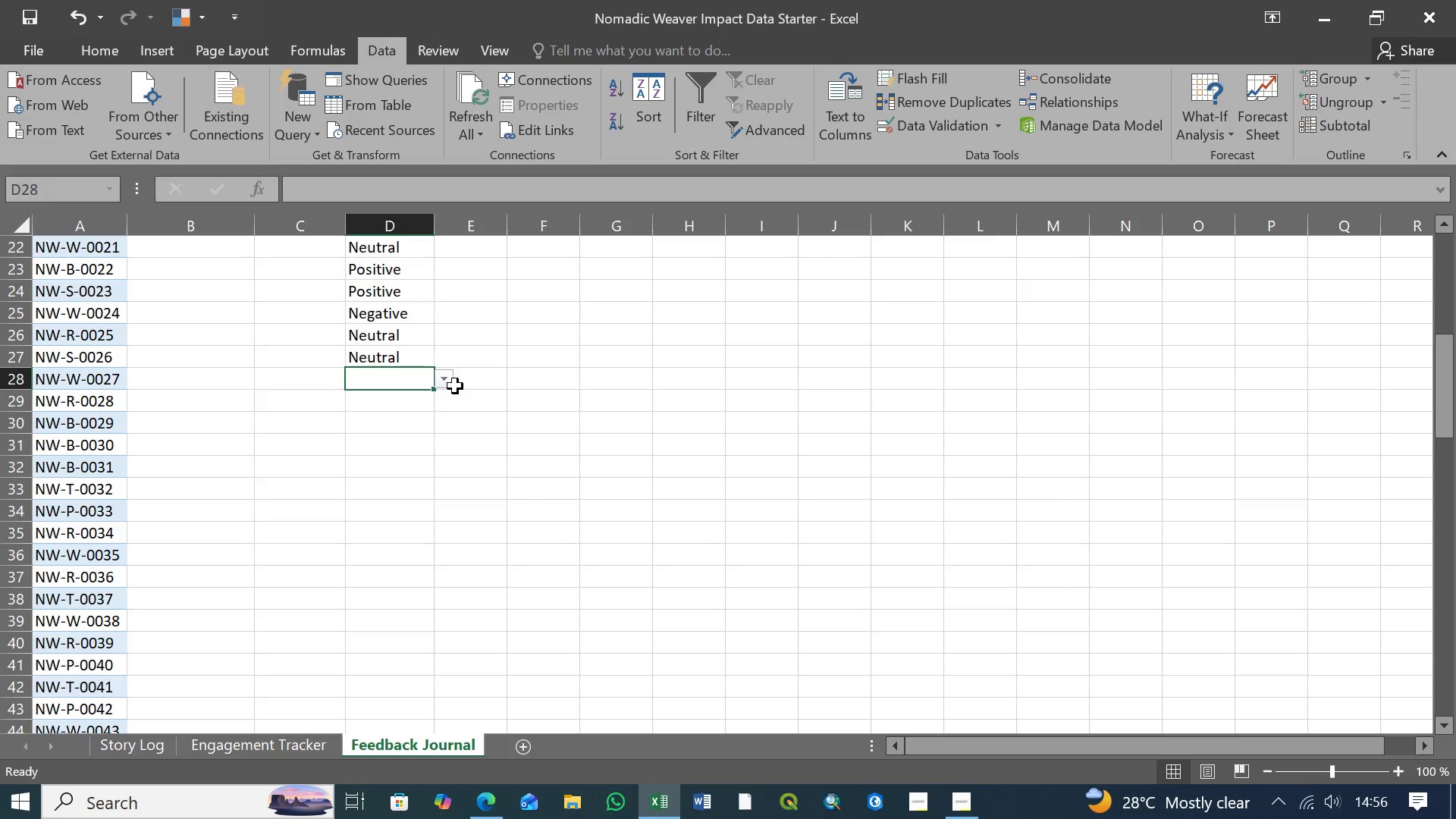 
left_click([438, 383])
 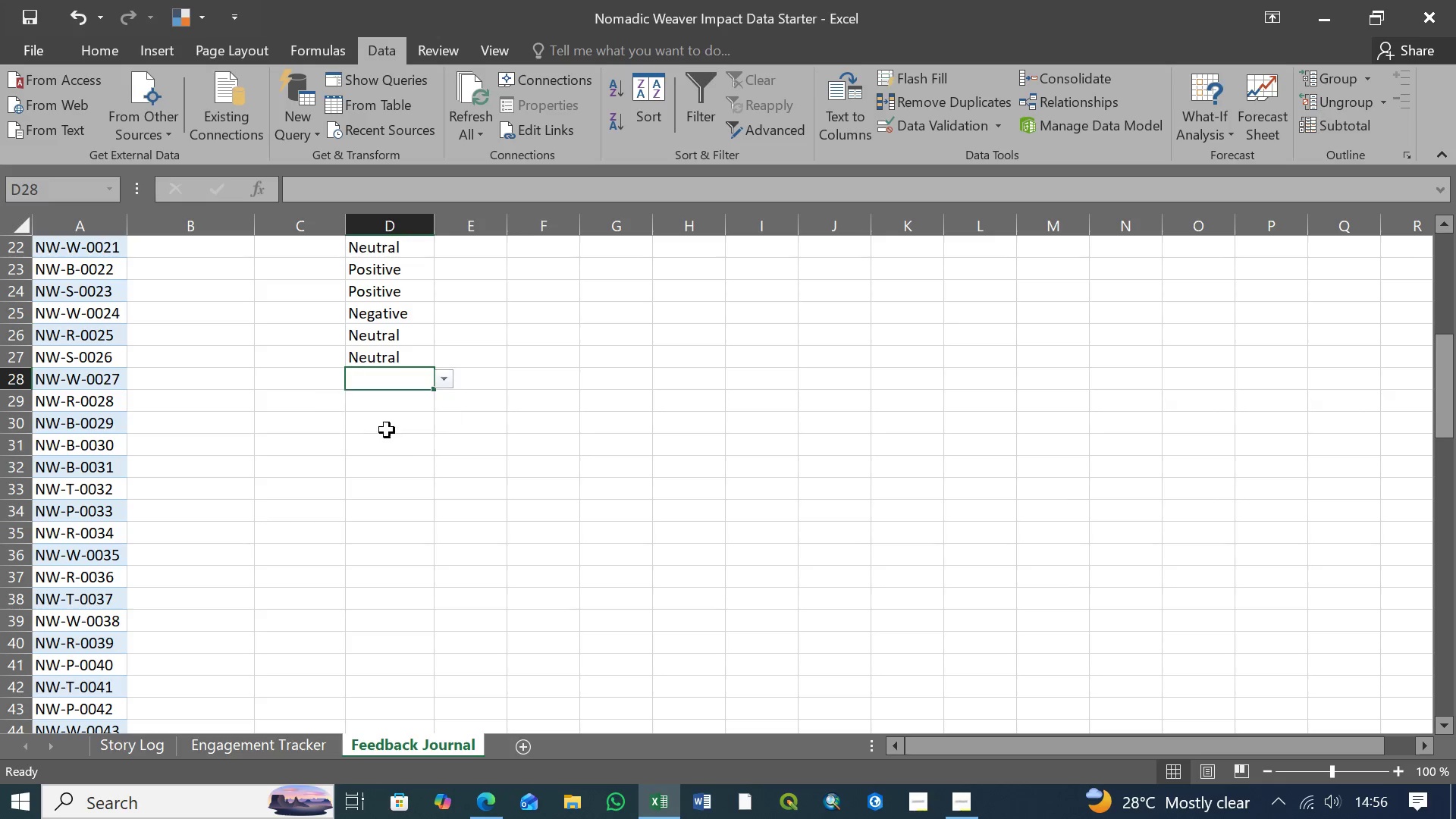 
left_click([387, 430])
 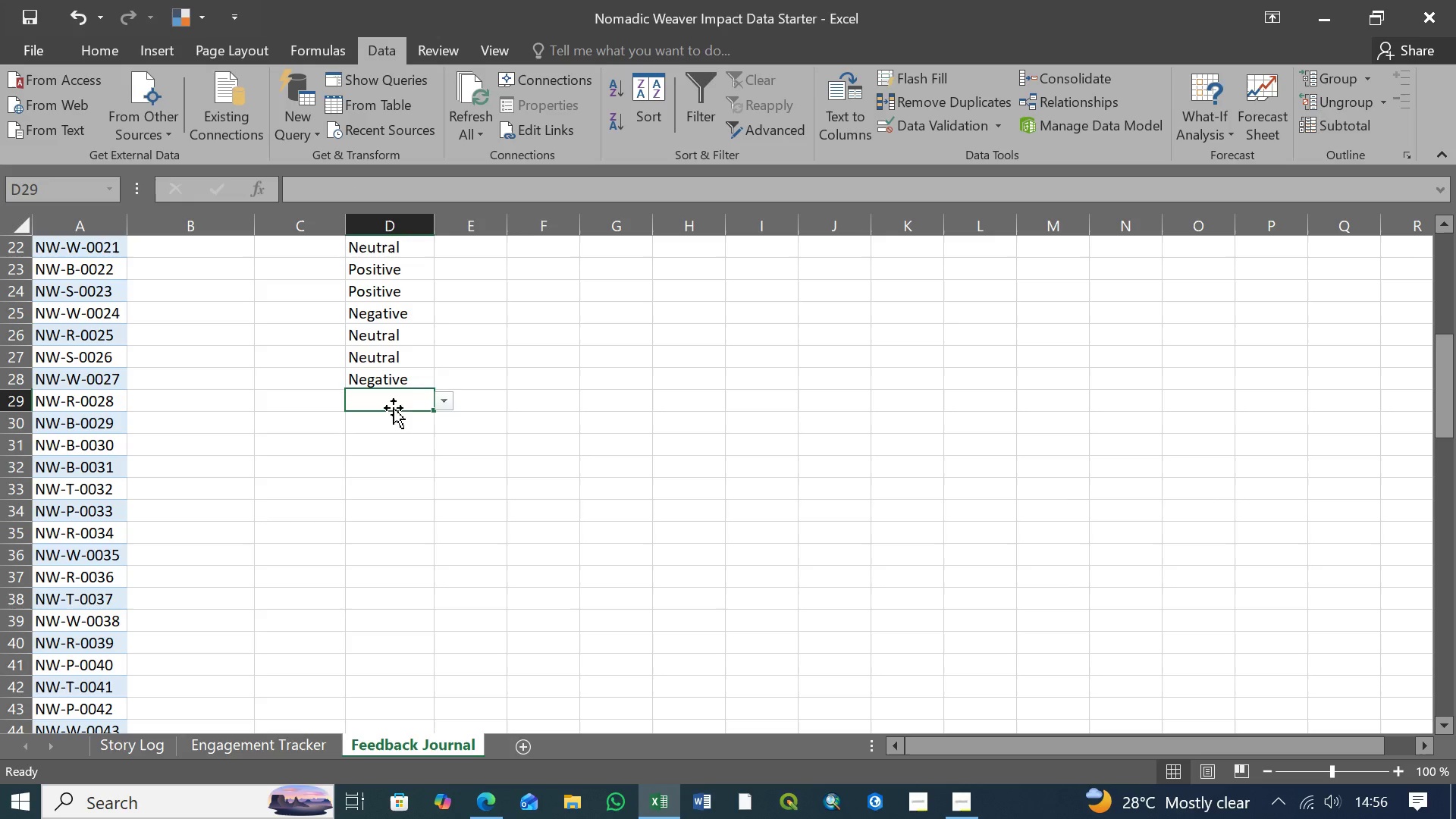 
left_click([393, 409])
 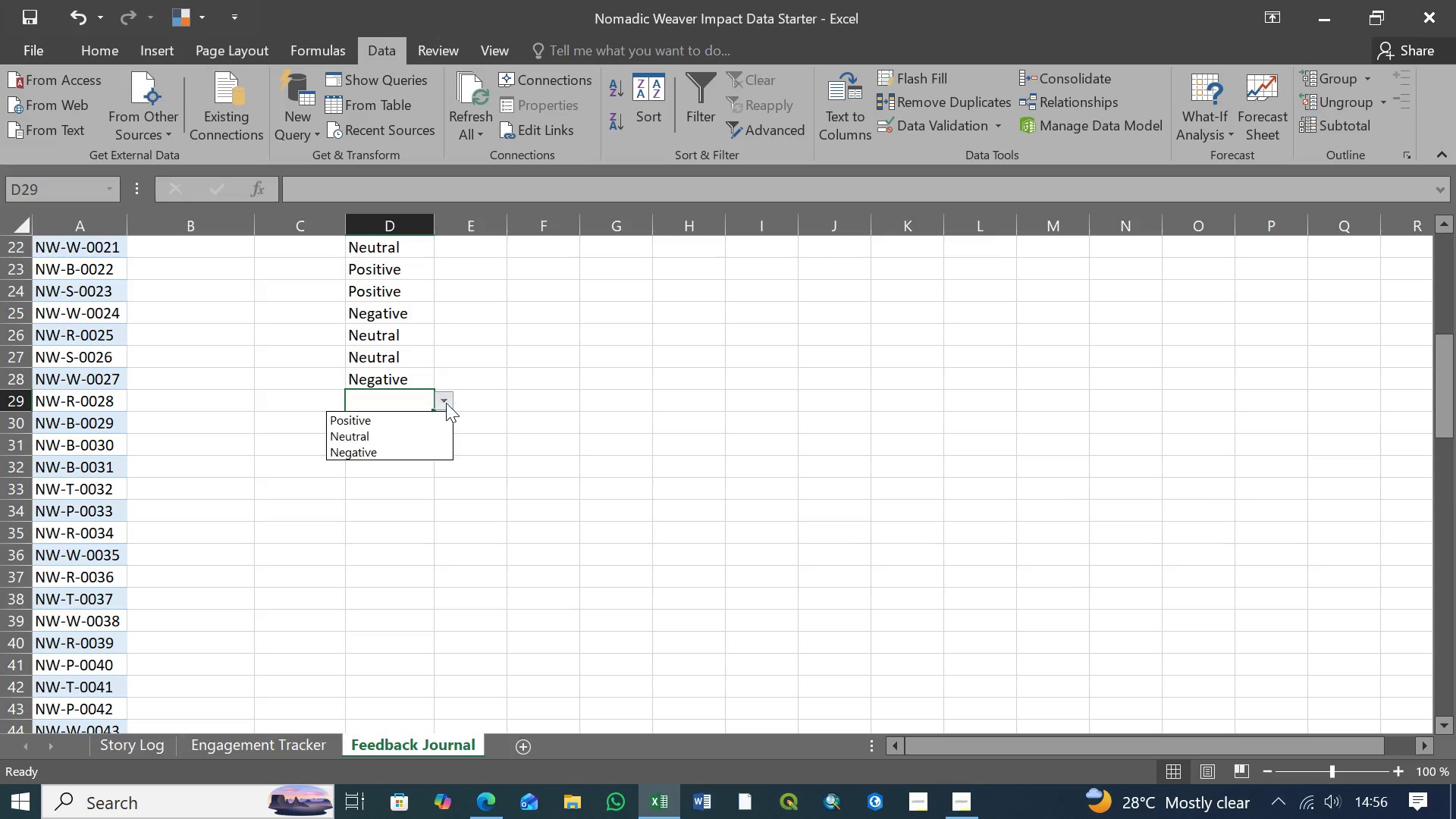 
double_click([446, 404])
 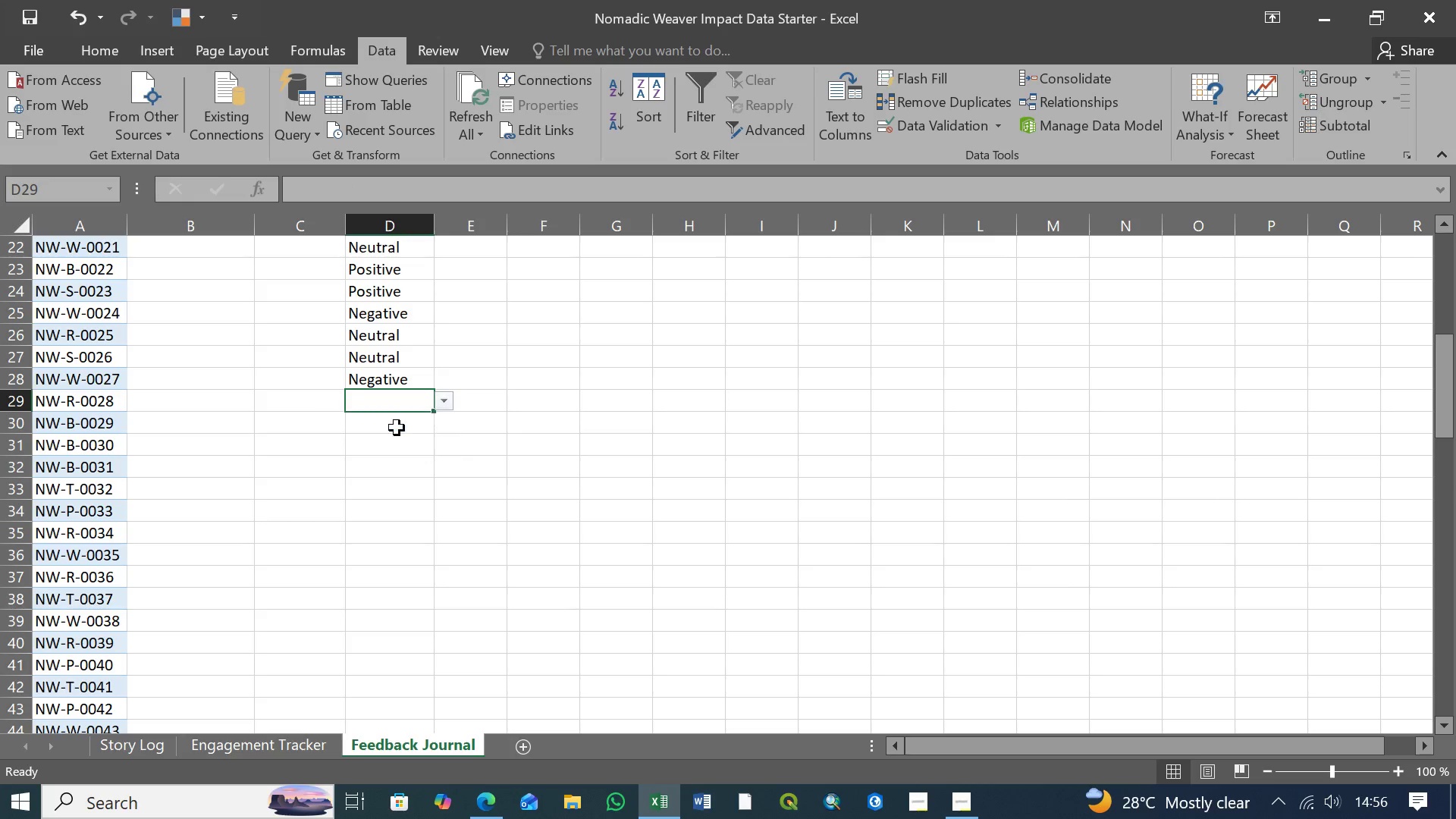 
left_click([397, 428])
 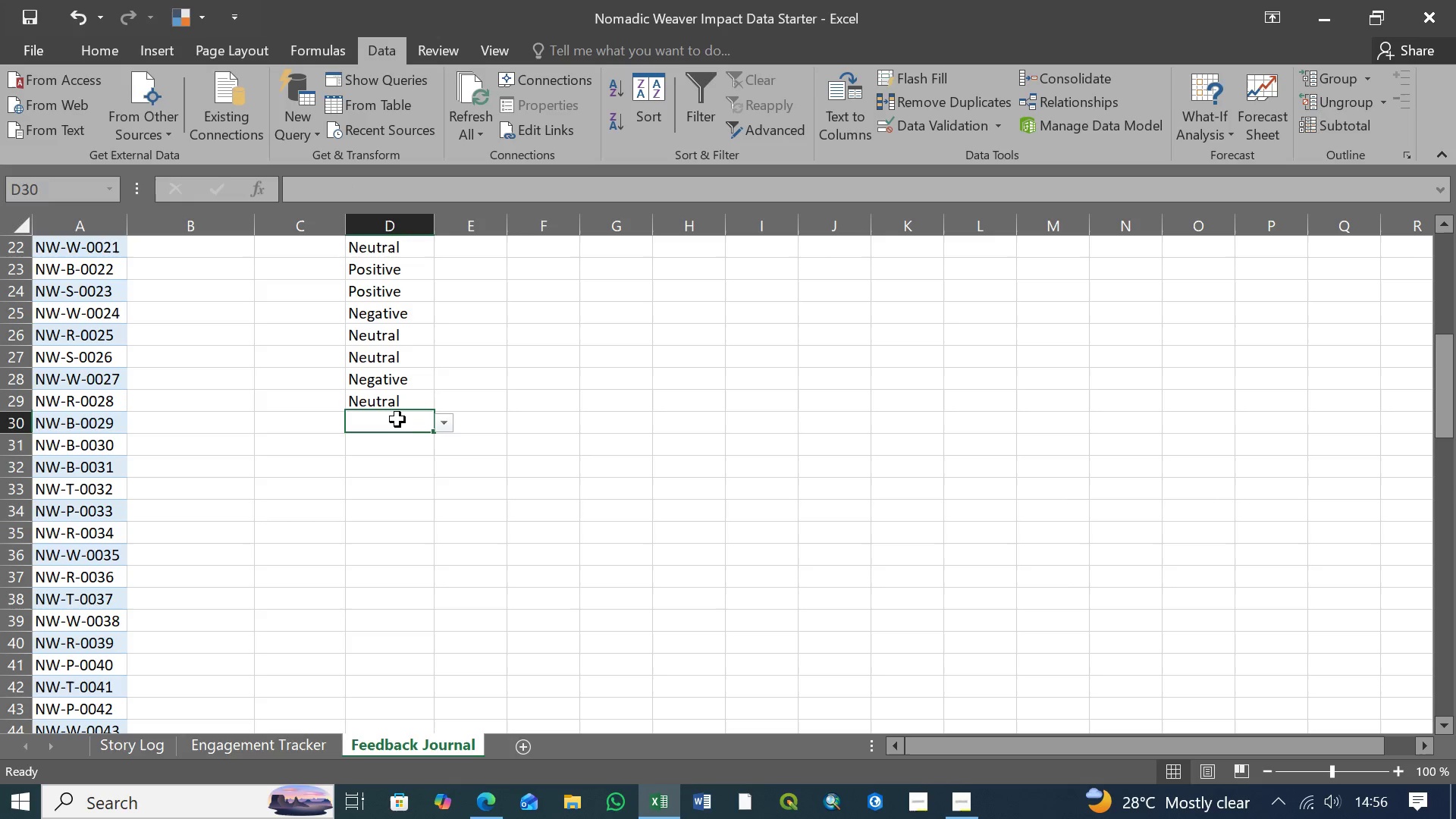 
left_click([397, 419])
 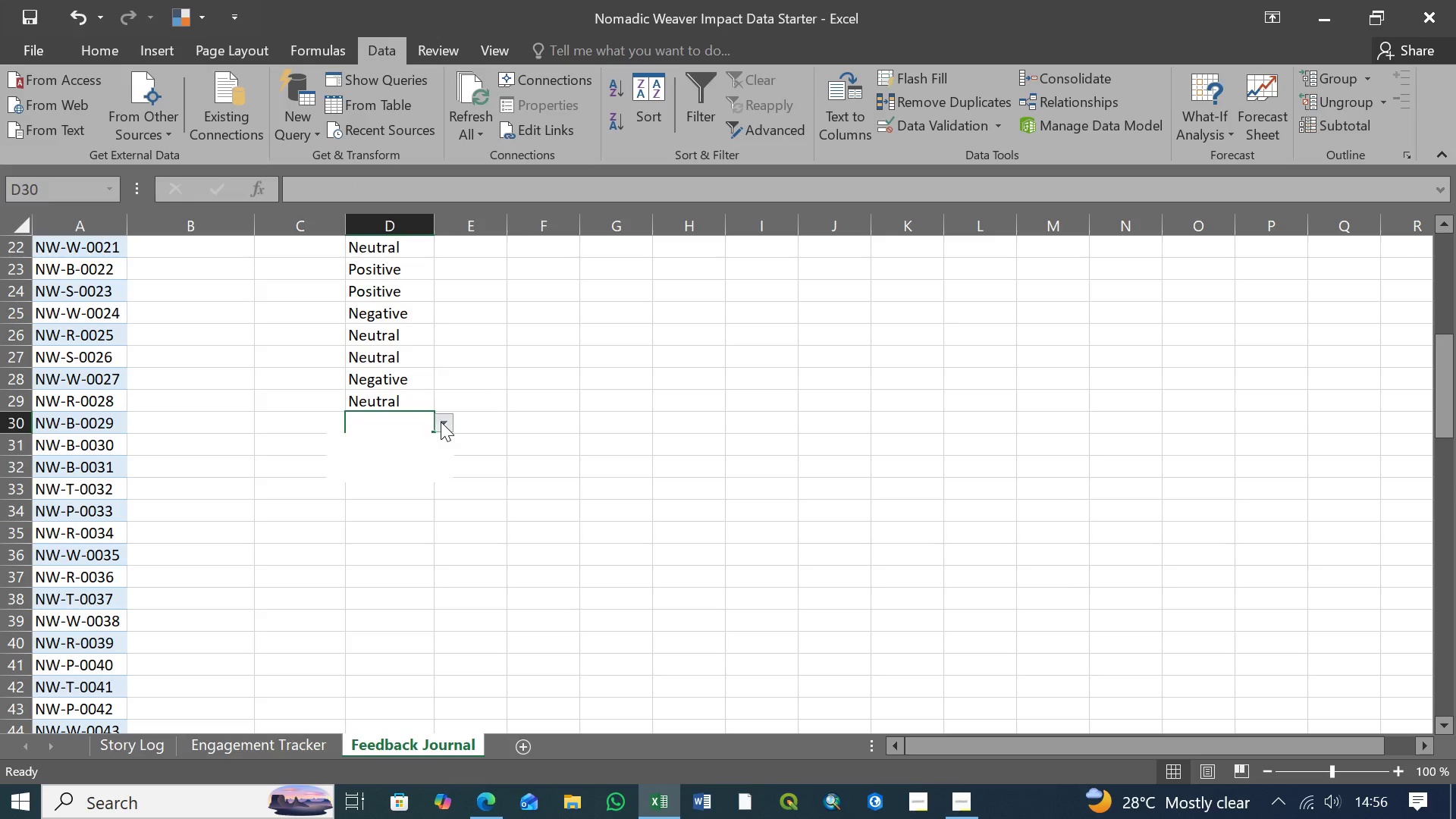 
left_click([441, 422])
 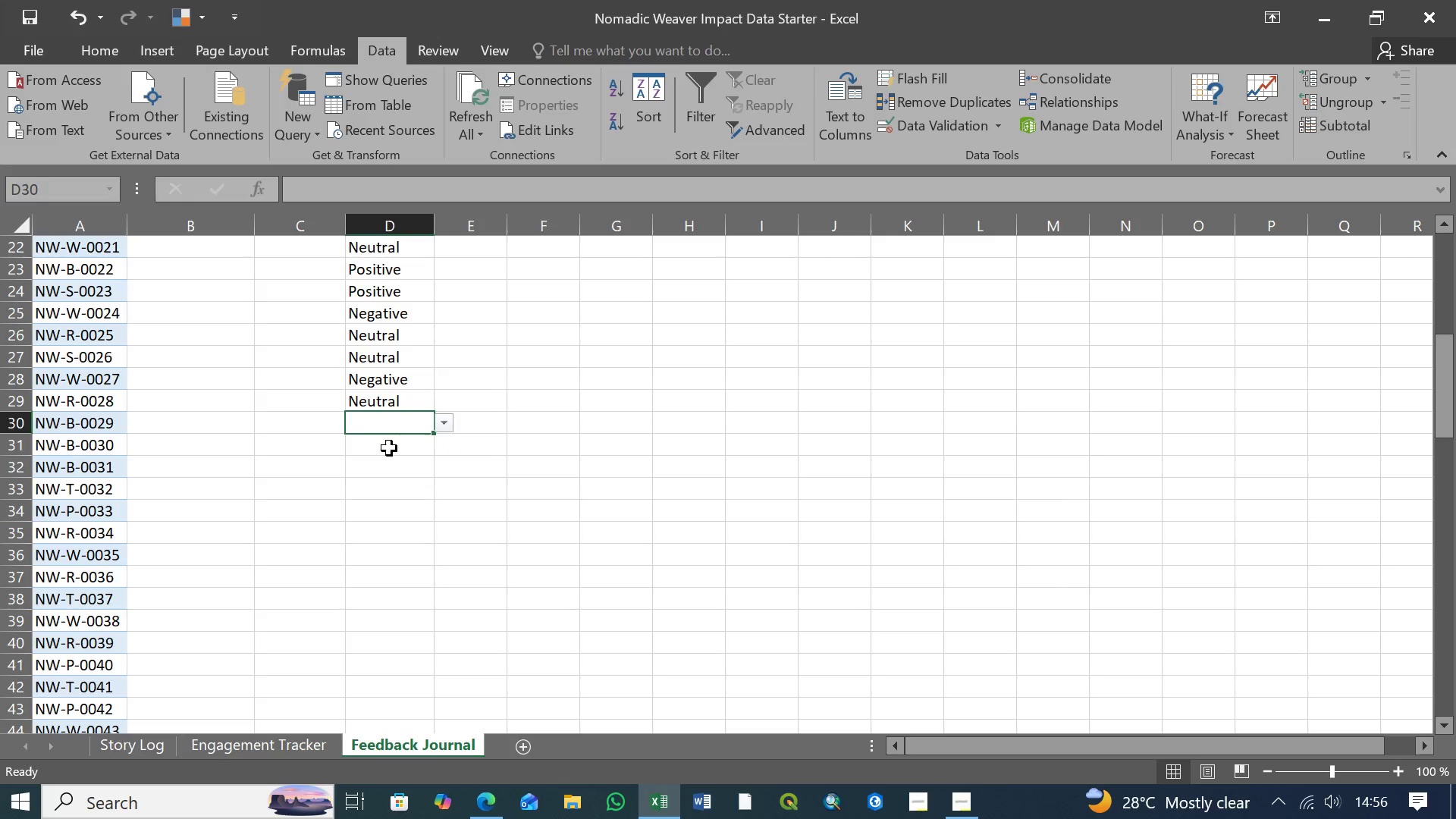 
left_click([389, 448])
 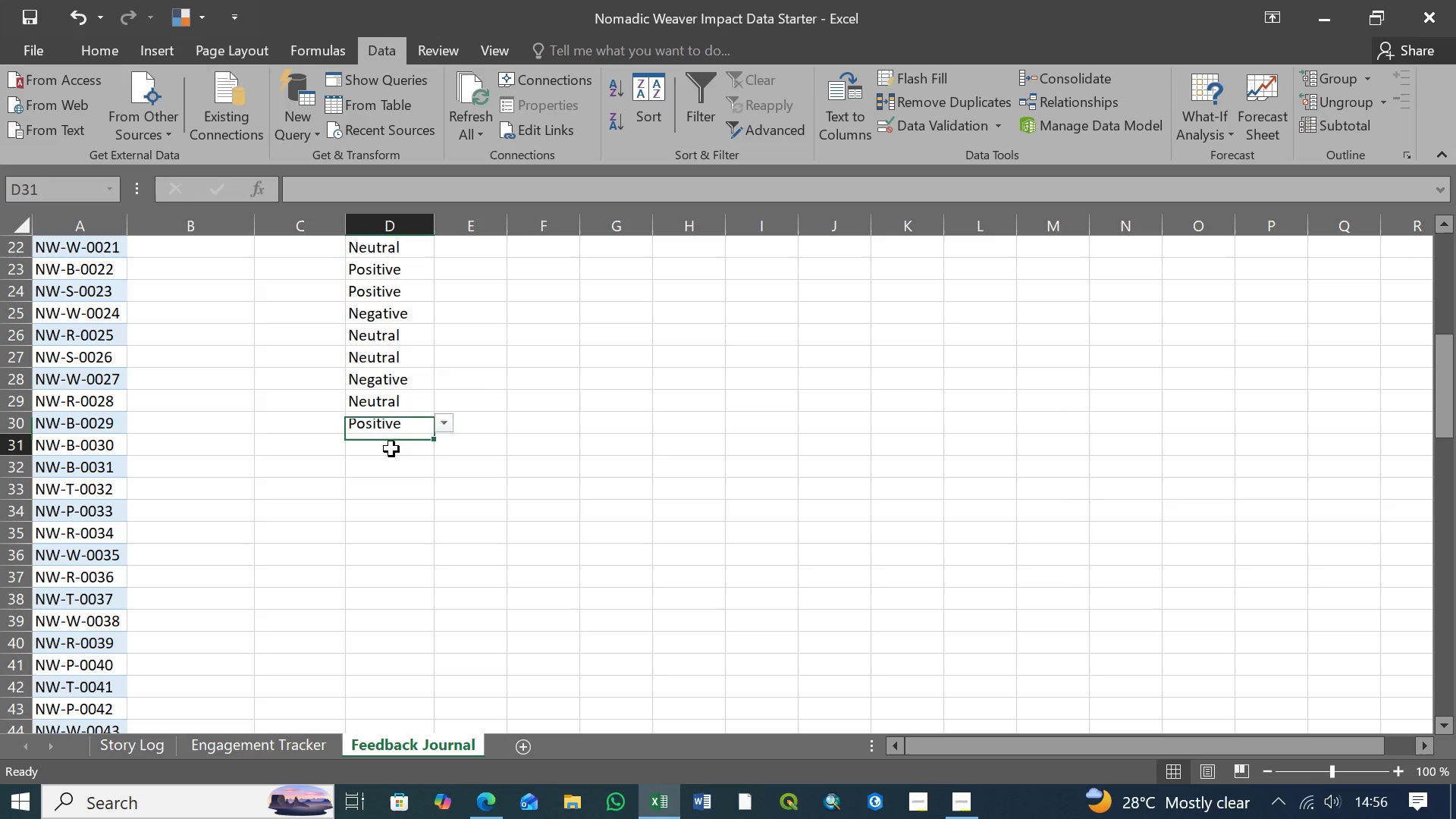 
left_click([391, 449])
 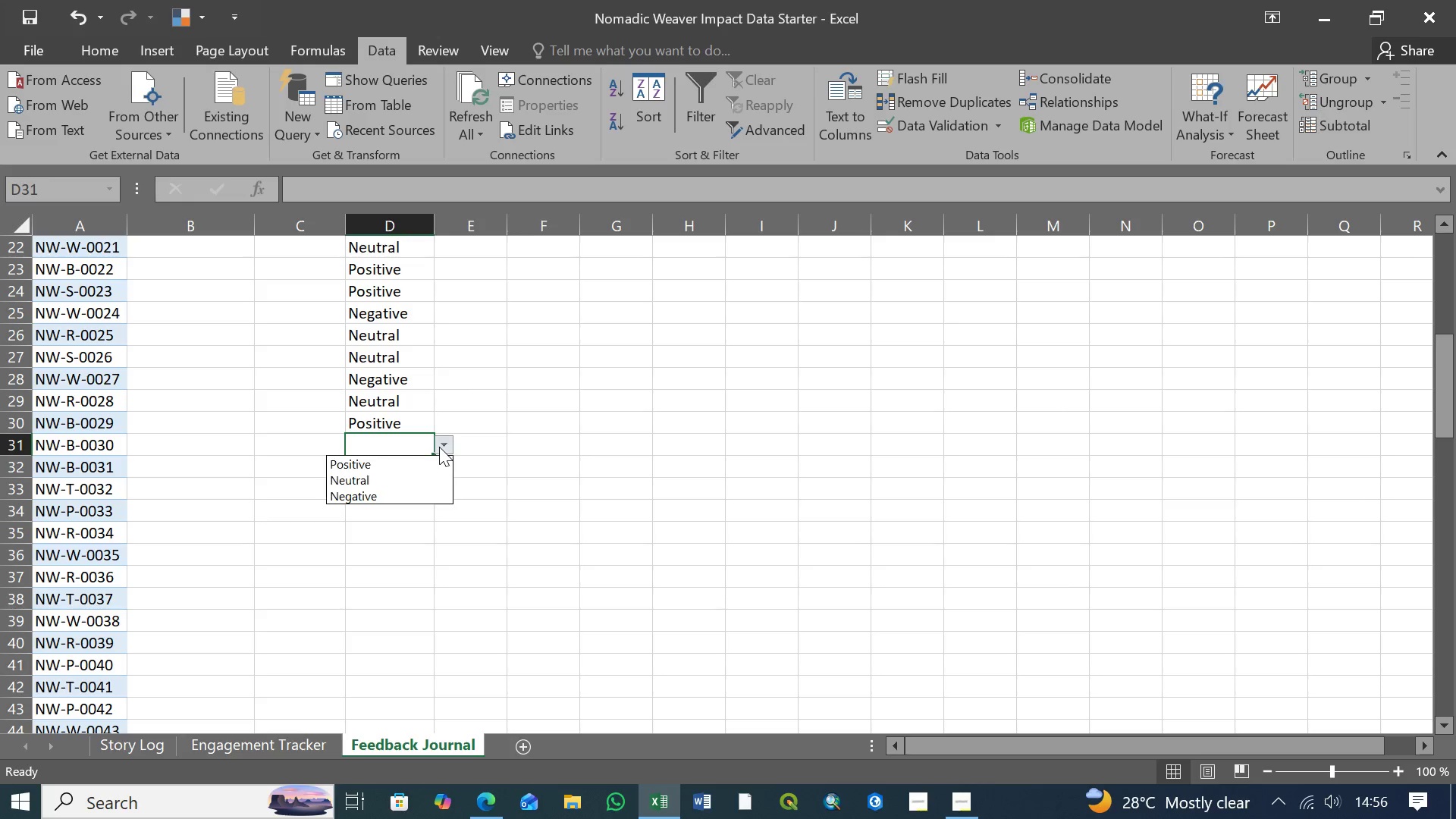 
left_click([439, 447])
 